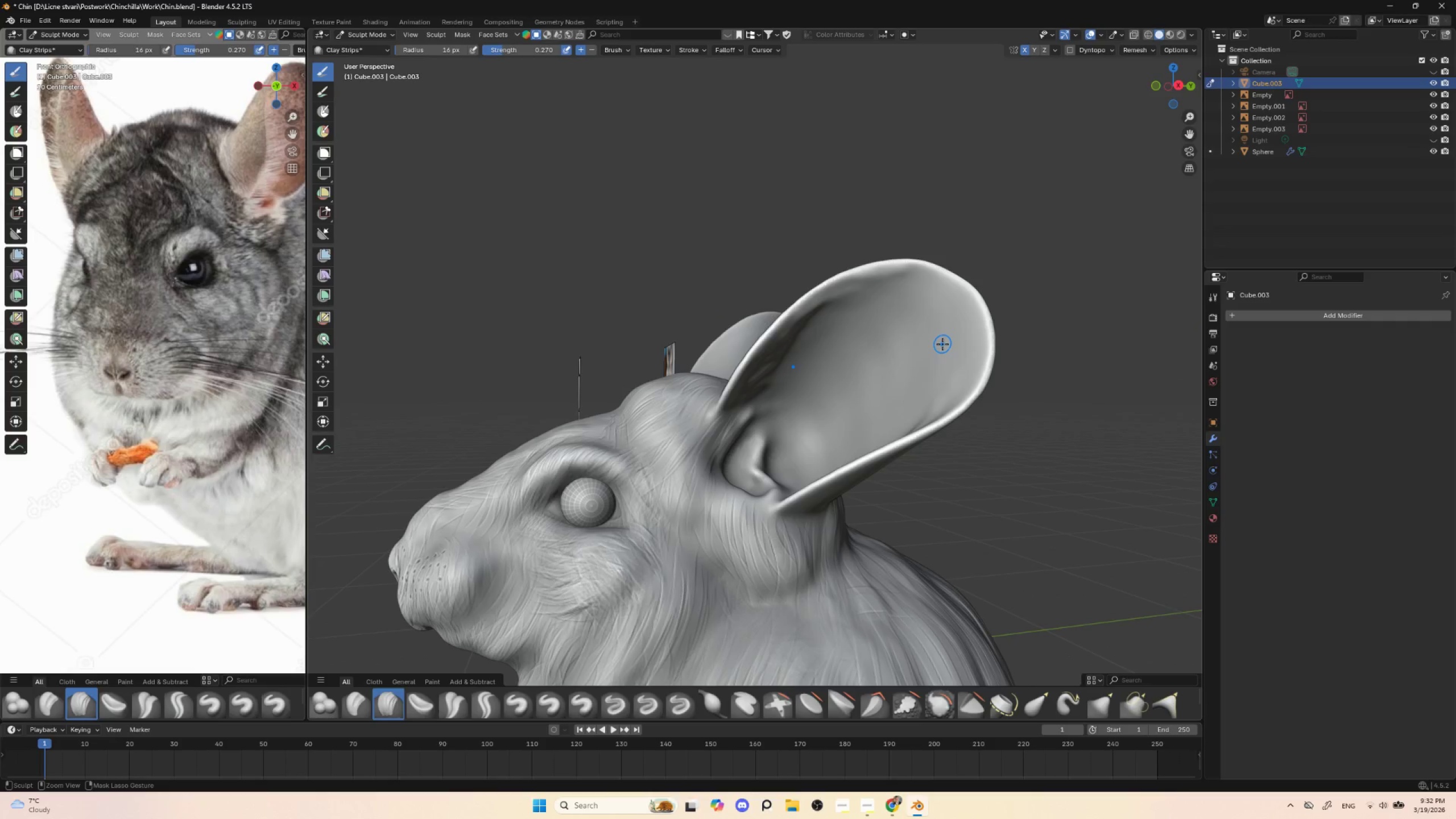 
key(Control+Z)
 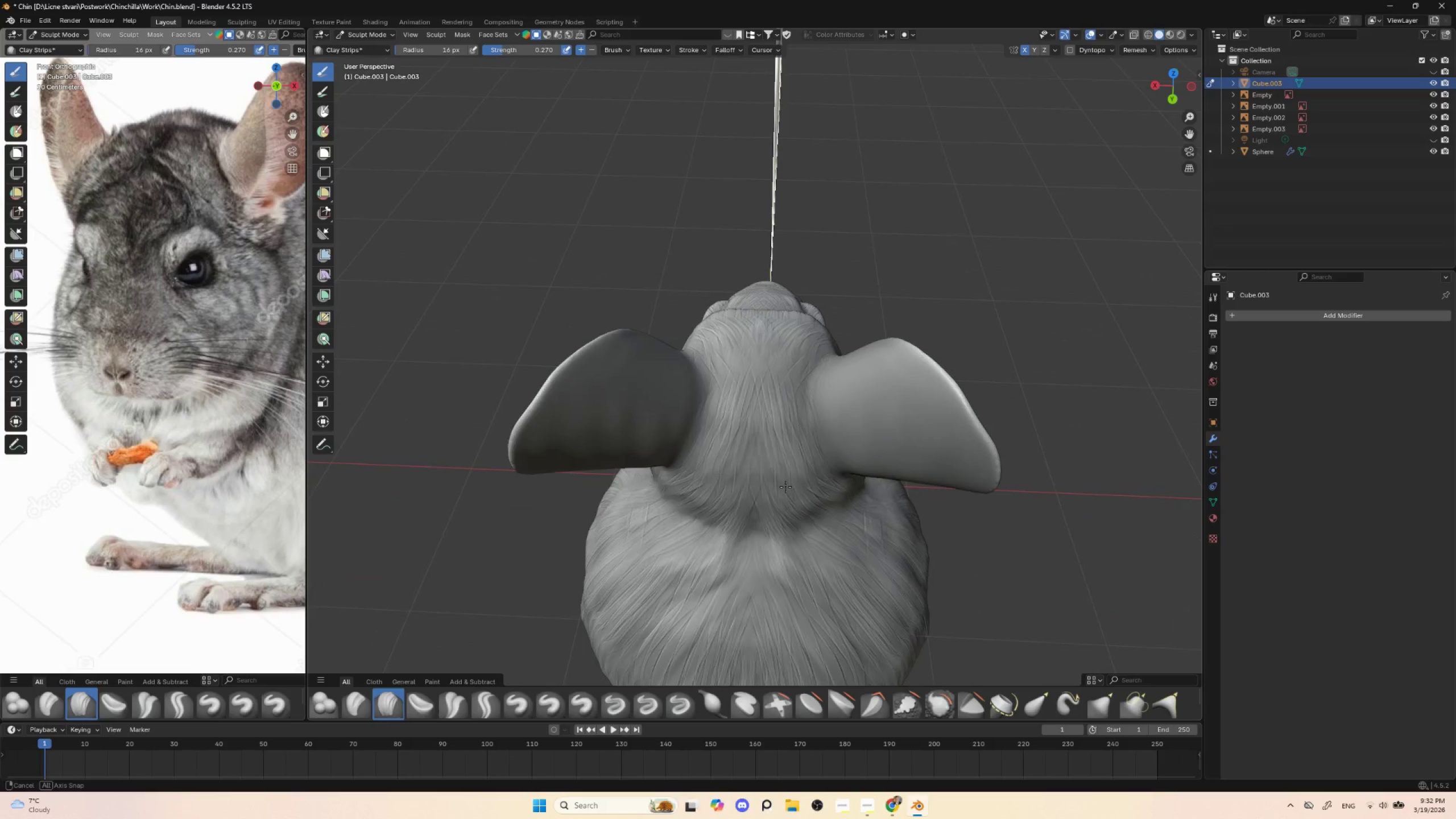 
left_click_drag(start_coordinate=[713, 374], to_coordinate=[713, 407])
 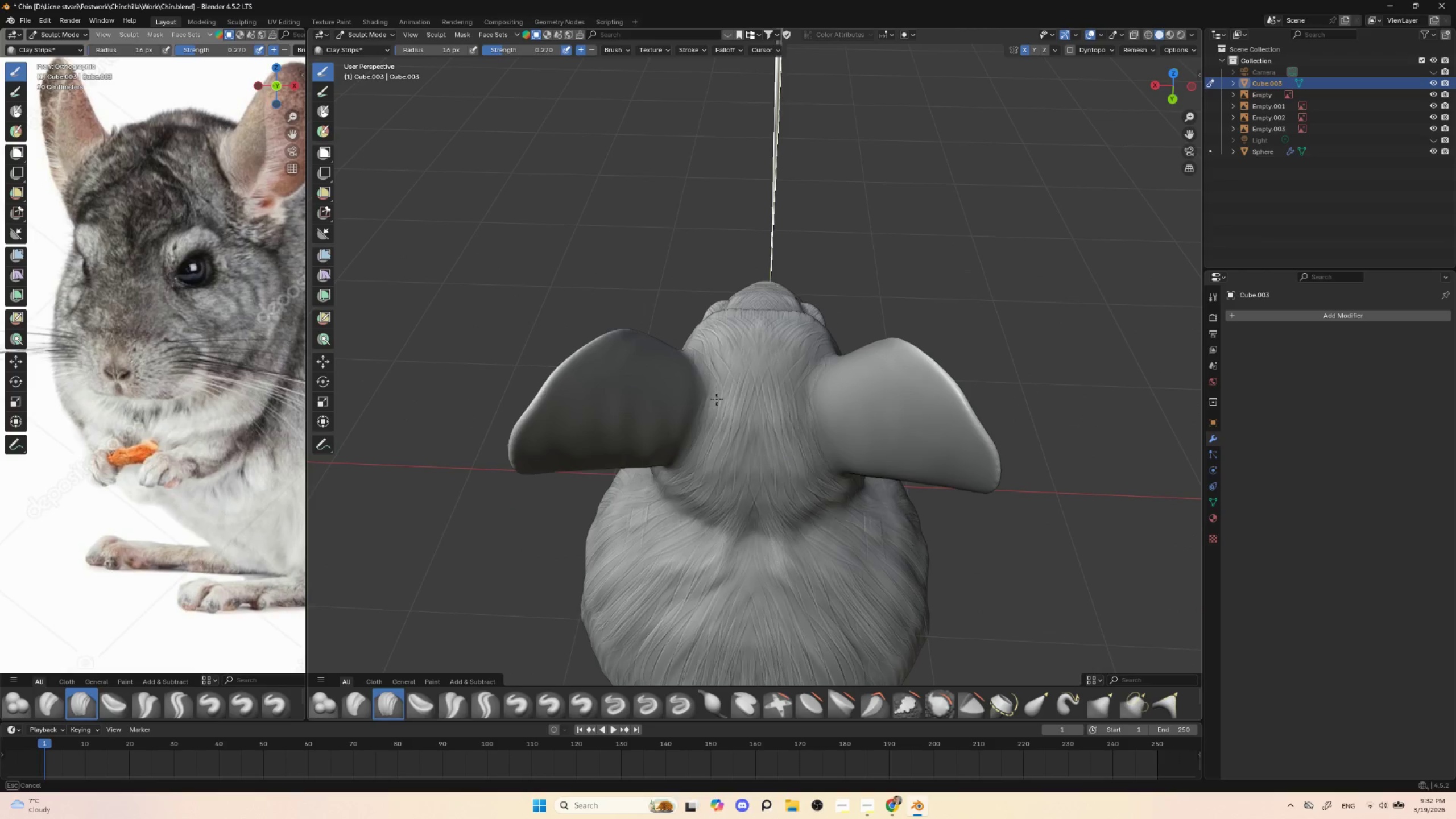 
left_click_drag(start_coordinate=[717, 399], to_coordinate=[733, 441])
 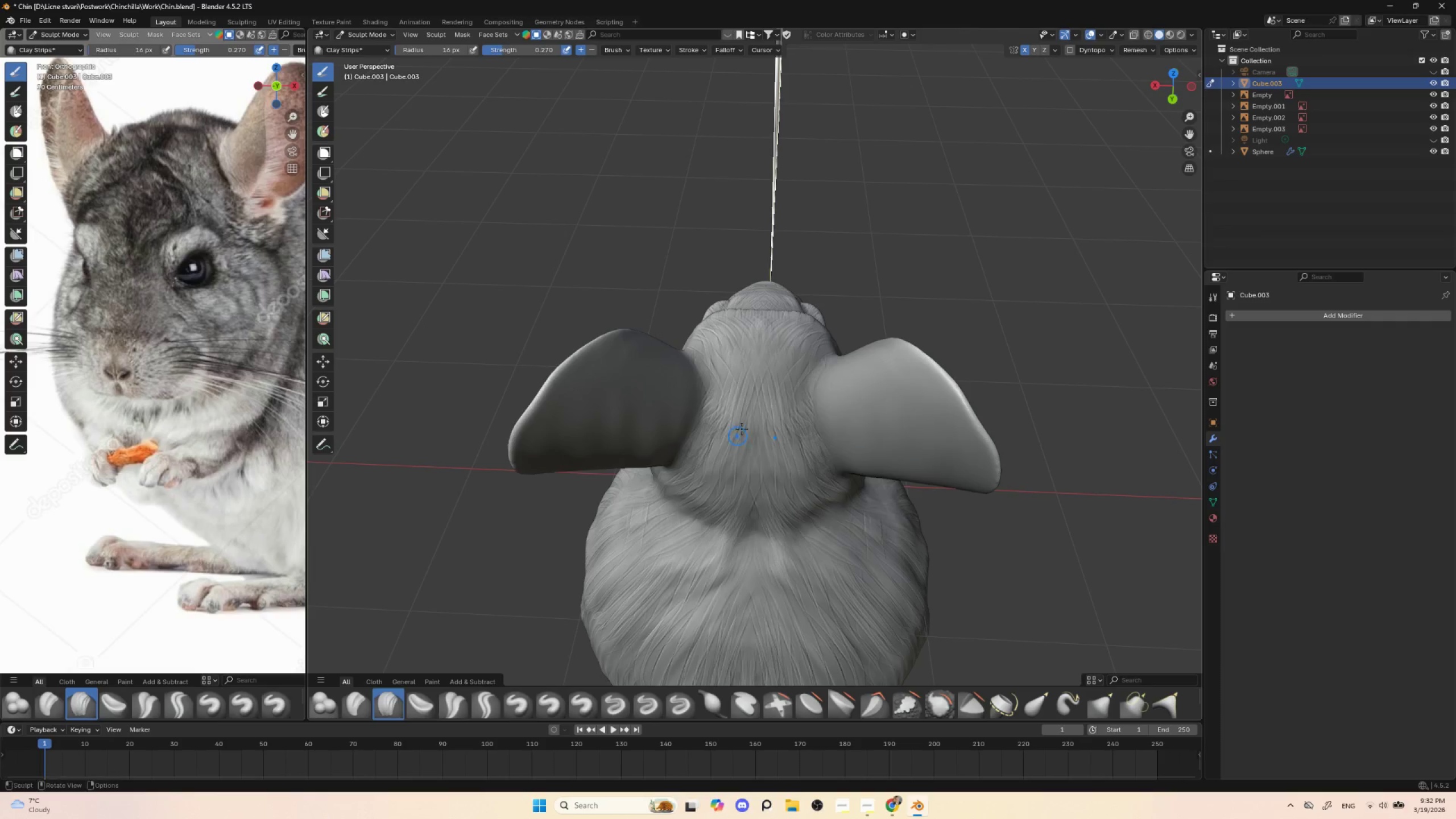 
left_click_drag(start_coordinate=[742, 429], to_coordinate=[743, 543])
 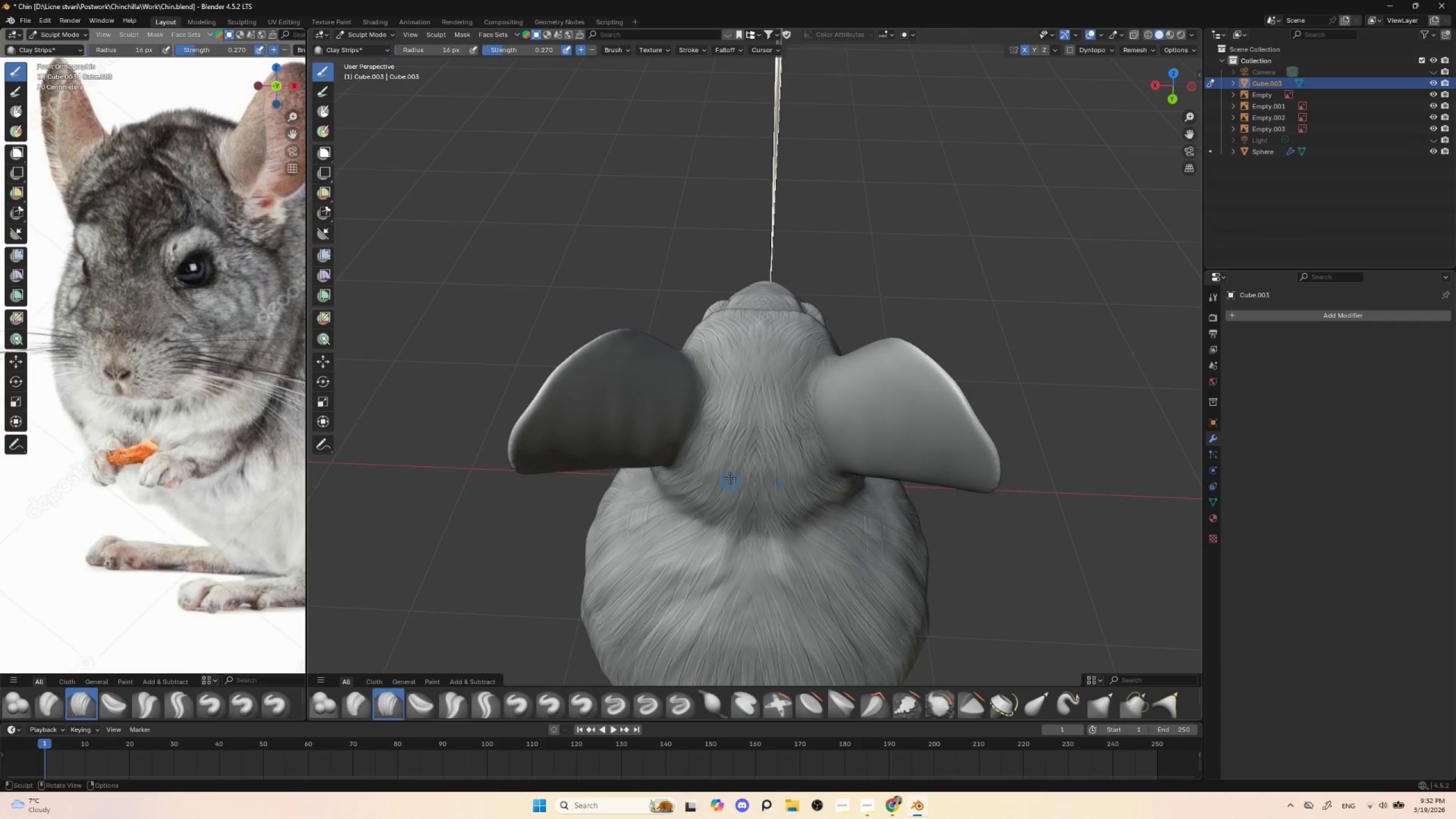 
left_click_drag(start_coordinate=[718, 490], to_coordinate=[729, 410])
 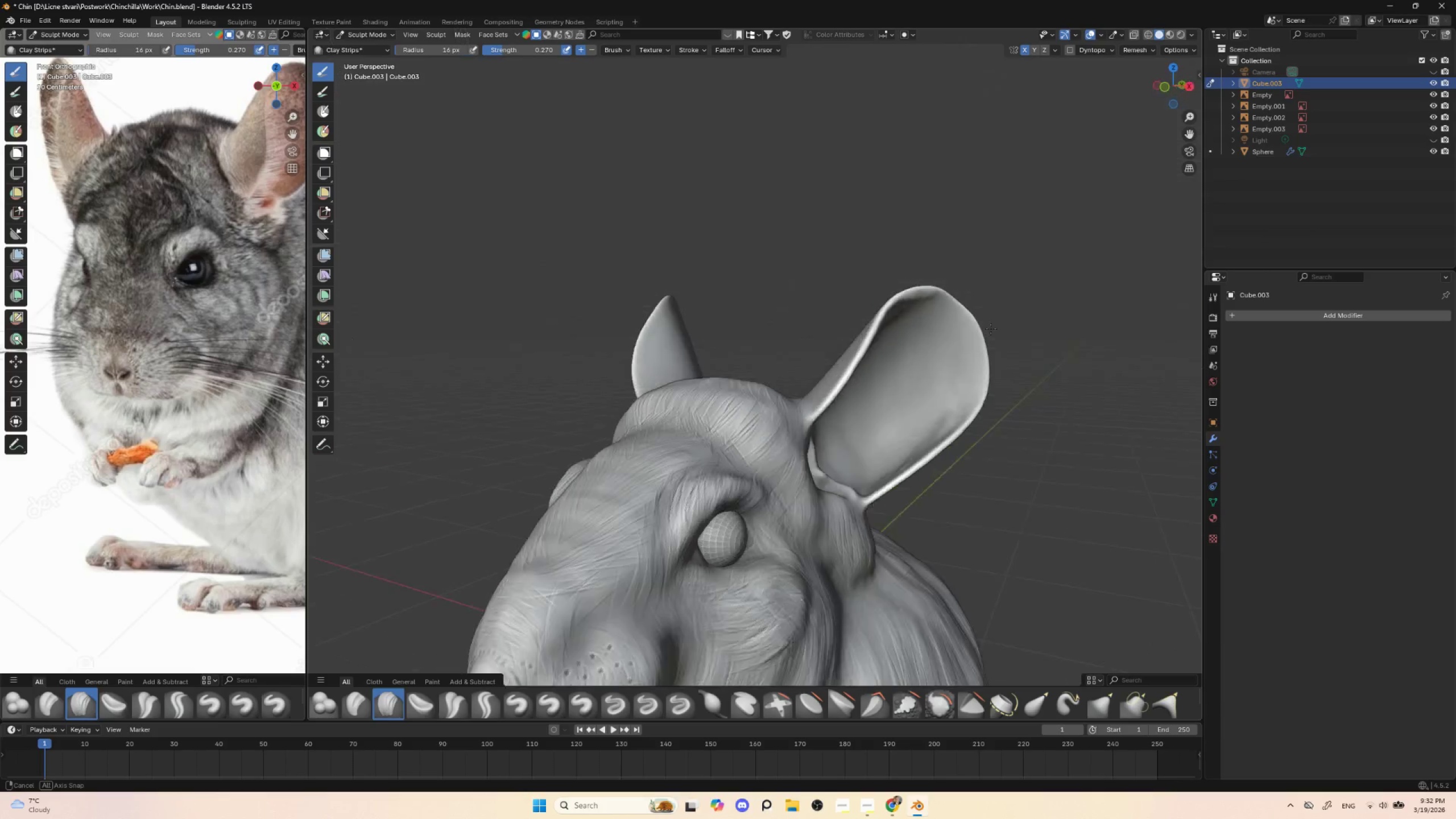 
hold_key(key=AltLeft, duration=1.53)
 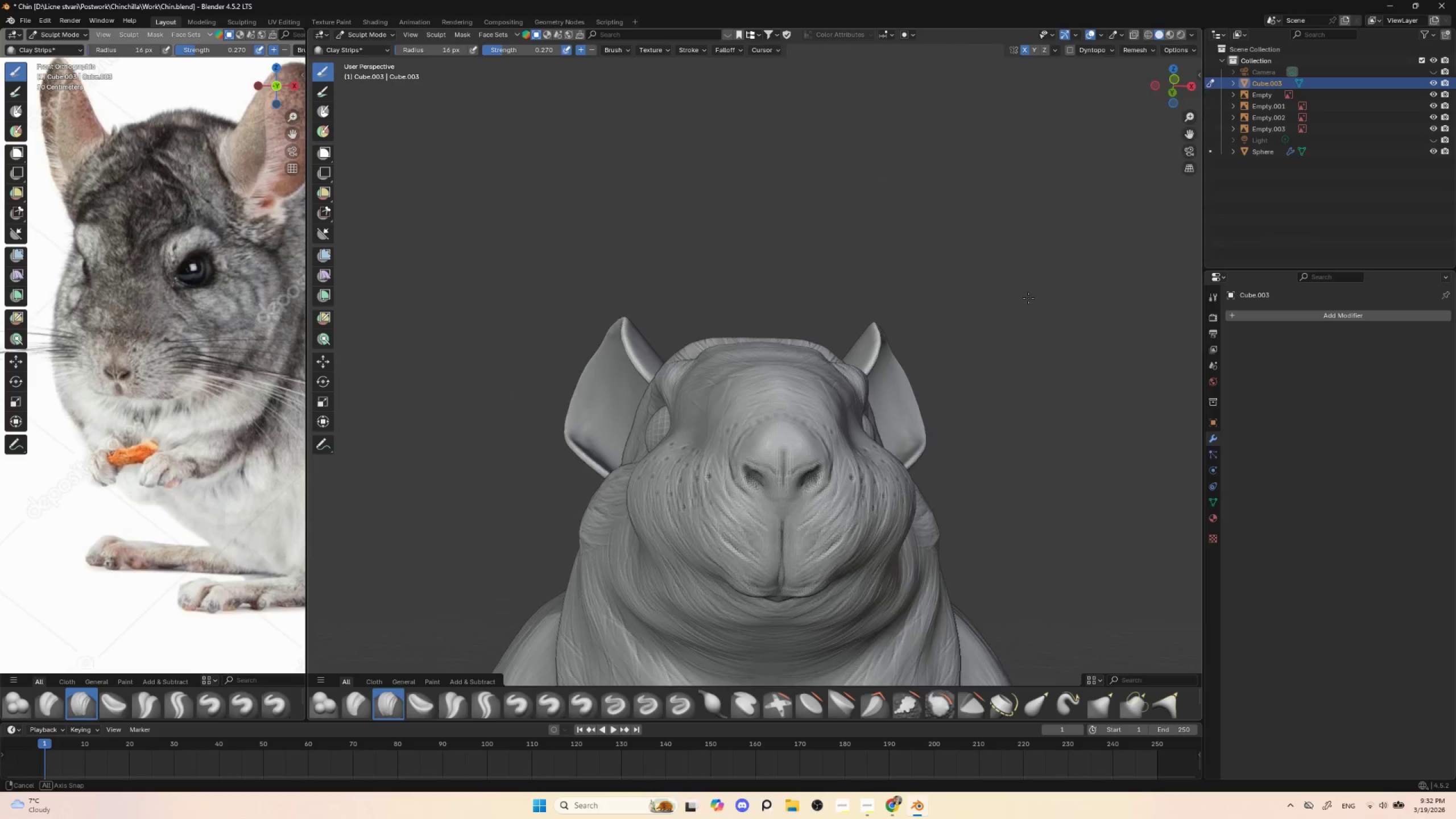 
hold_key(key=AltLeft, duration=0.66)
 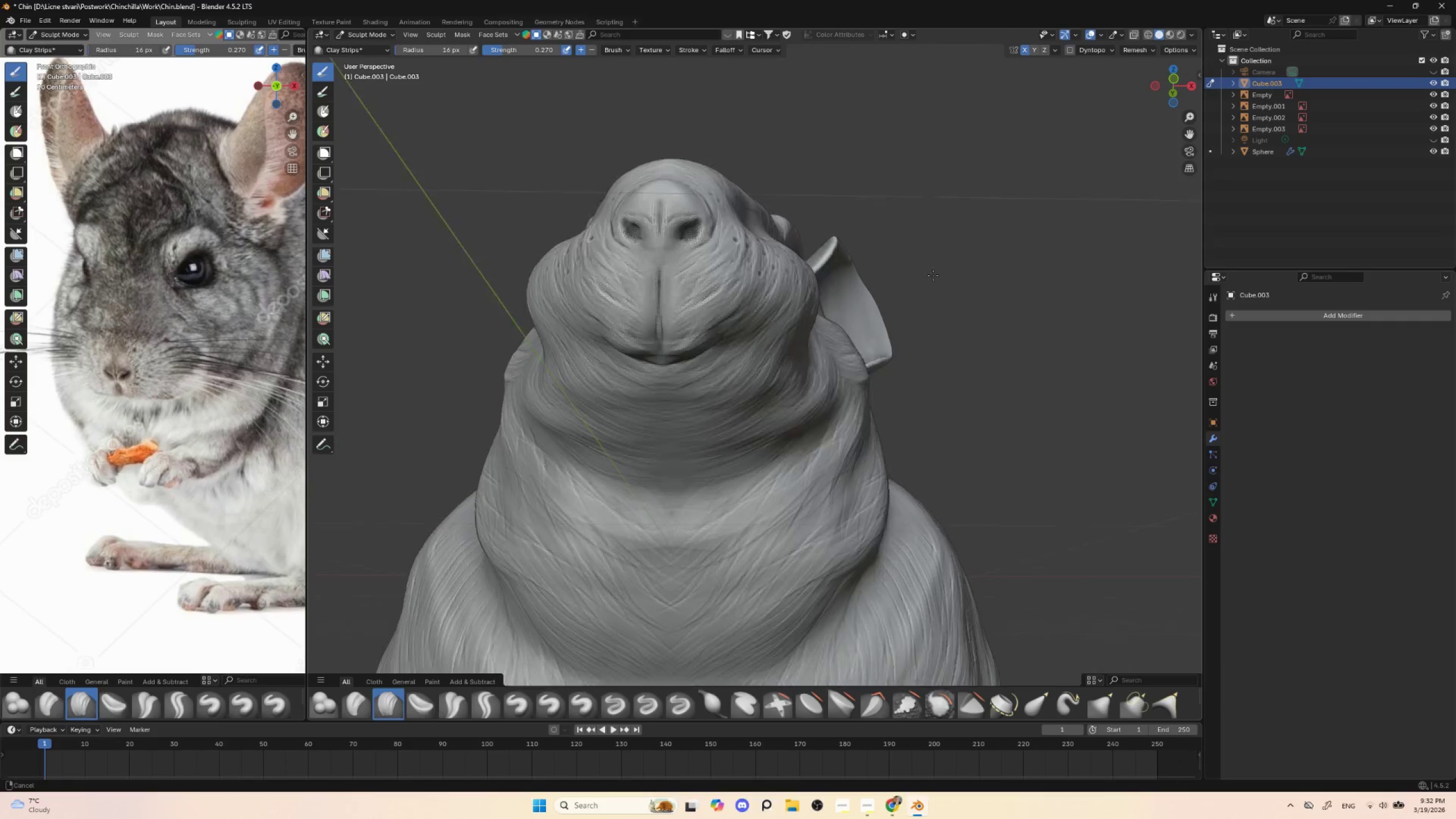 
hold_key(key=ShiftLeft, duration=0.42)
 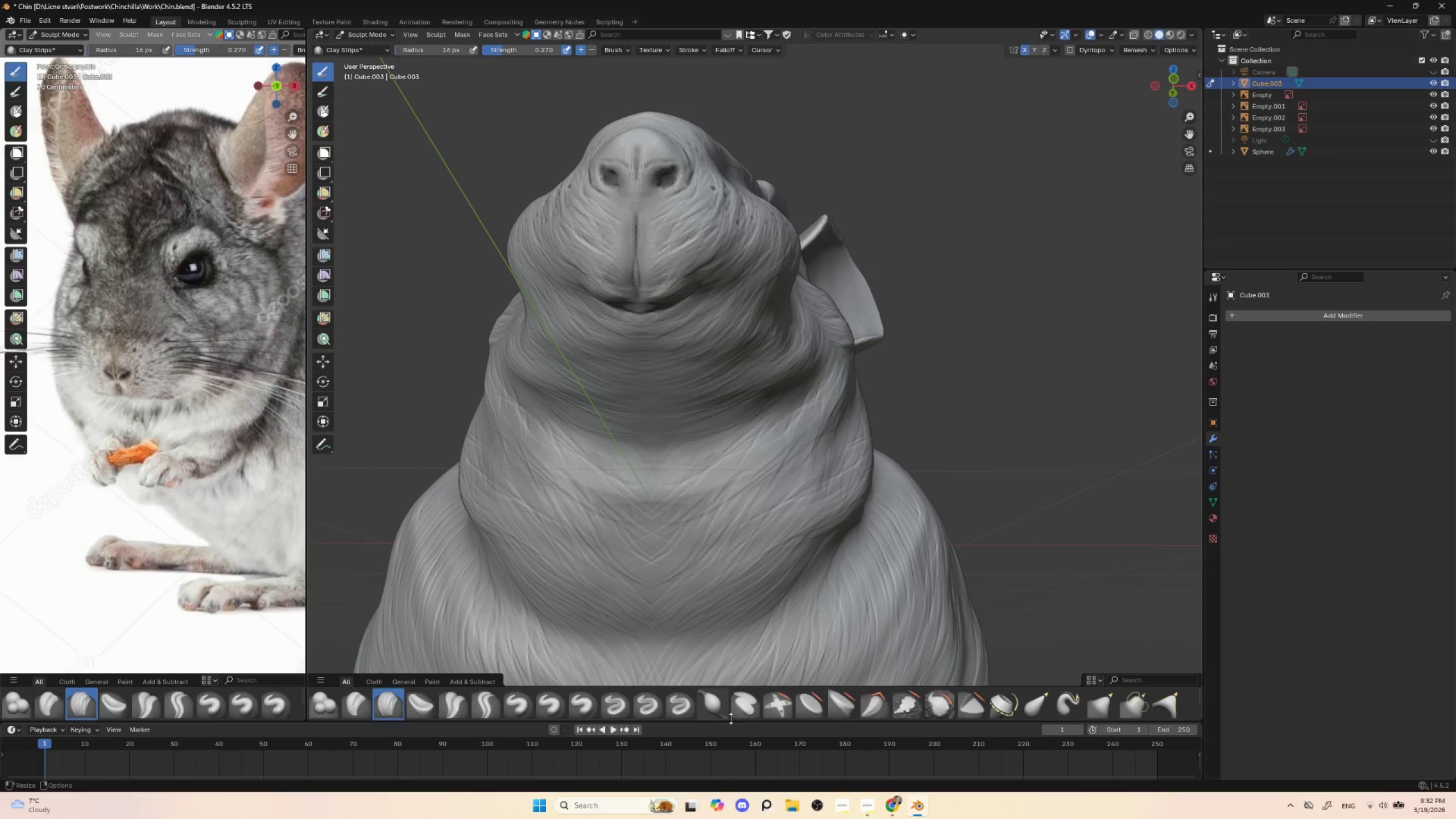 
wait(8.69)
 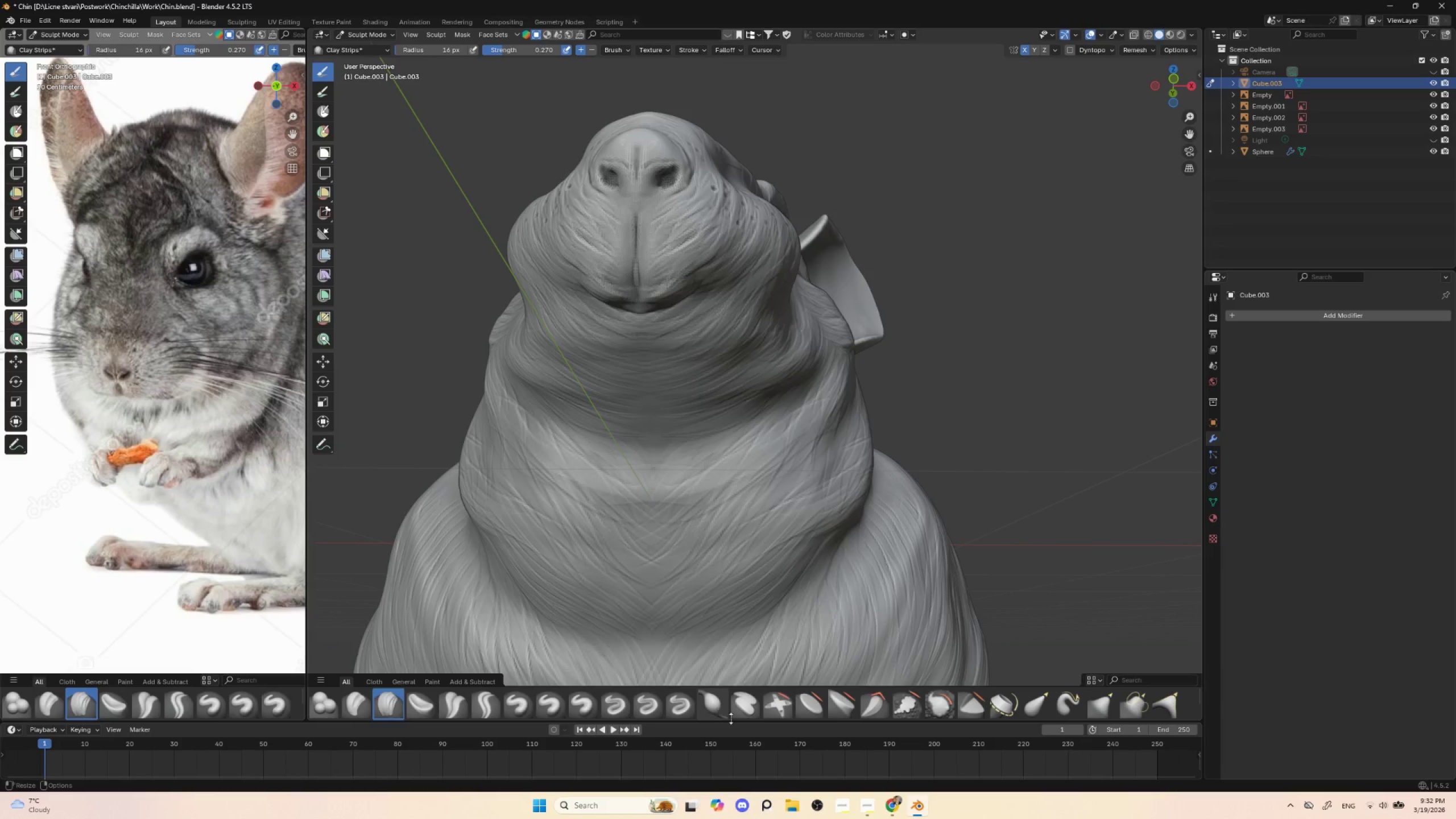 
left_click_drag(start_coordinate=[1198, 696], to_coordinate=[1196, 689])
 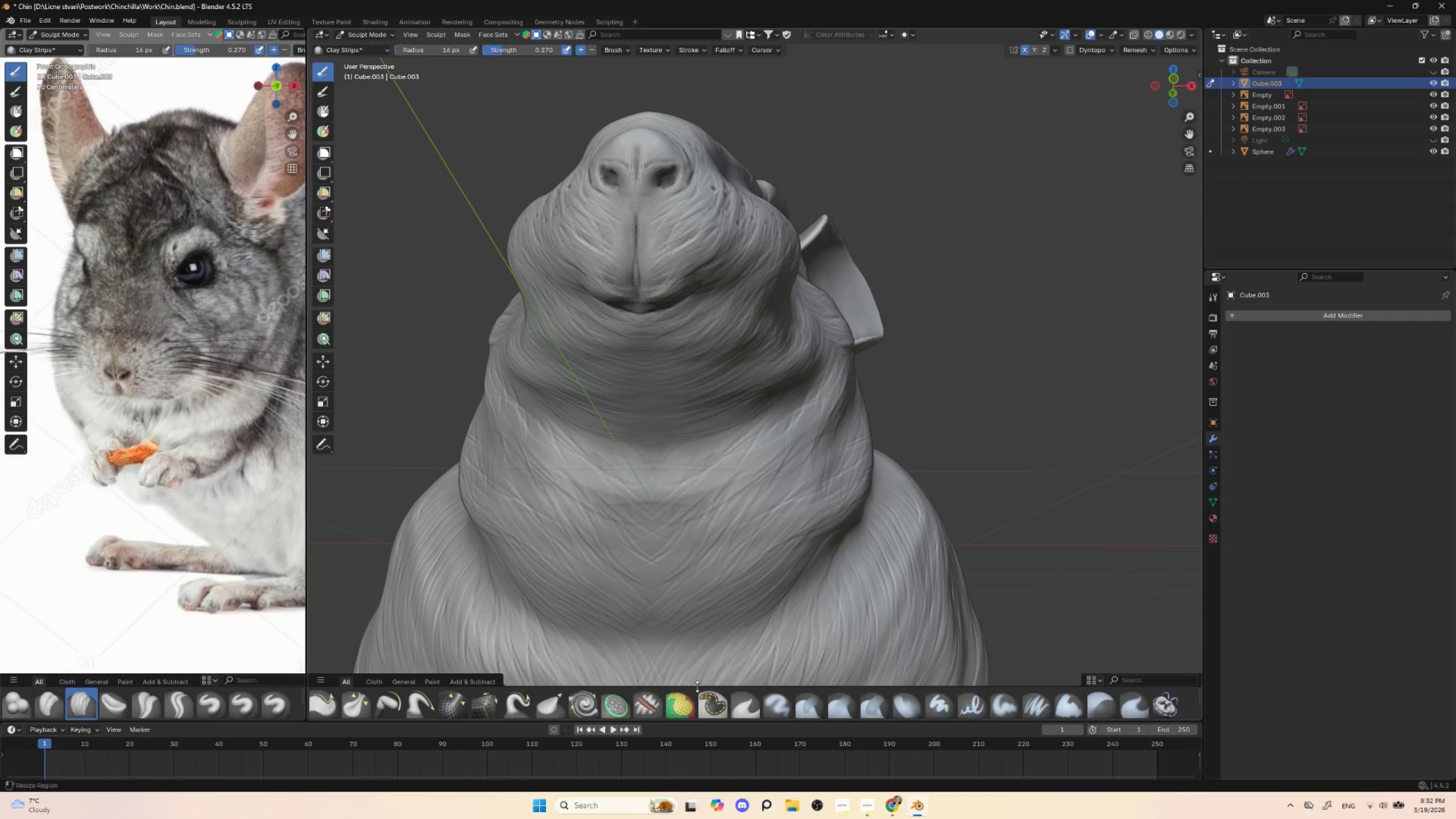 
left_click_drag(start_coordinate=[697, 686], to_coordinate=[696, 639])
 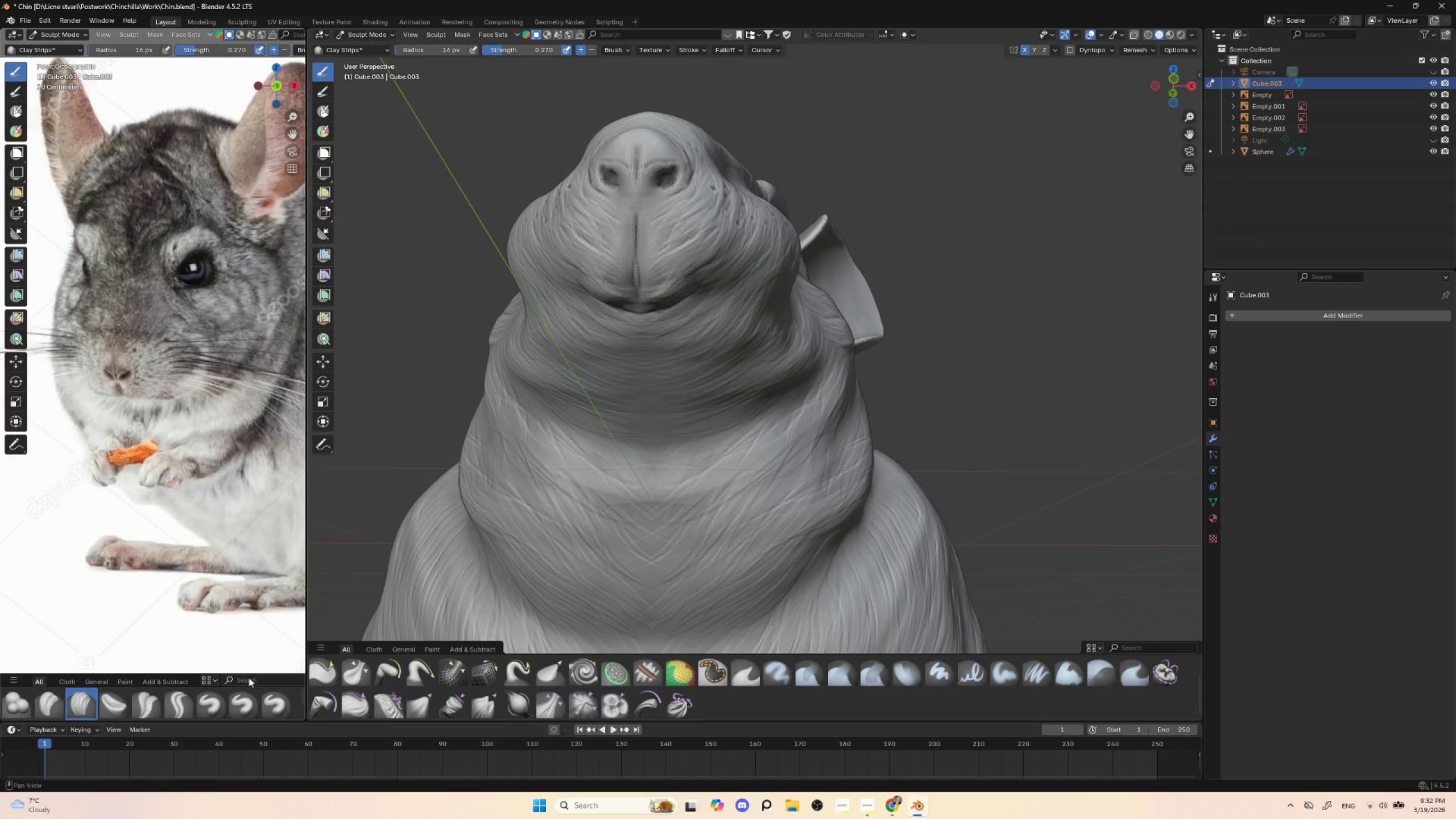 
wait(5.09)
 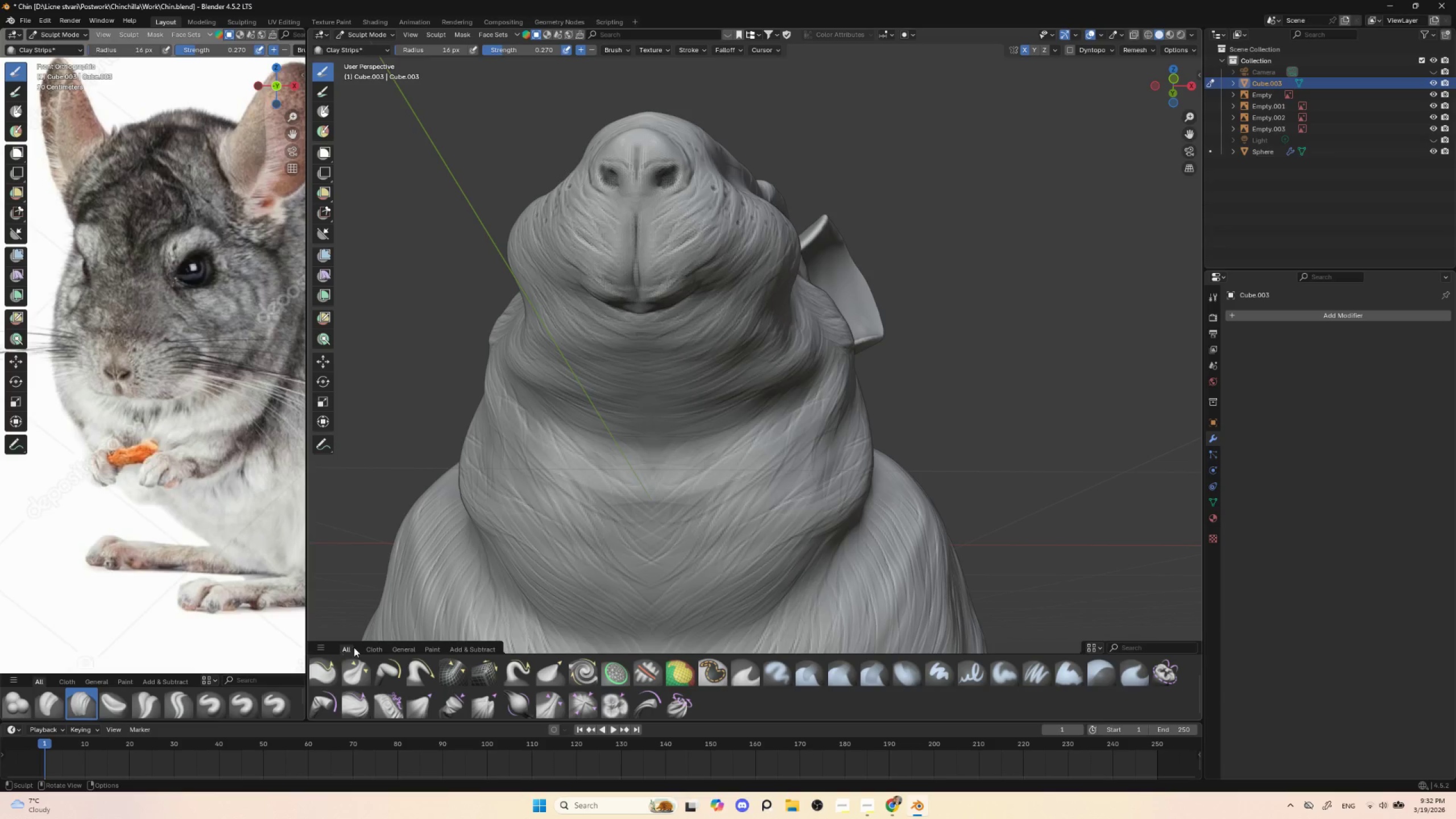 
left_click_drag(start_coordinate=[259, 684], to_coordinate=[256, 651])
 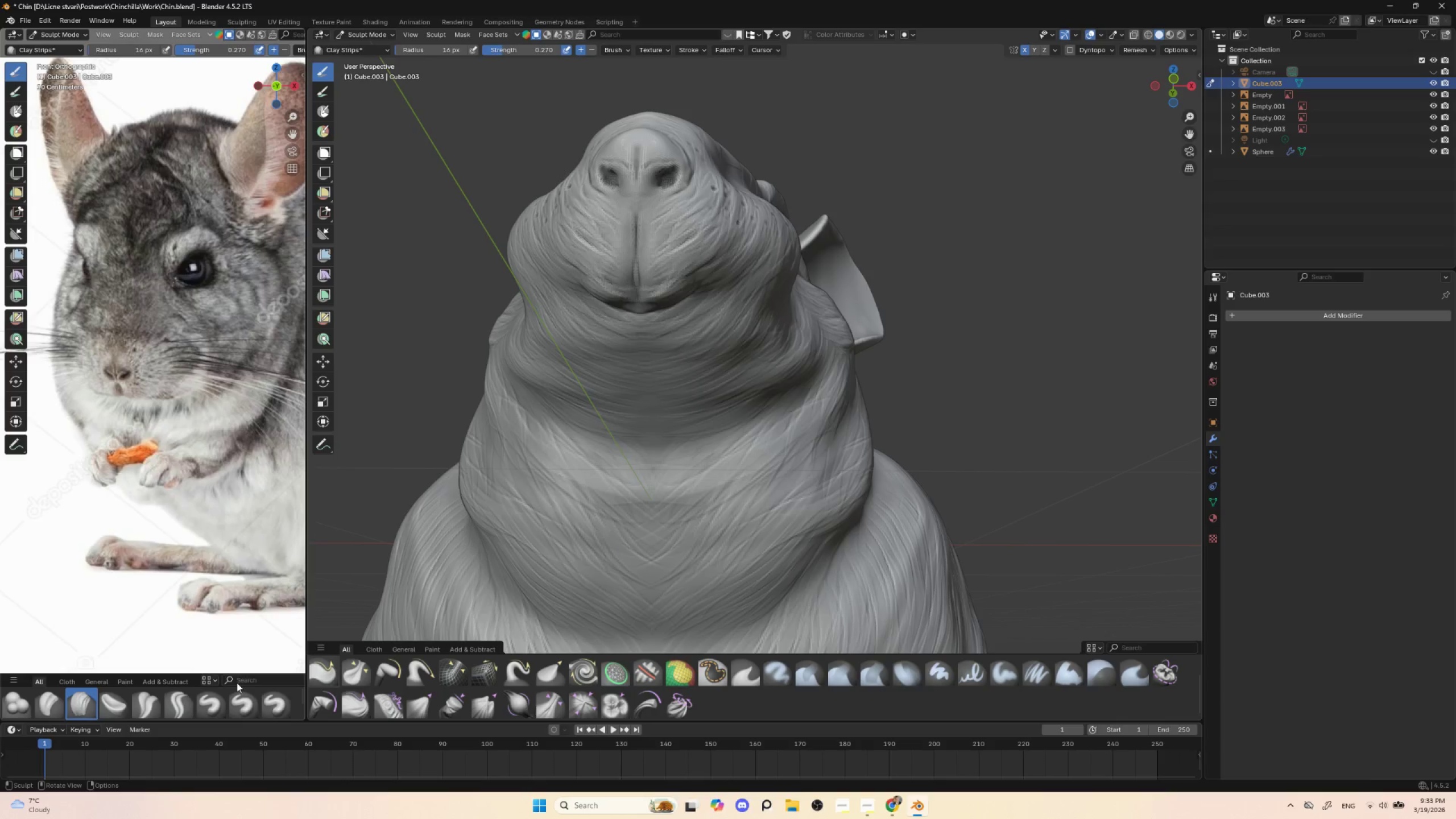 
left_click_drag(start_coordinate=[238, 685], to_coordinate=[241, 623])
 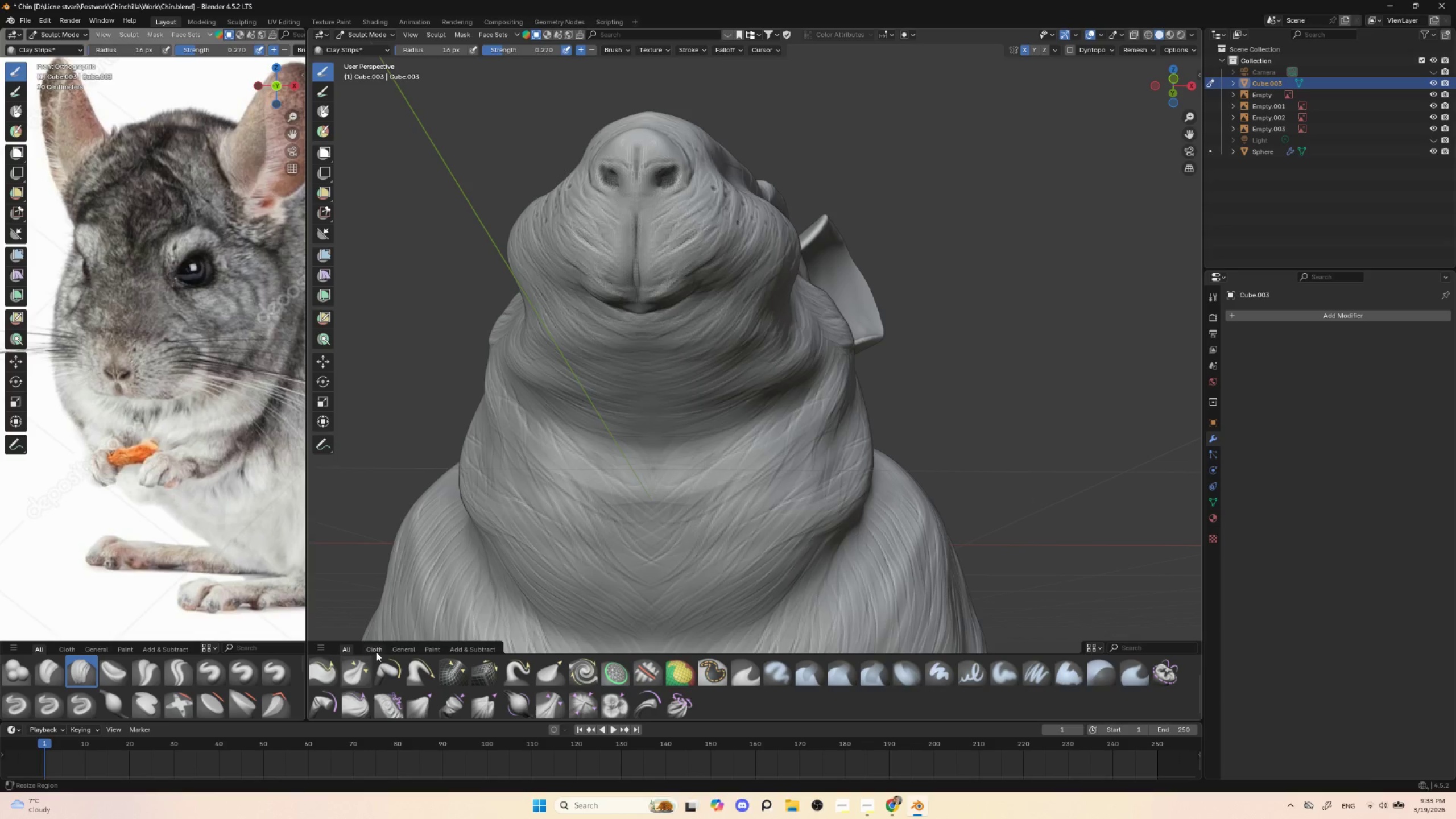 
wait(12.09)
 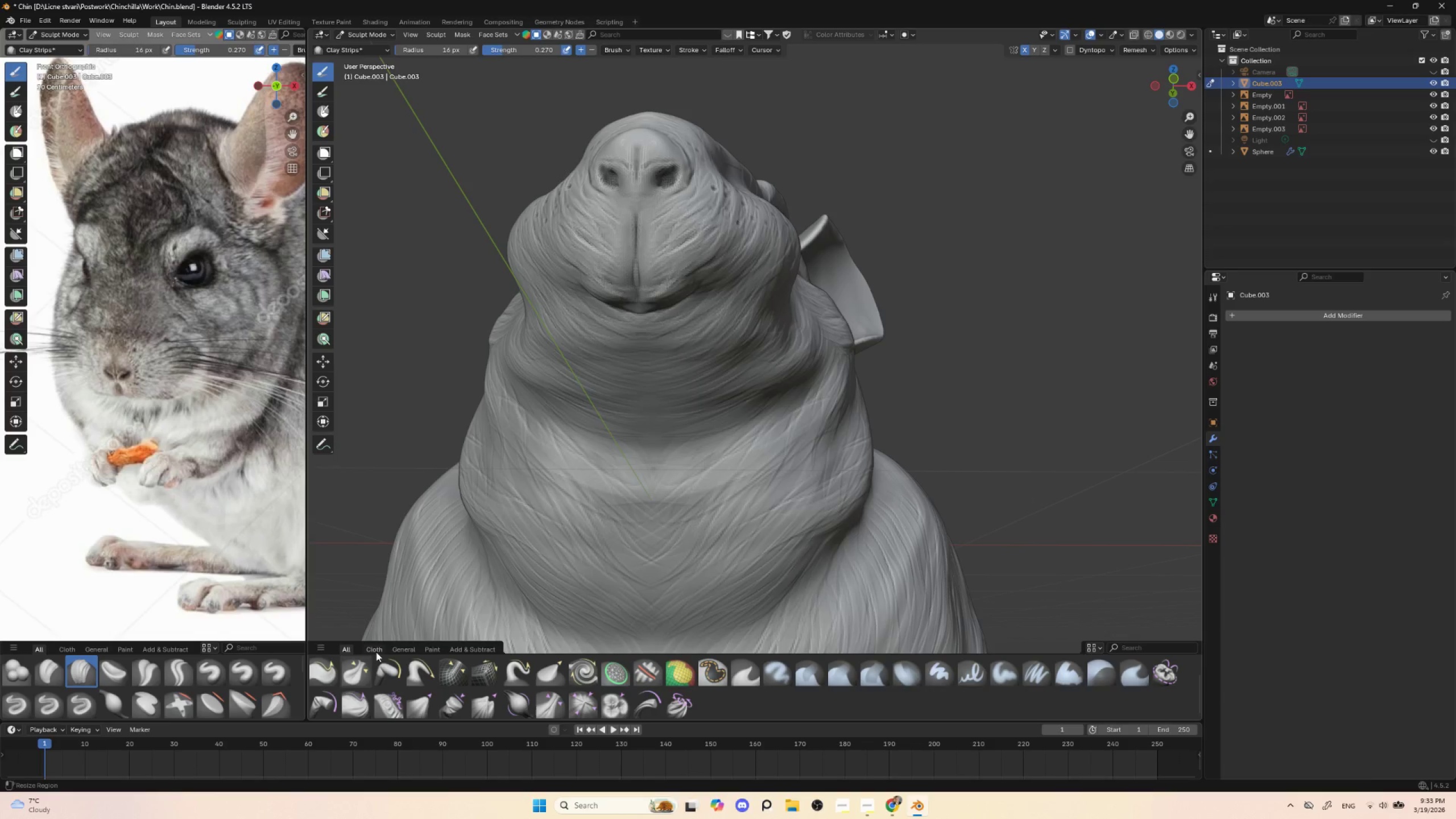 
scroll: coordinate [388, 676], scroll_direction: up, amount: 6.0
 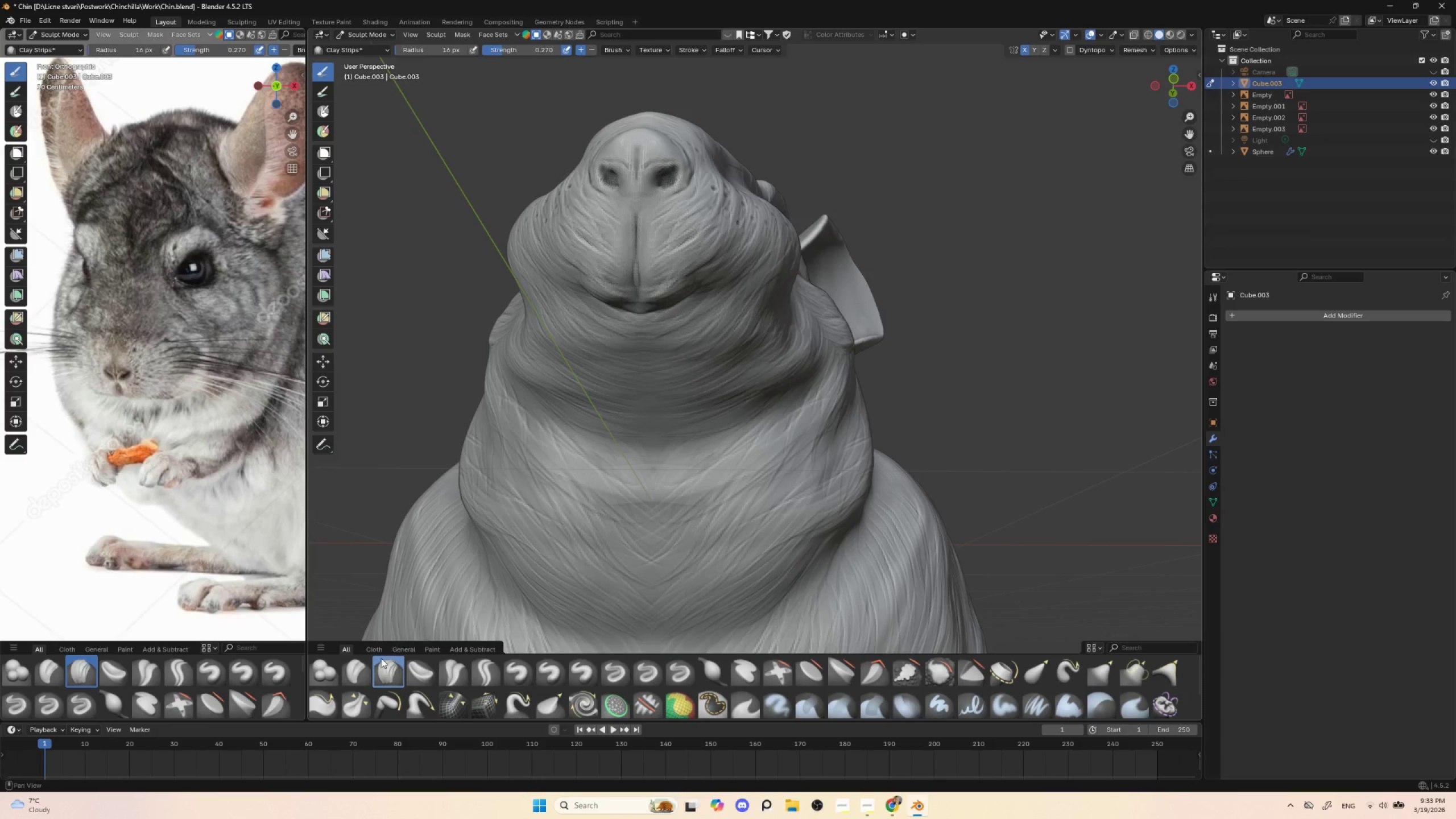 
mouse_move([464, 661])
 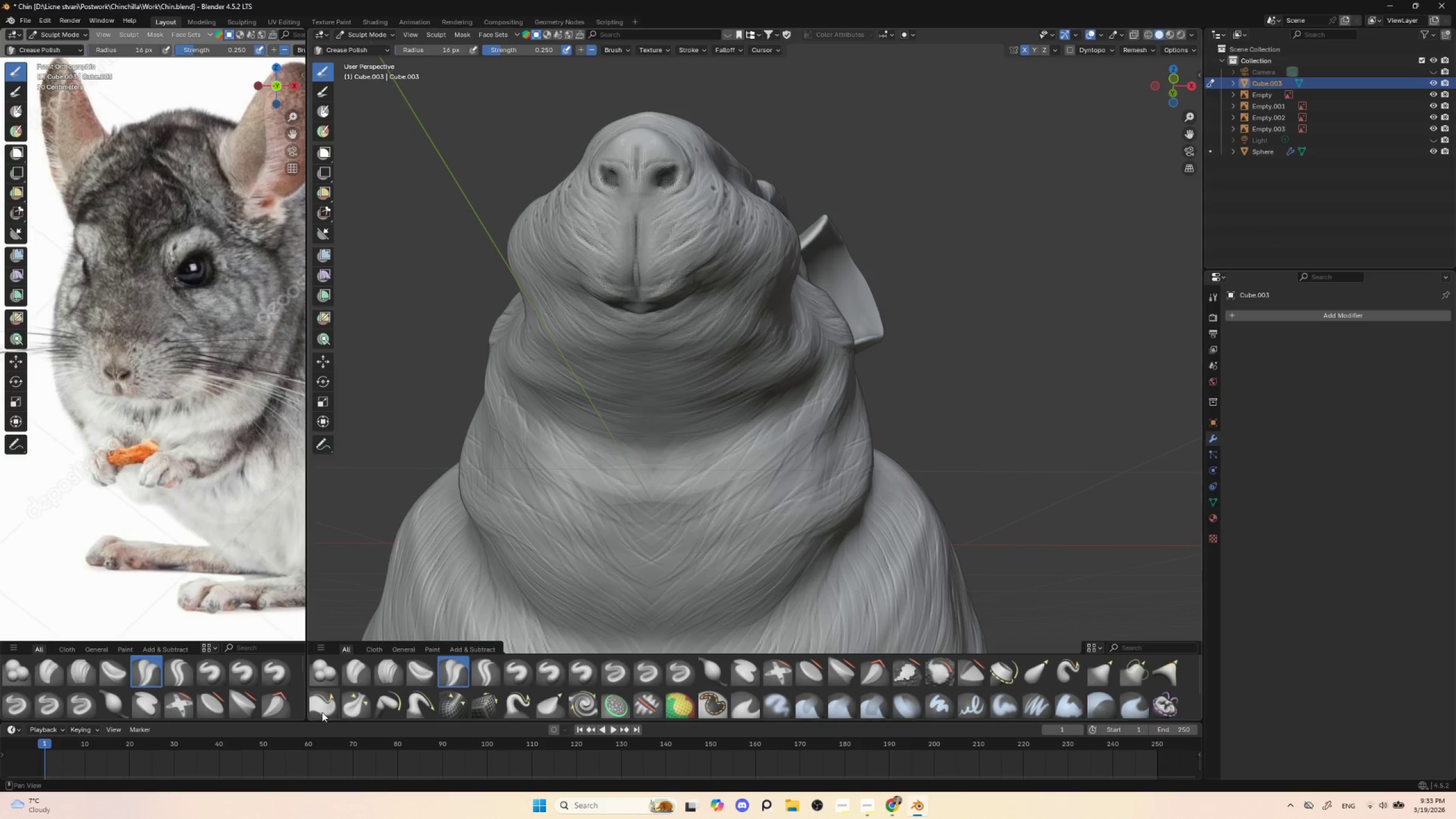 
wait(6.25)
 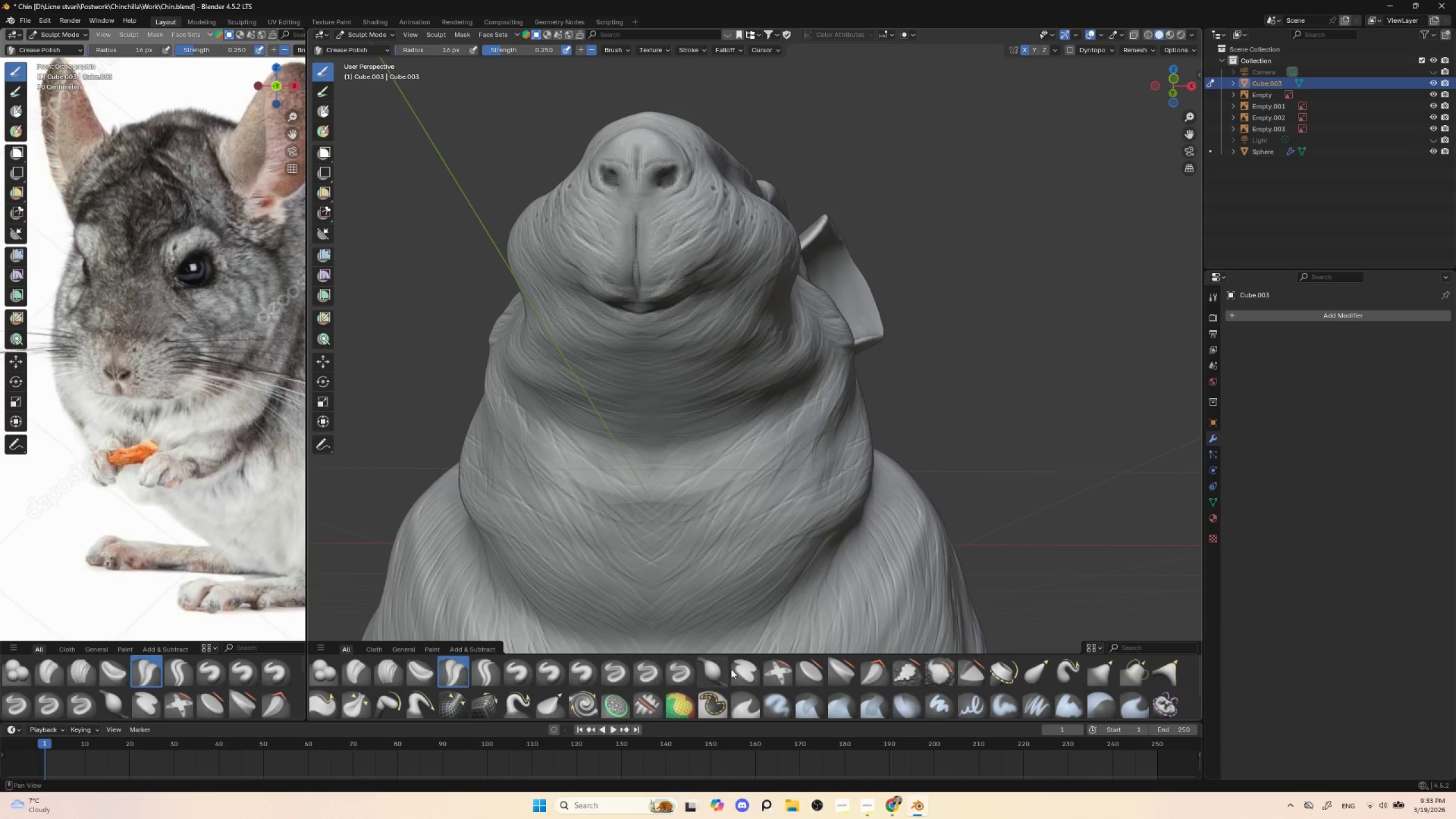 
key(BracketRight)
 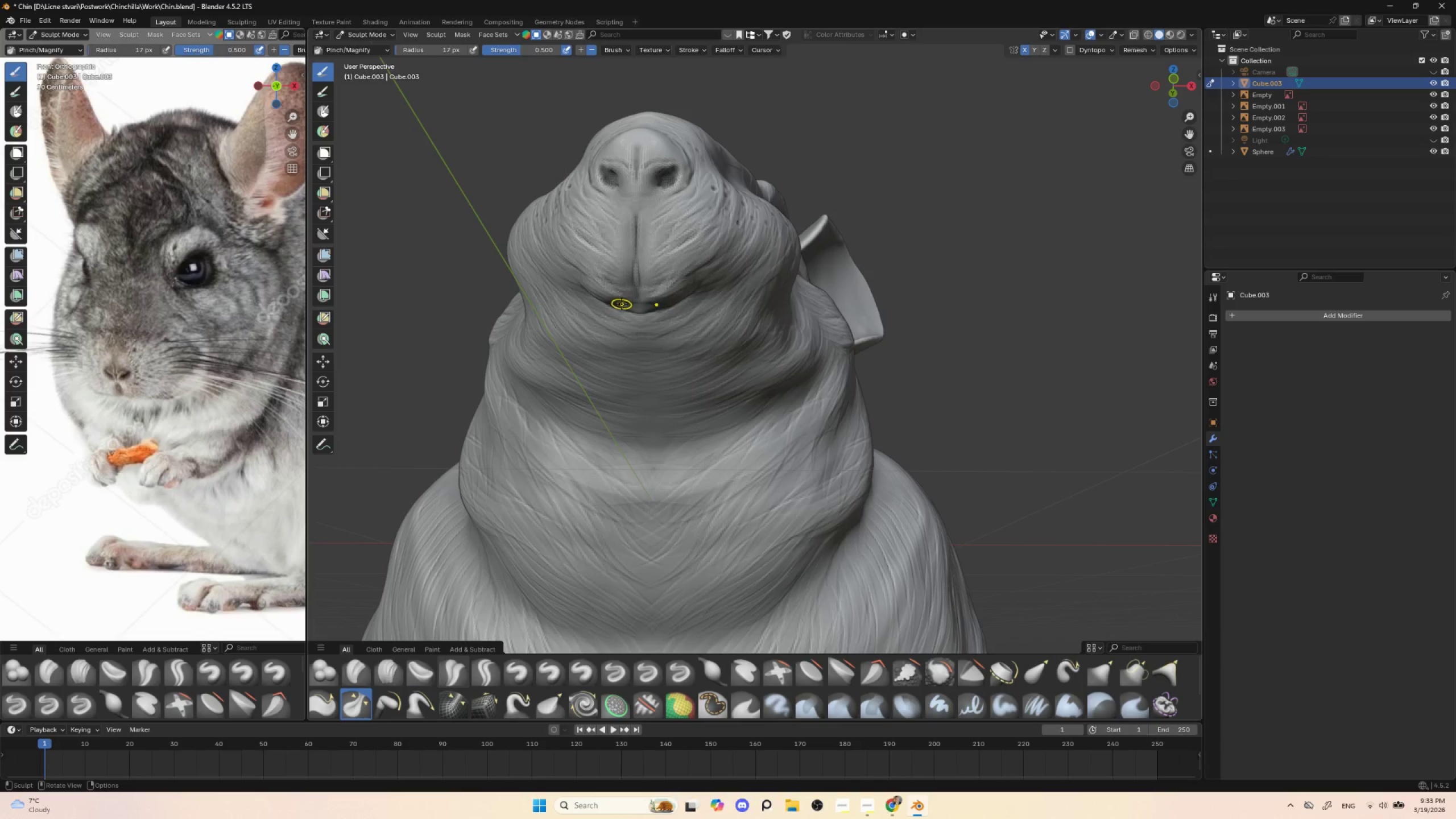 
key(BracketRight)
 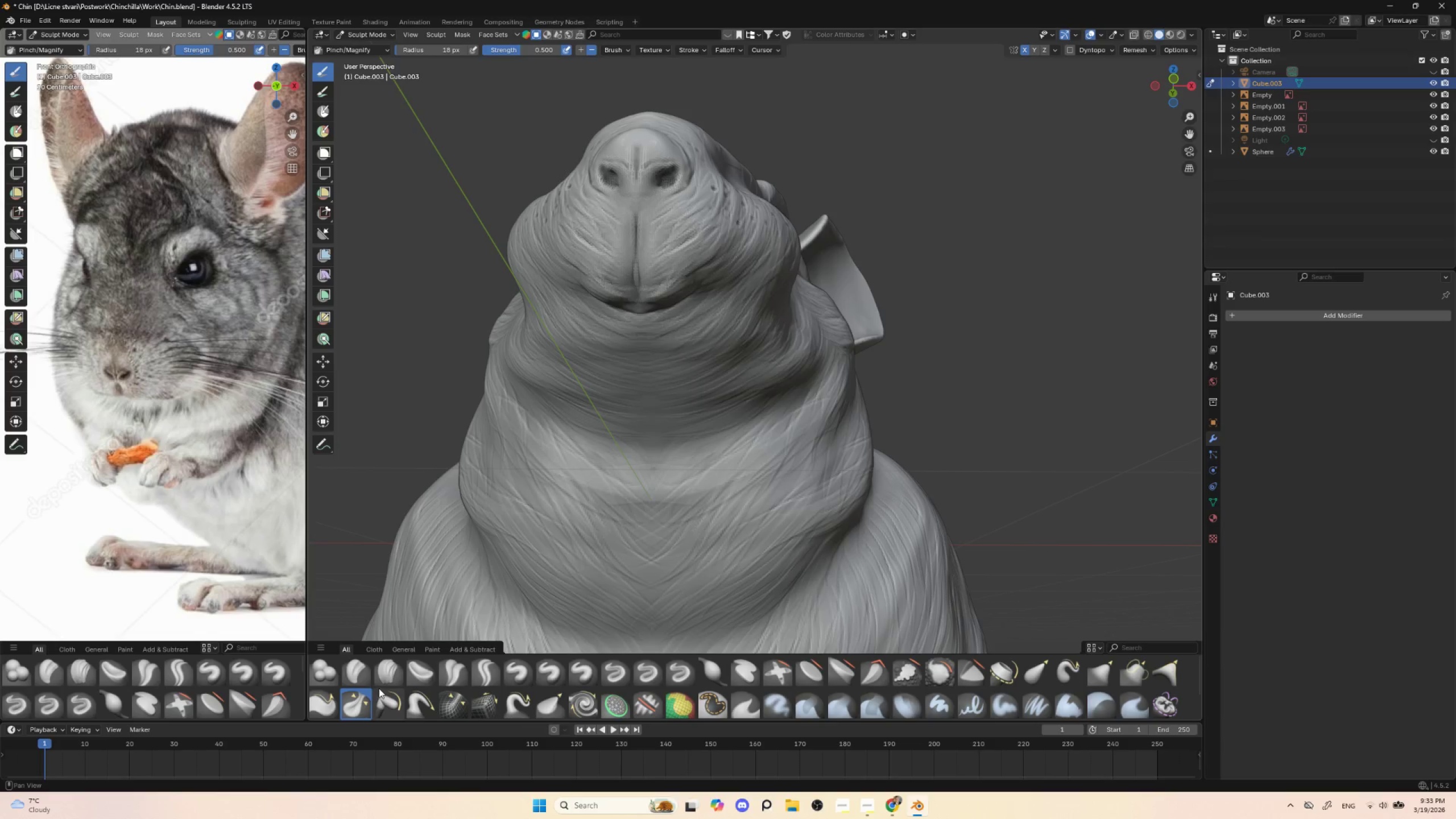 
mouse_move([376, 688])
 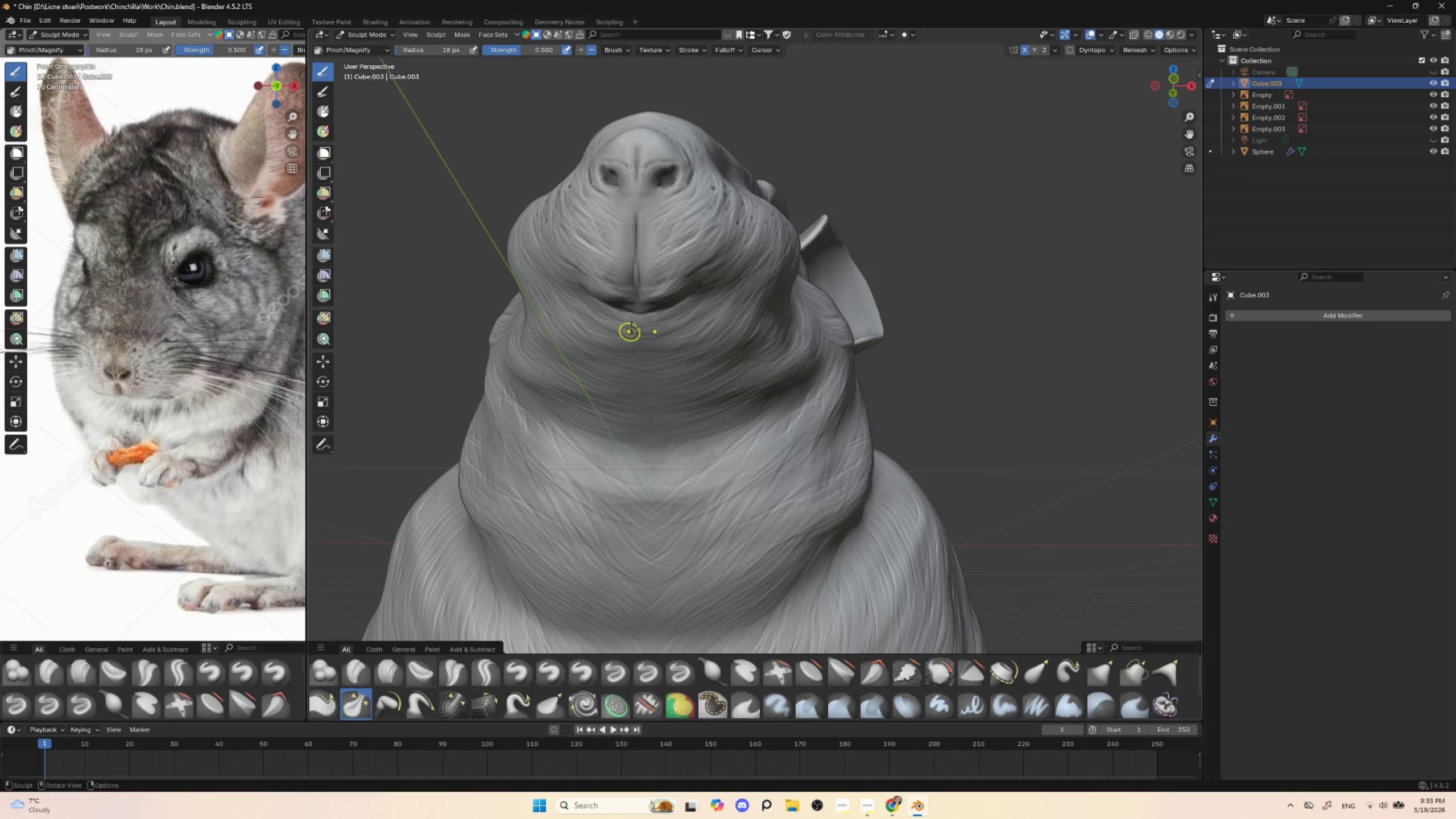 
key(BracketRight)
 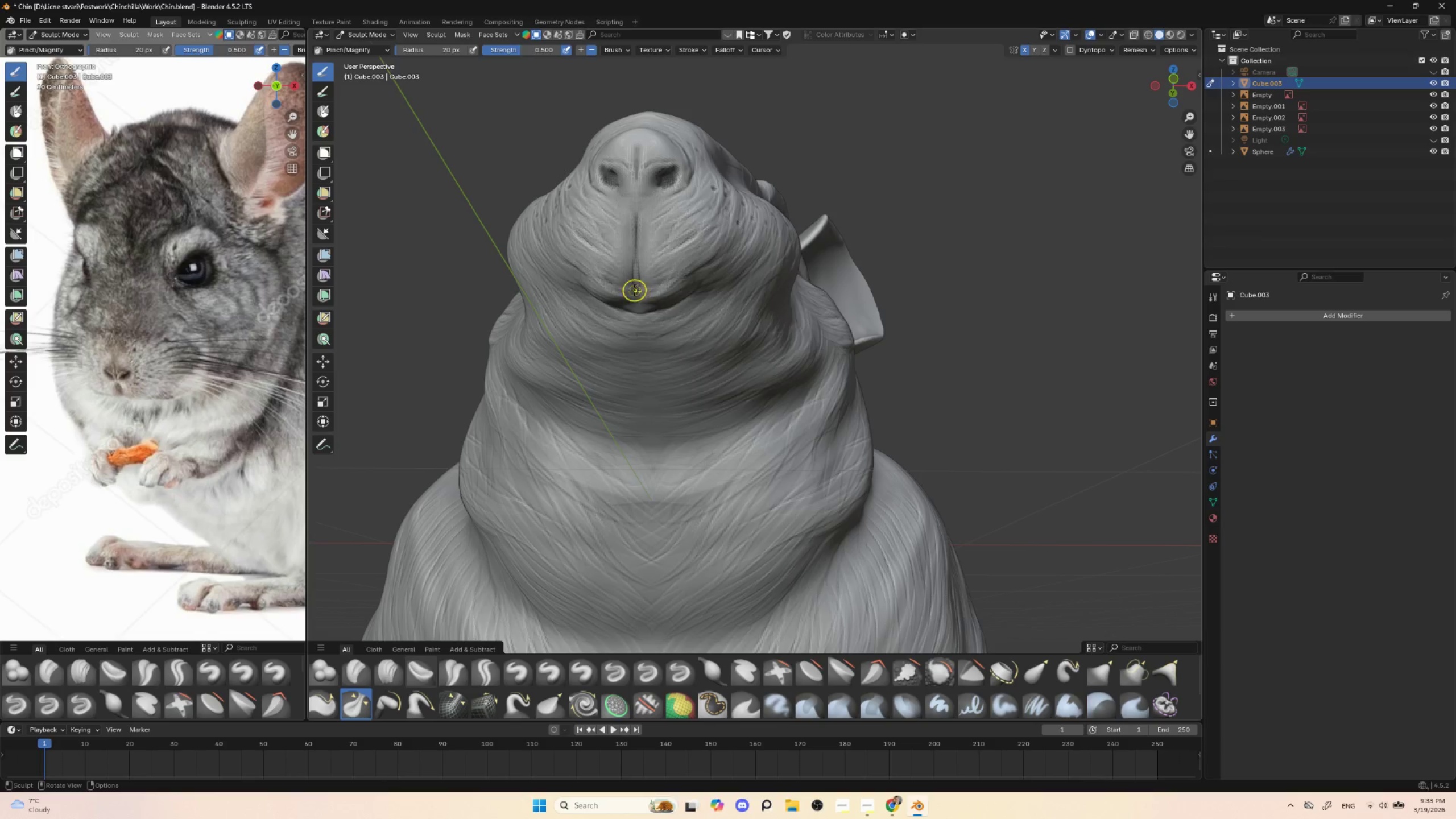 
key(BracketRight)
 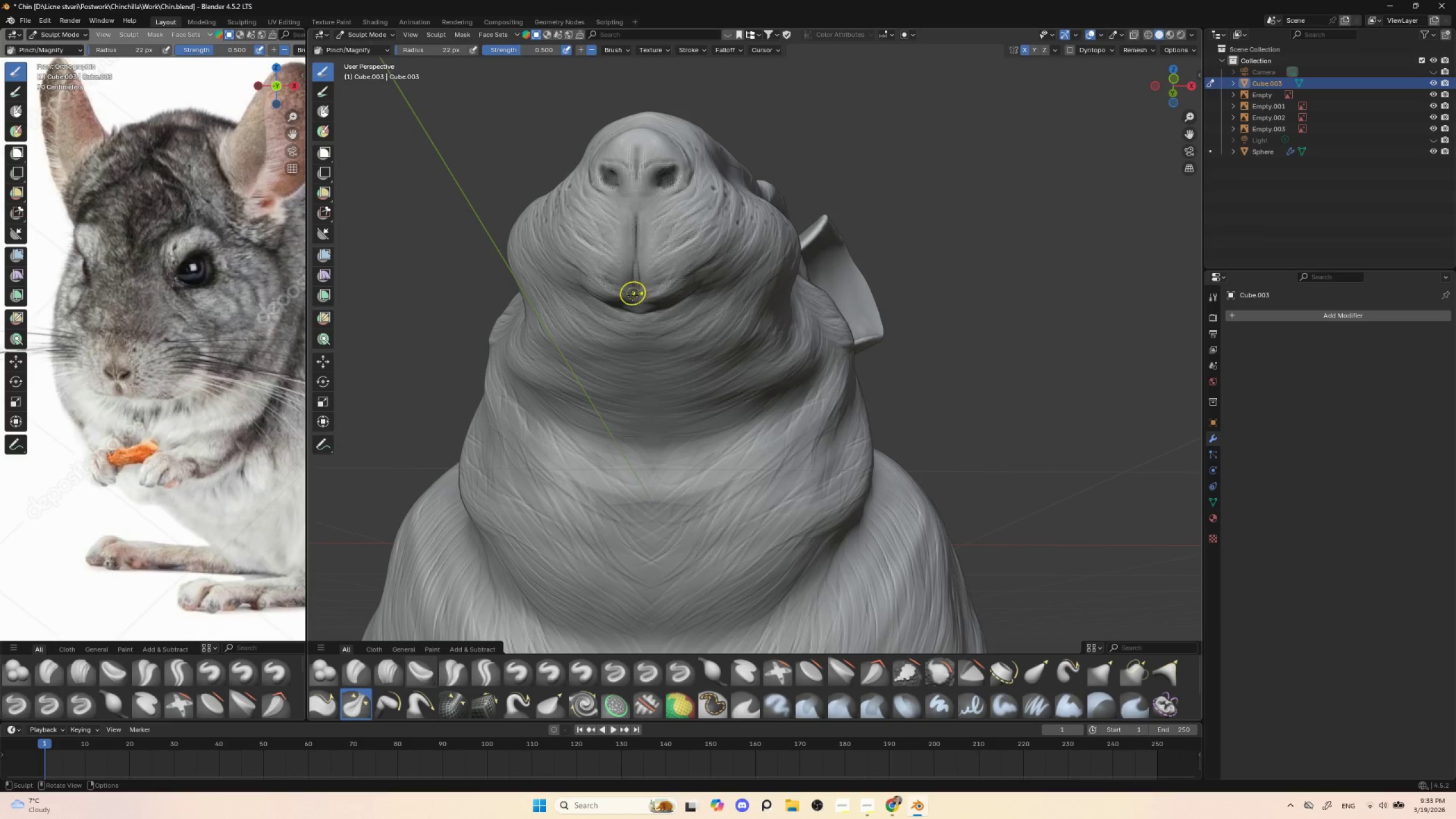 
key(BracketRight)
 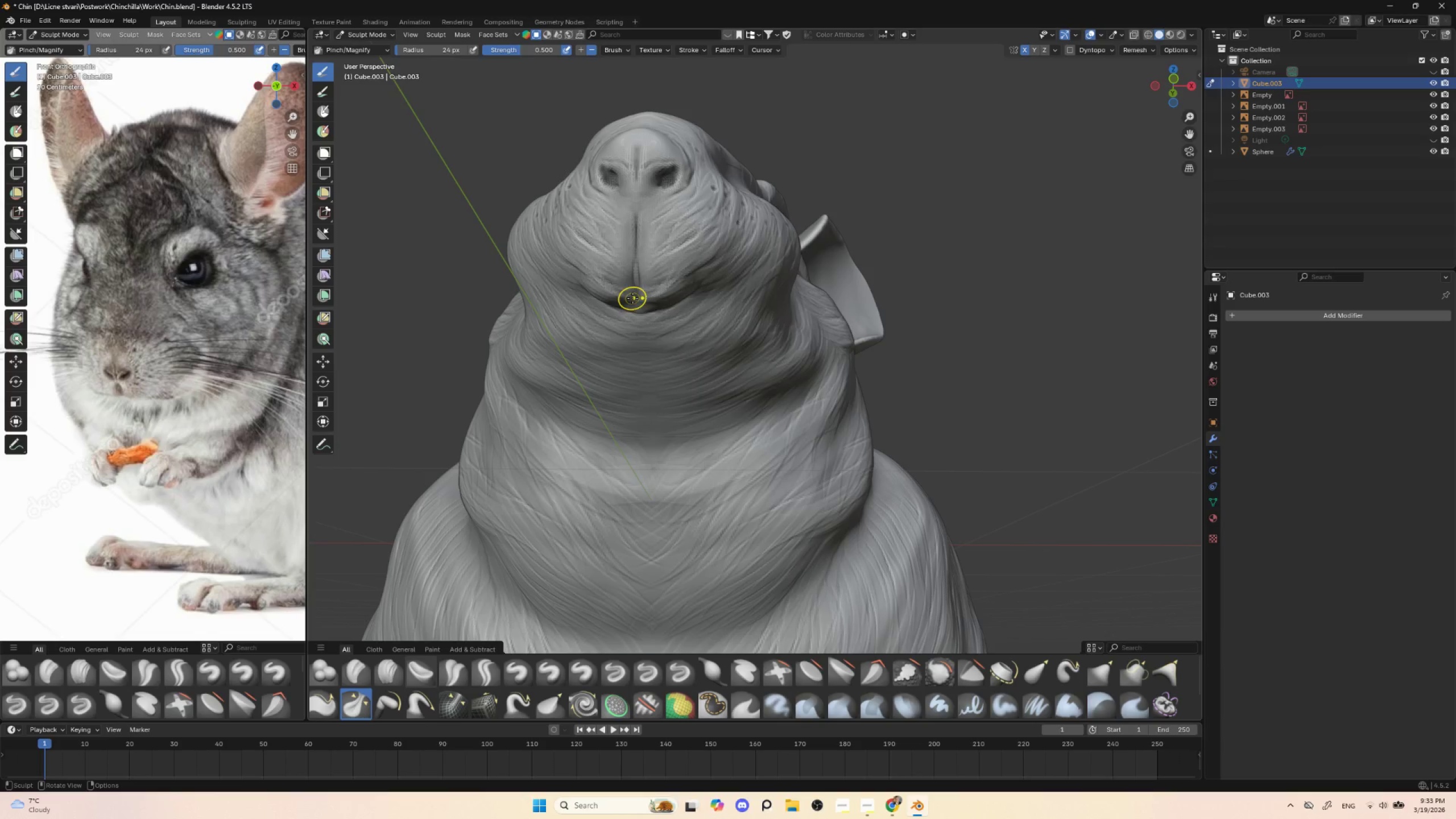 
key(BracketRight)
 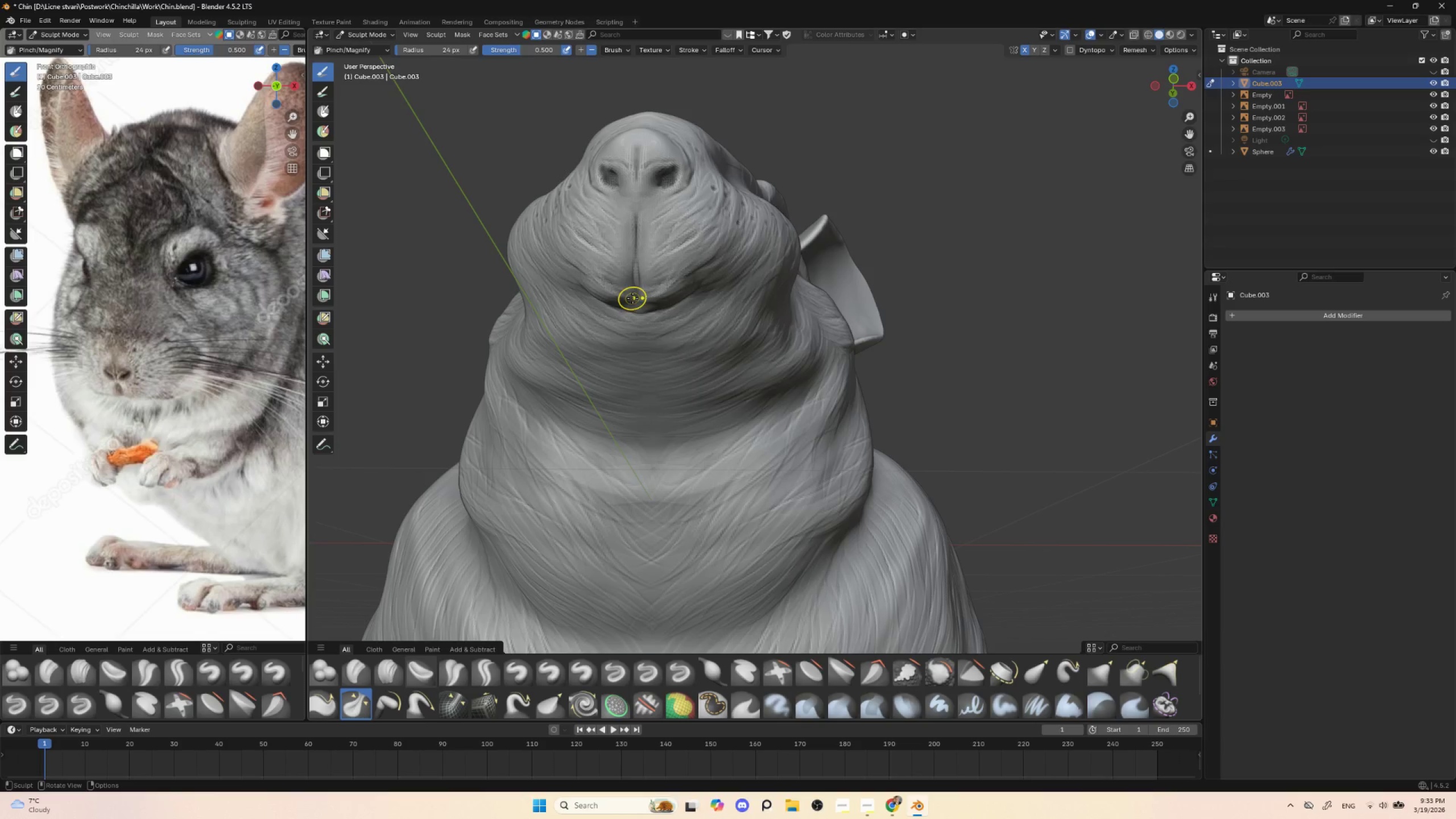 
key(BracketRight)
 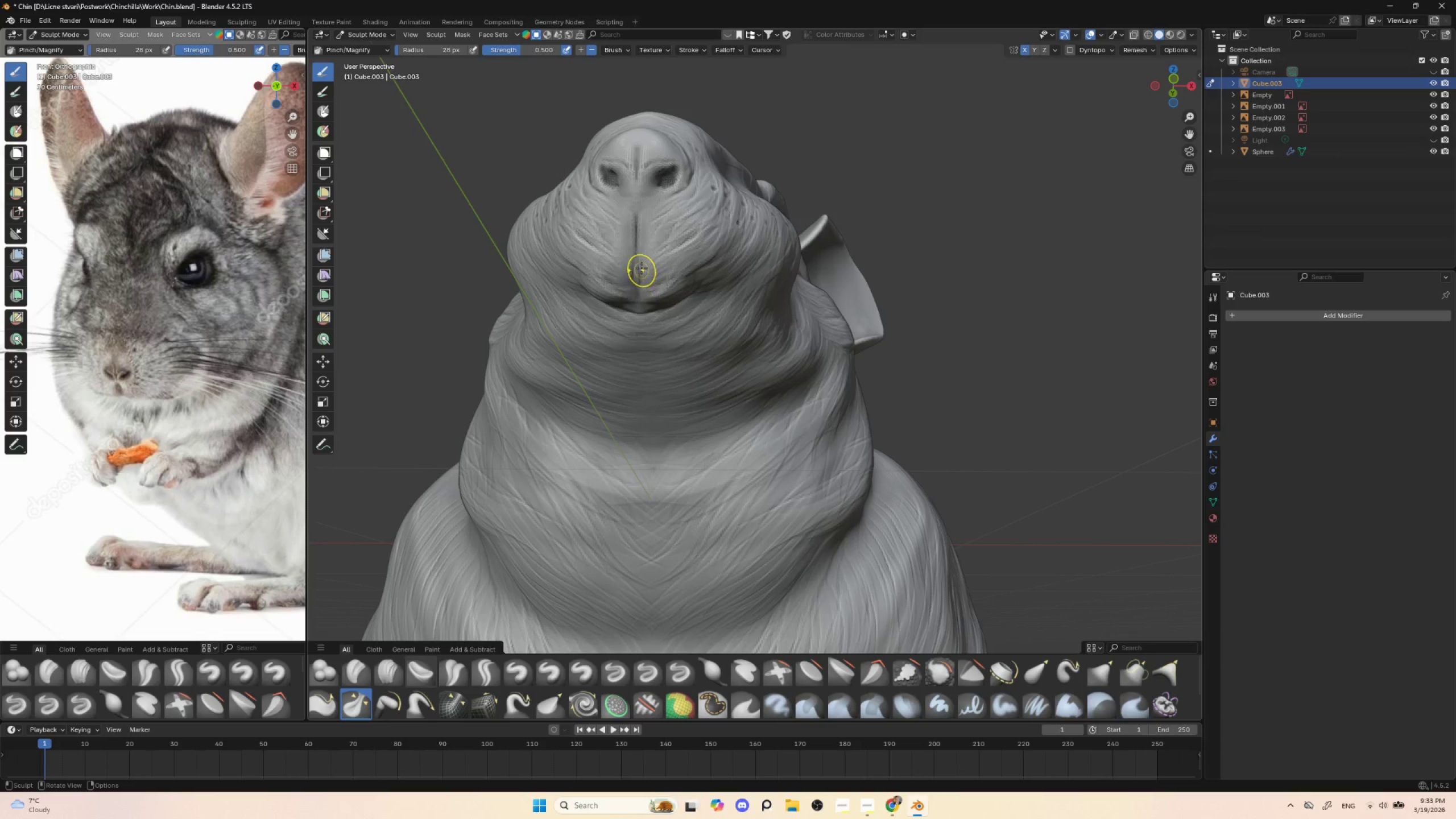 
left_click_drag(start_coordinate=[638, 262], to_coordinate=[644, 284])
 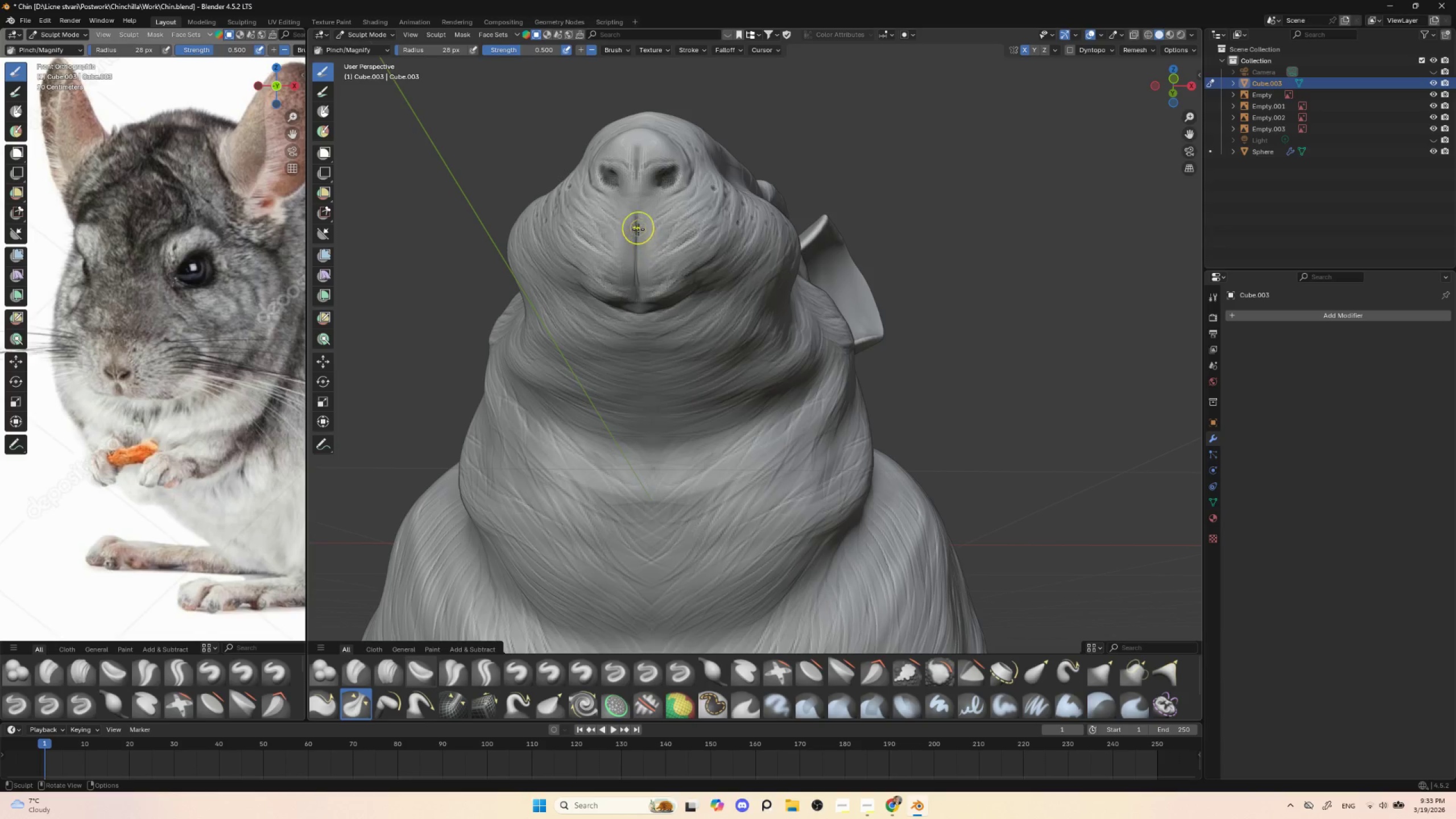 
left_click_drag(start_coordinate=[639, 238], to_coordinate=[633, 209])
 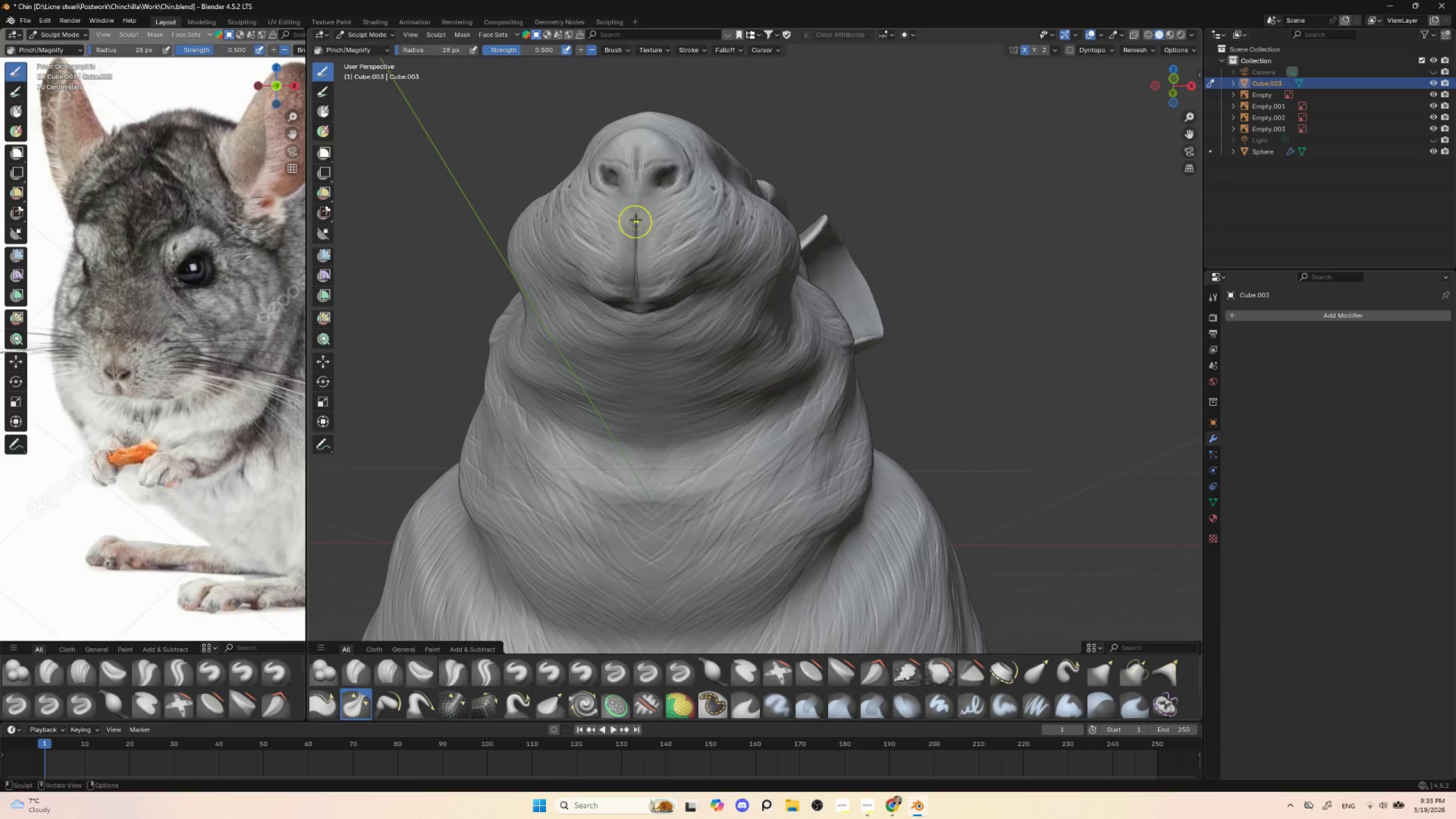 
left_click_drag(start_coordinate=[636, 217], to_coordinate=[636, 214])
 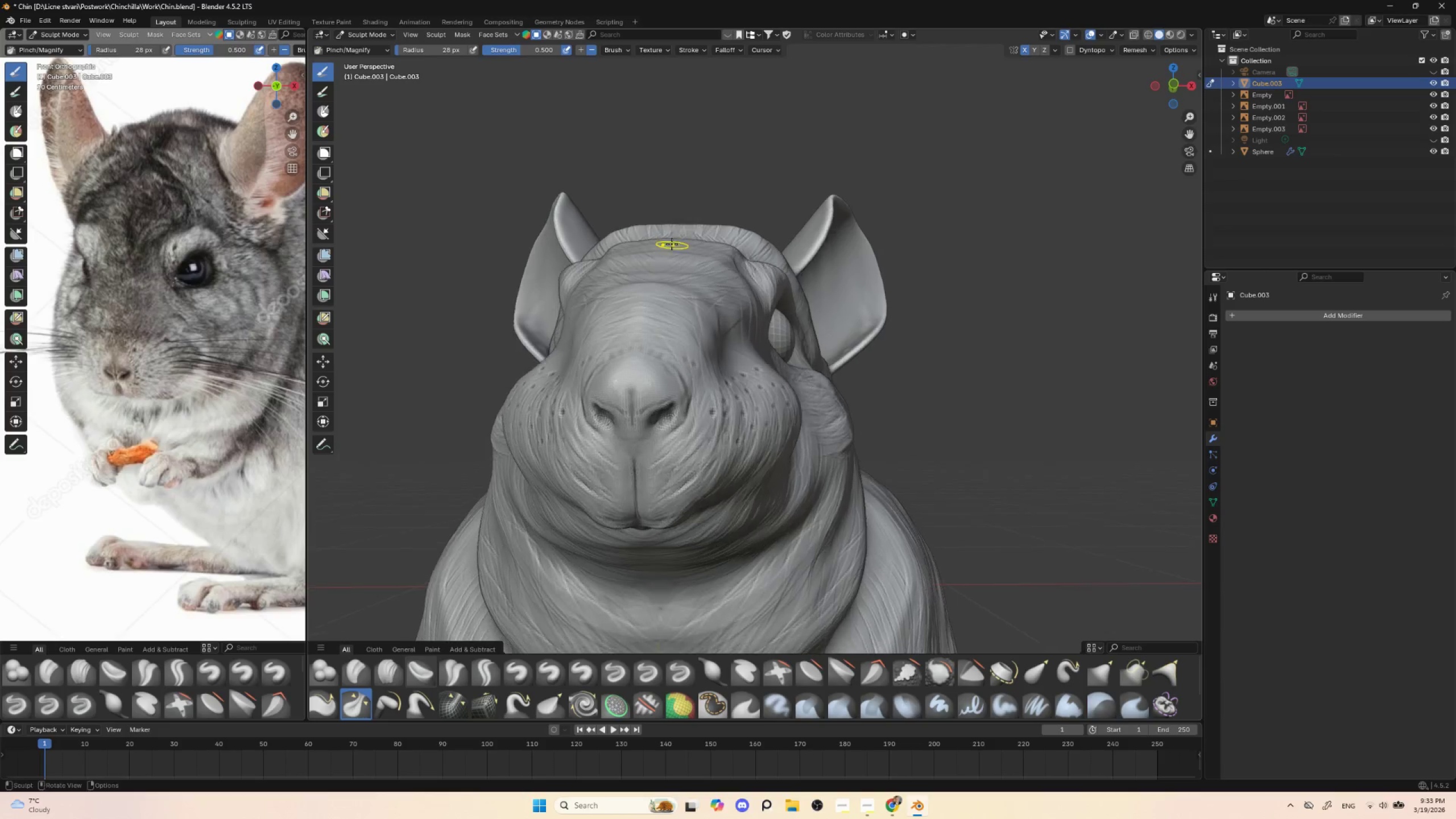 
key(BracketLeft)
 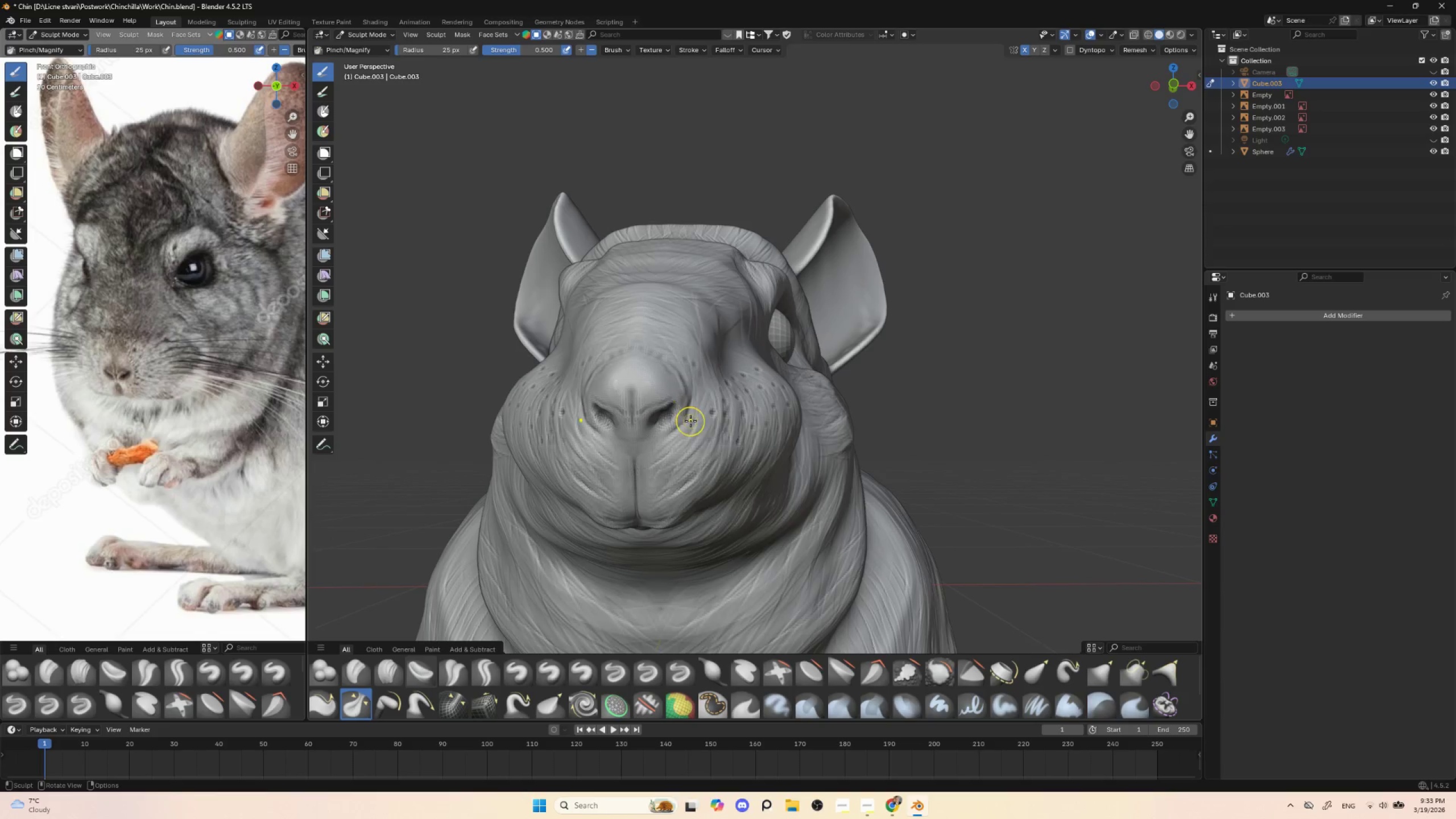 
key(BracketLeft)
 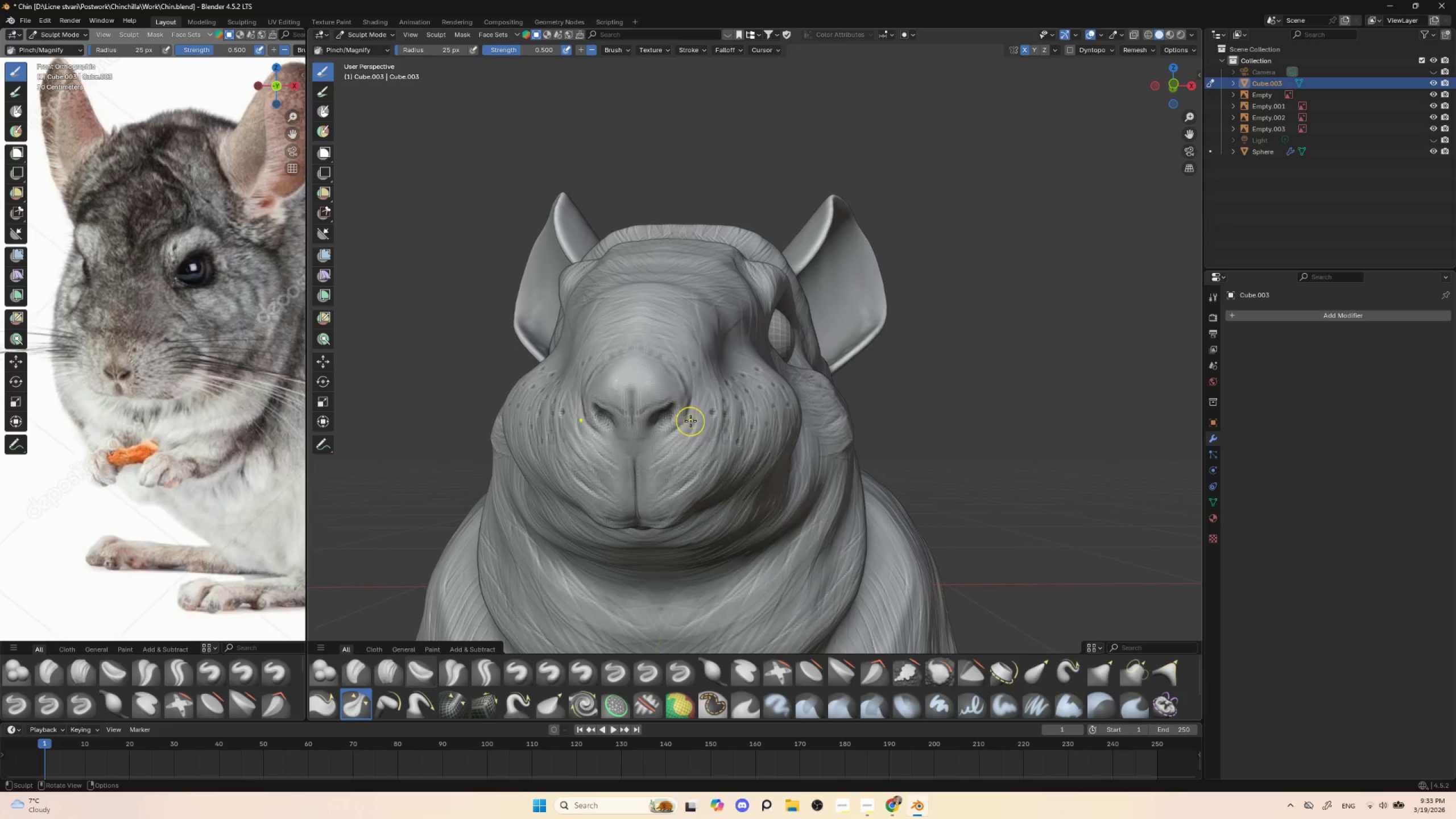 
key(BracketLeft)
 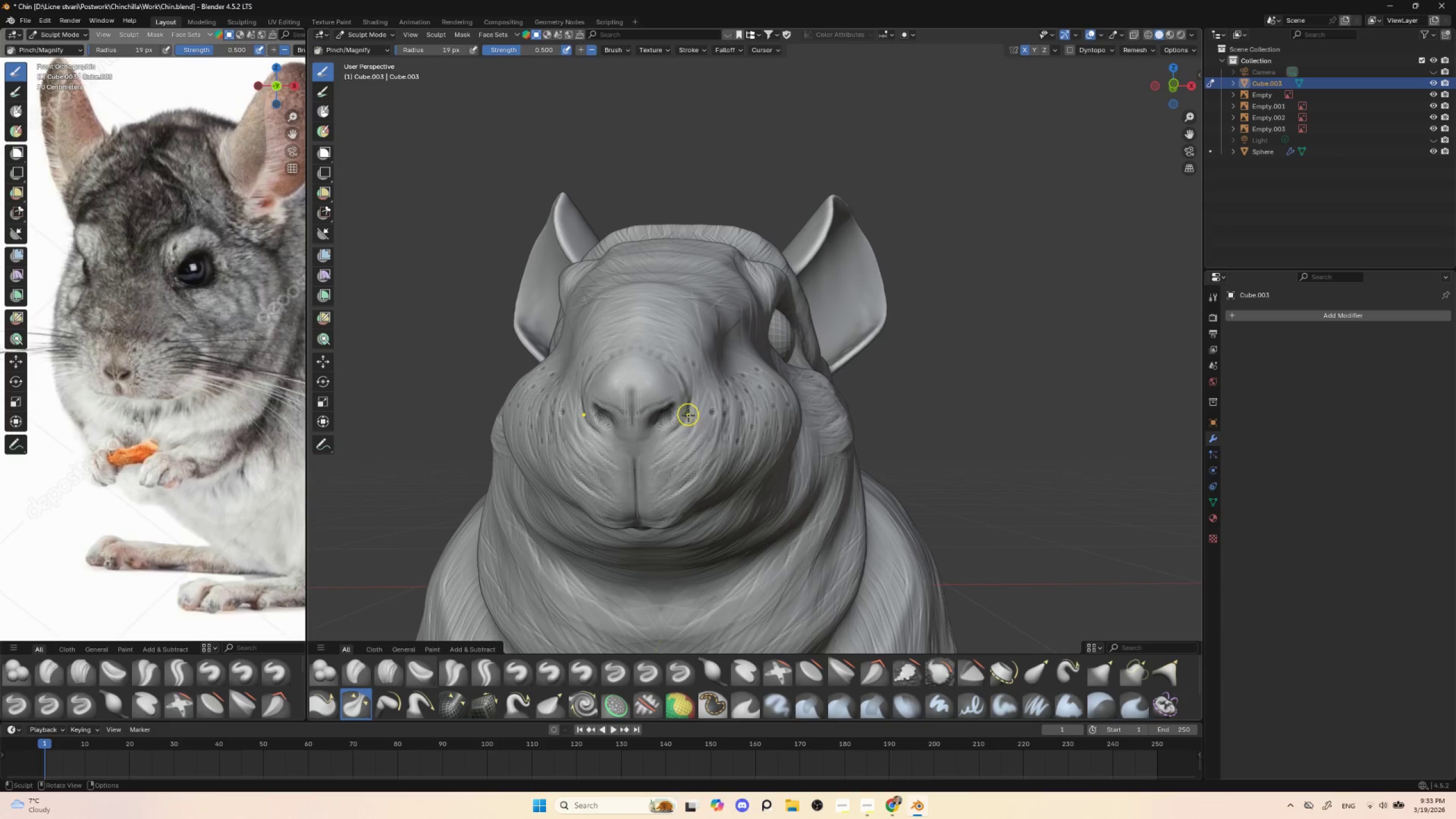 
left_click_drag(start_coordinate=[683, 424], to_coordinate=[669, 339])
 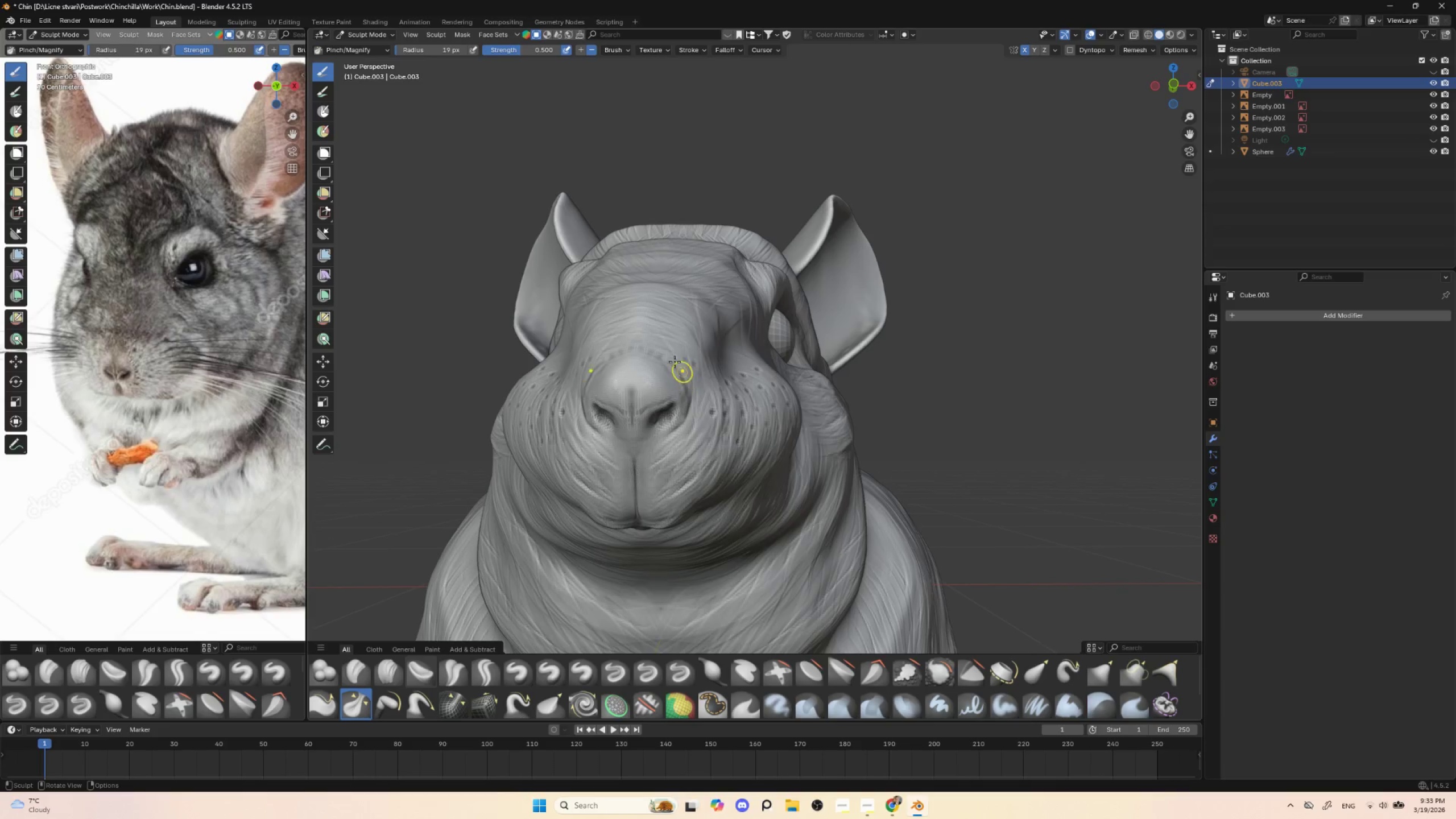 
left_click_drag(start_coordinate=[664, 349], to_coordinate=[684, 375])
 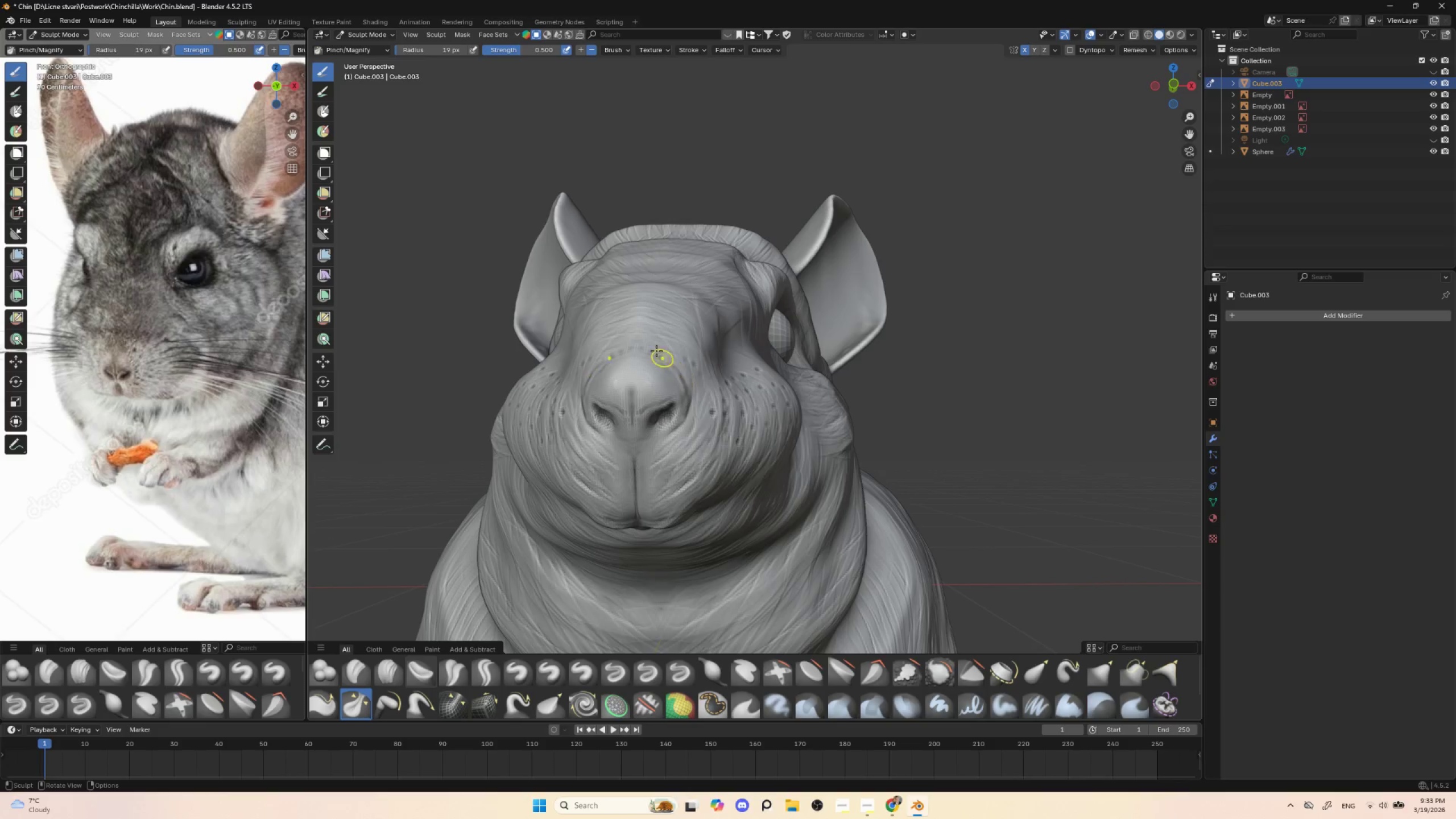 
left_click_drag(start_coordinate=[642, 333], to_coordinate=[672, 367])
 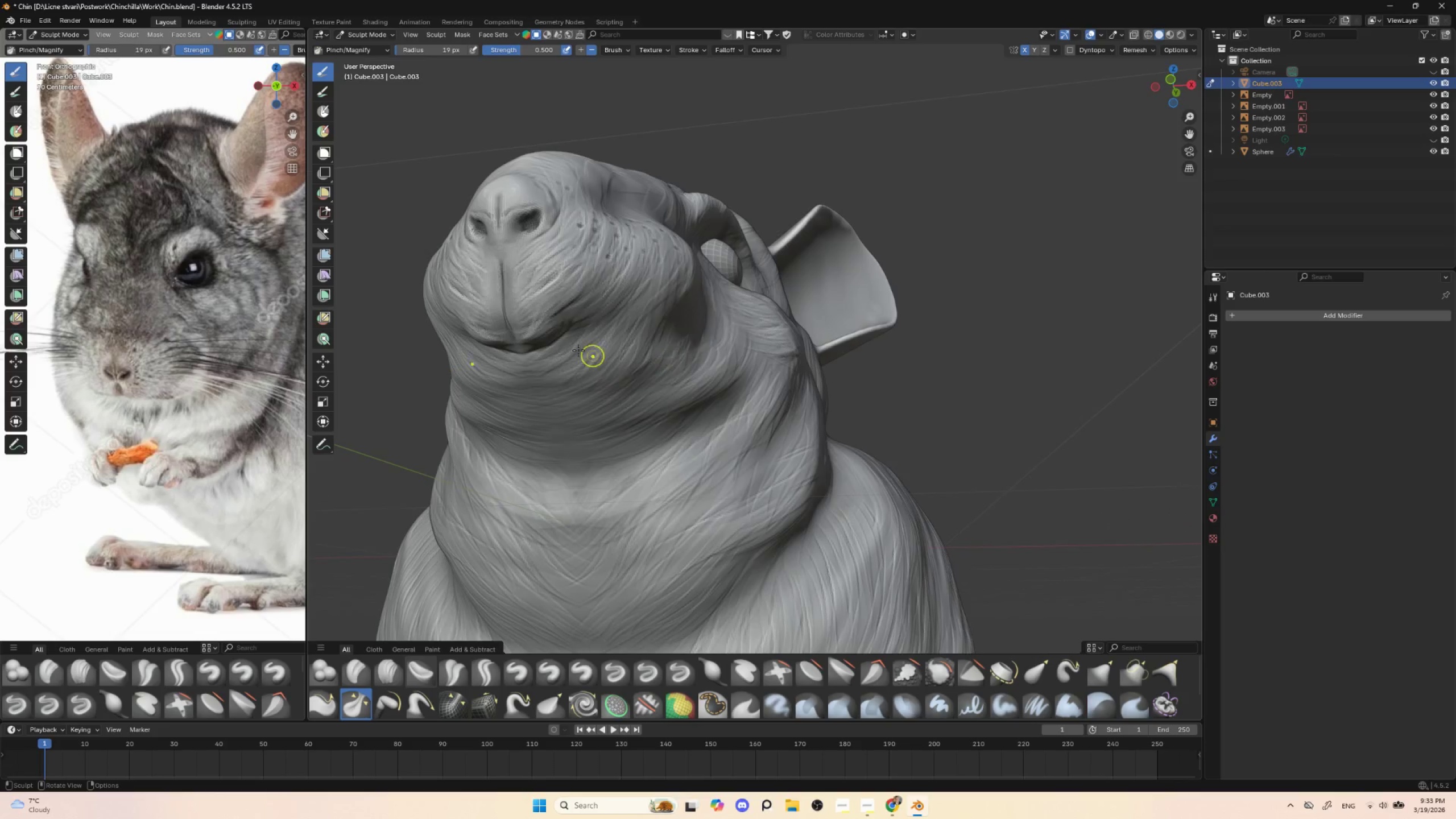 
left_click_drag(start_coordinate=[530, 344], to_coordinate=[538, 345])
 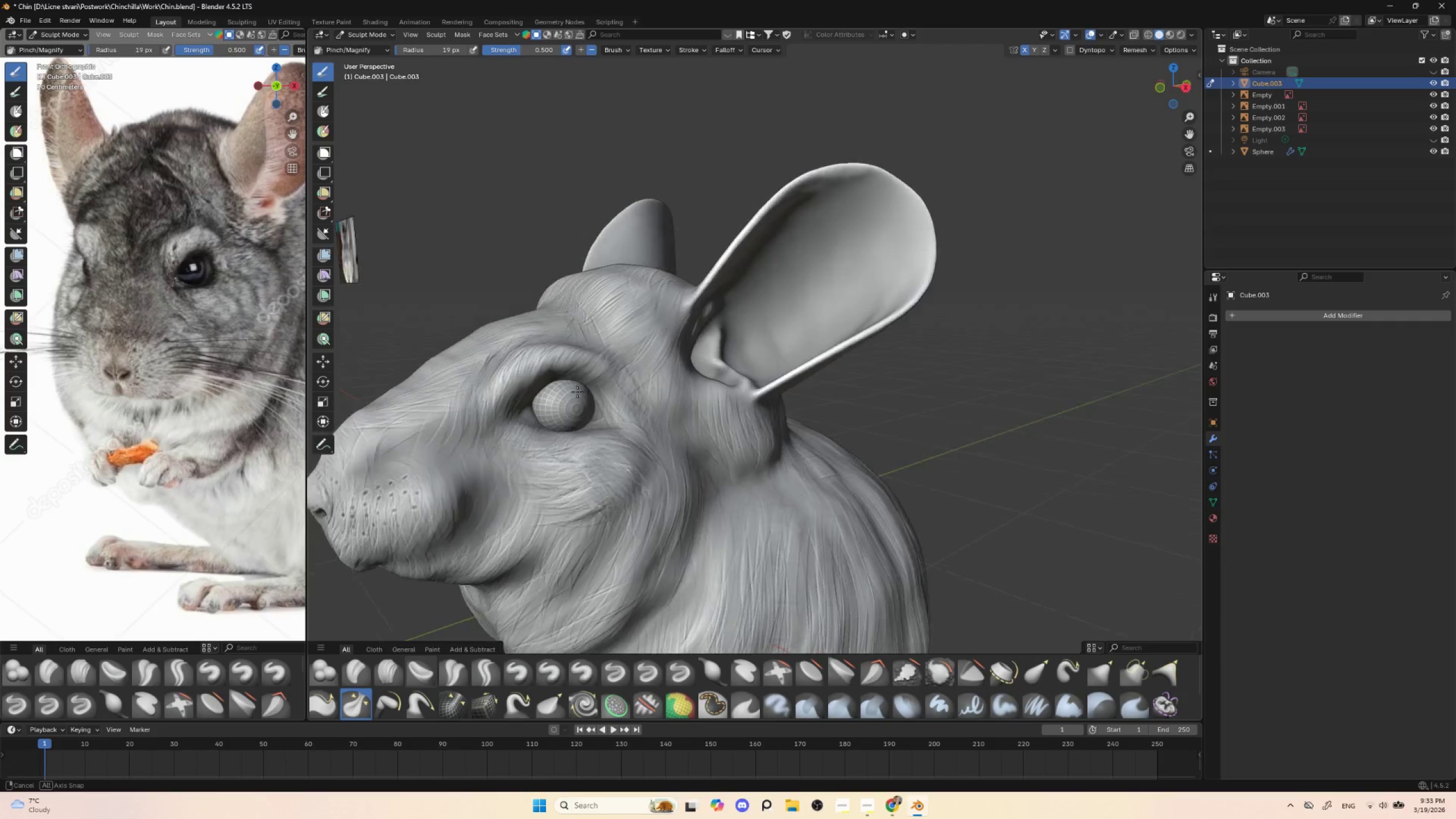 
left_click_drag(start_coordinate=[553, 392], to_coordinate=[545, 387])
 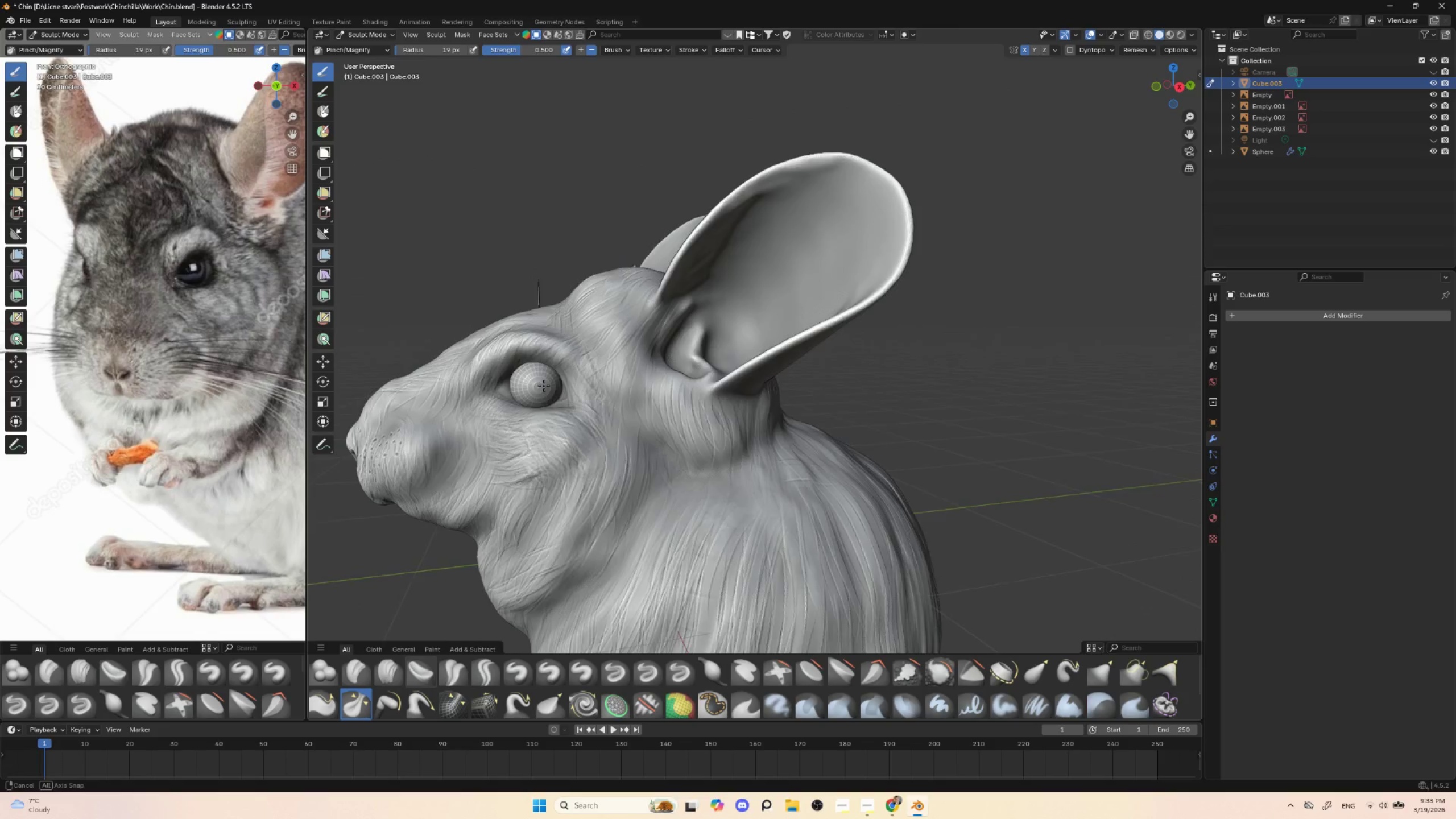 
left_click_drag(start_coordinate=[544, 386], to_coordinate=[539, 384])
 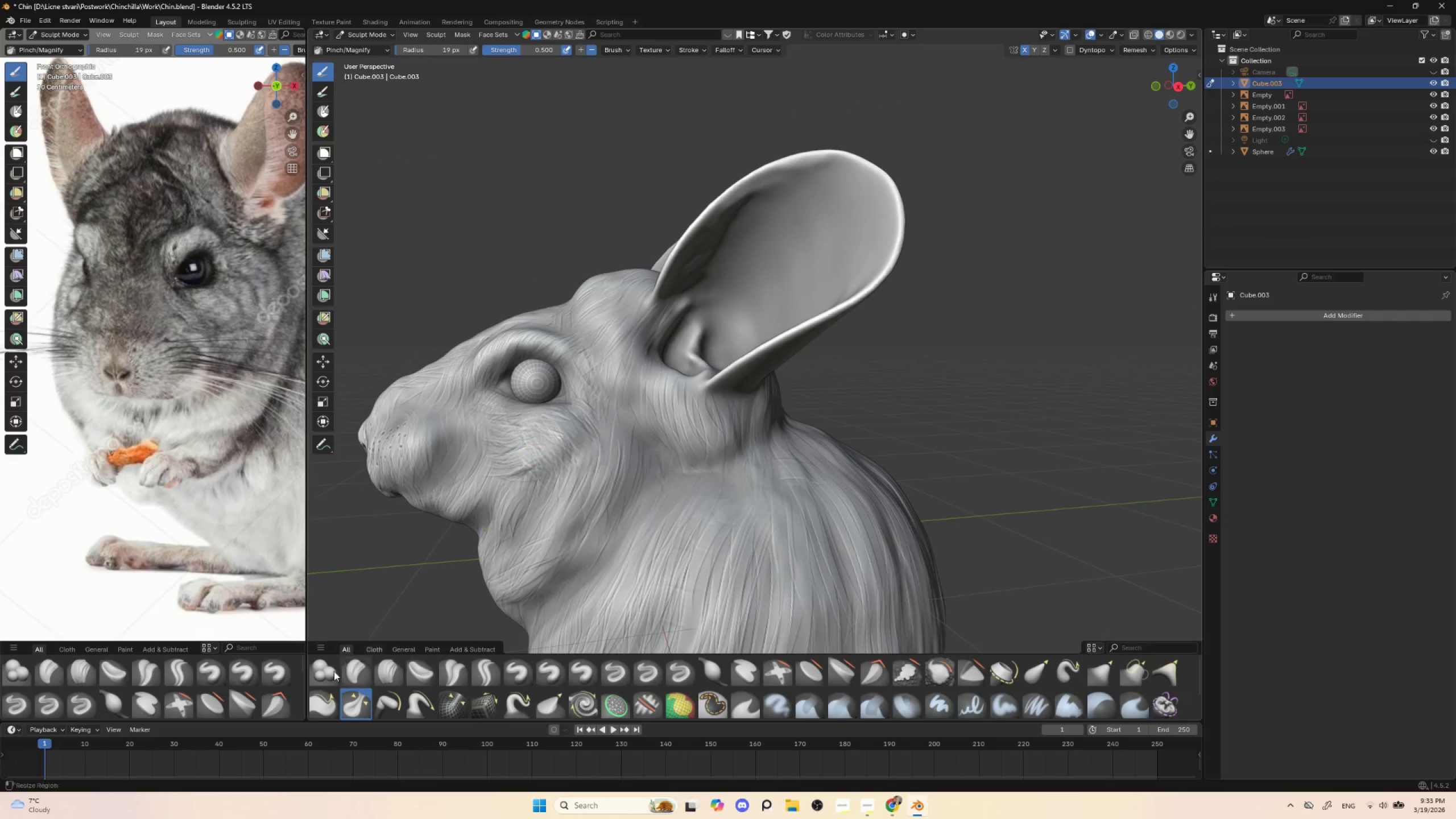 
hold_key(key=AltLeft, duration=0.53)
 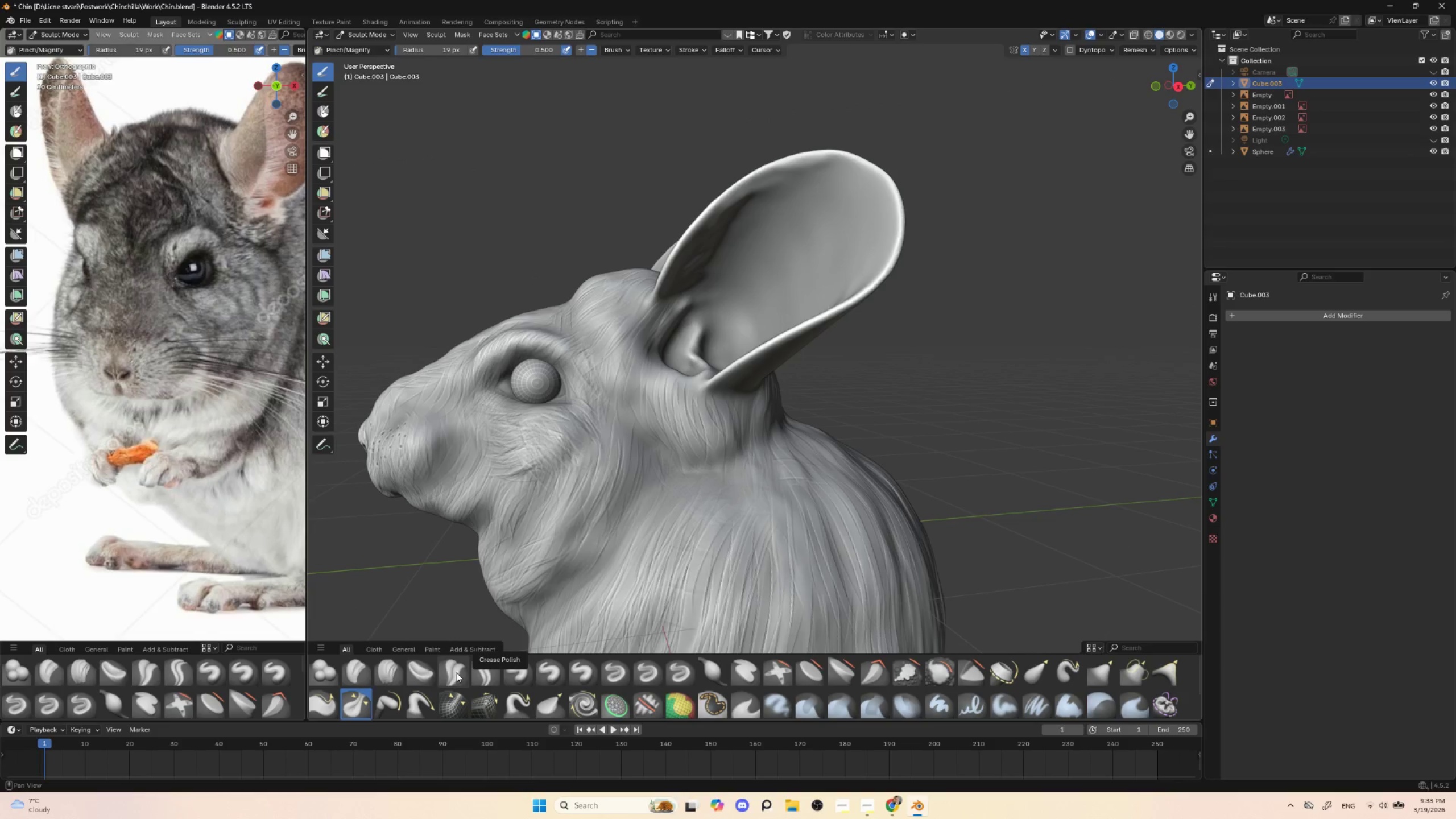 
hold_key(key=AltLeft, duration=0.45)
 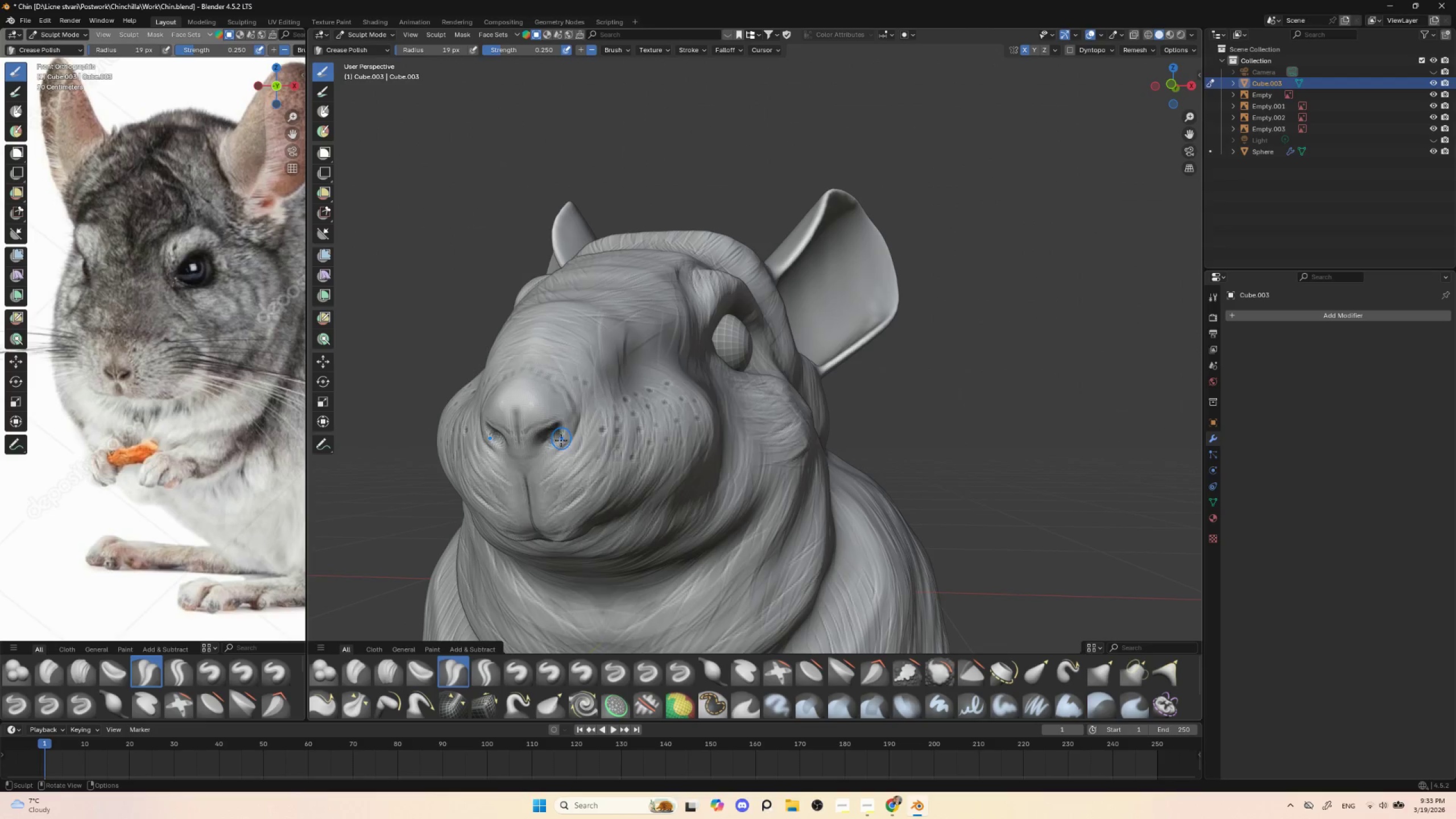 
wait(6.86)
 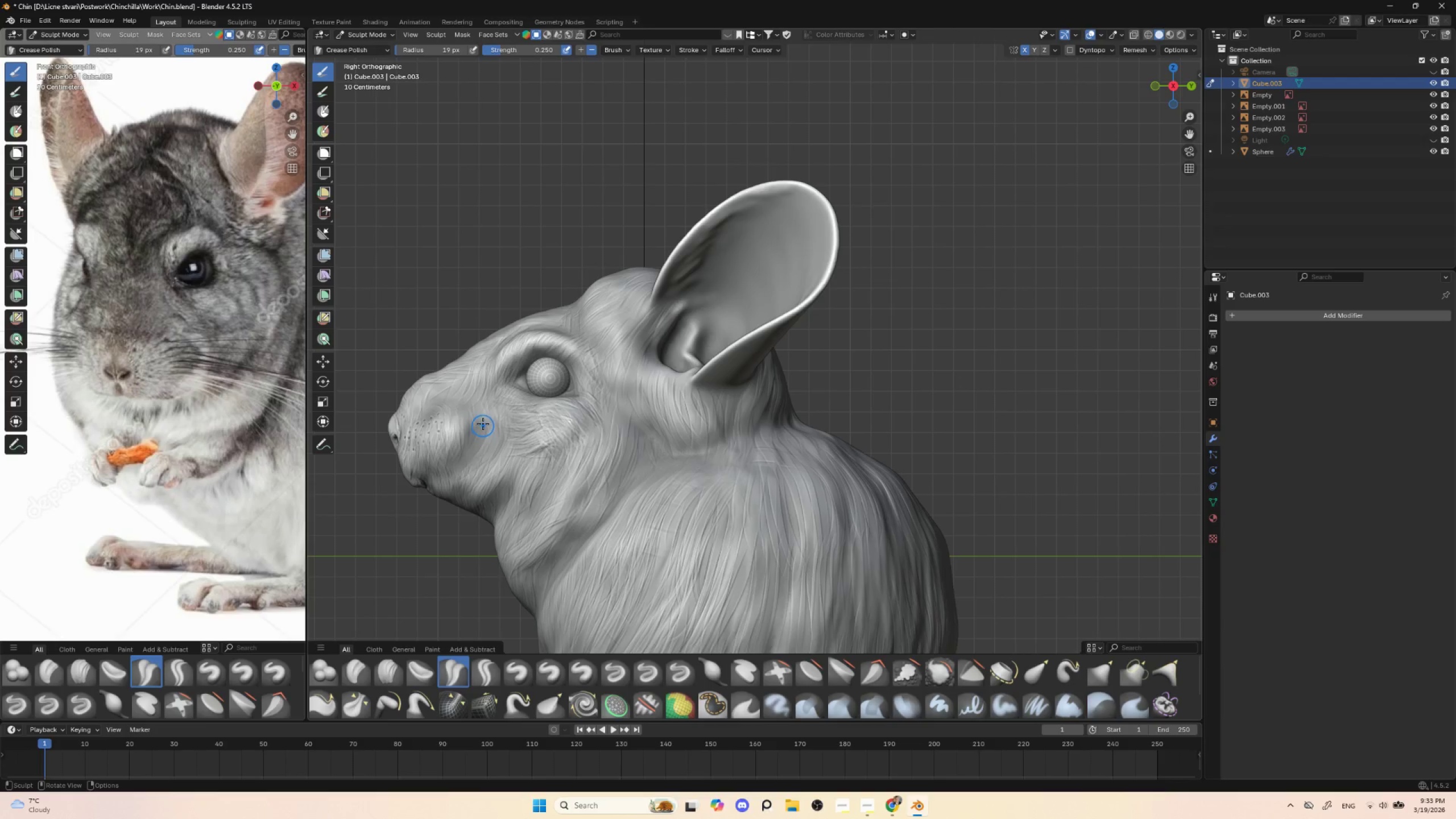 
key(R)
 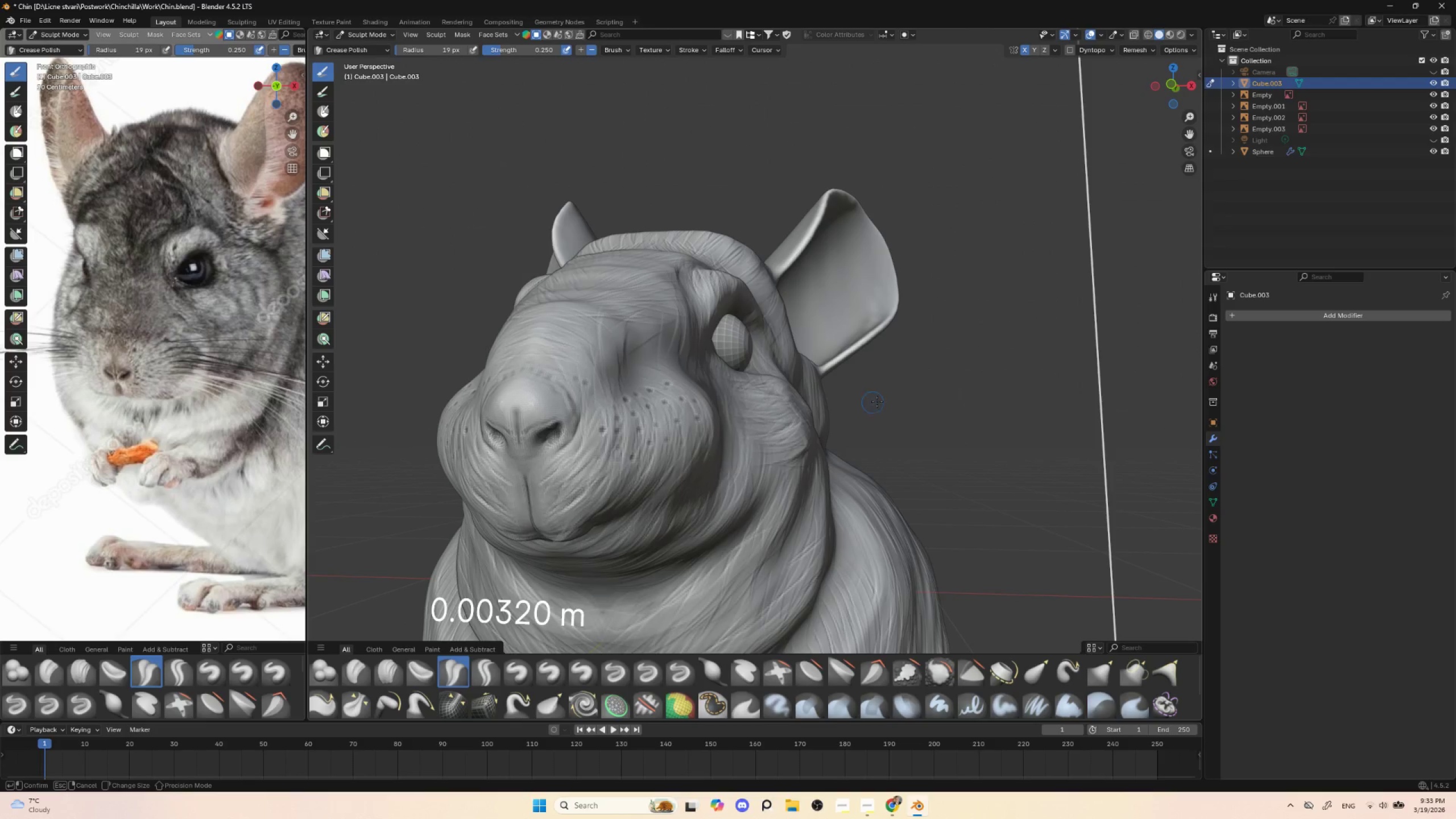 
left_click([919, 394])
 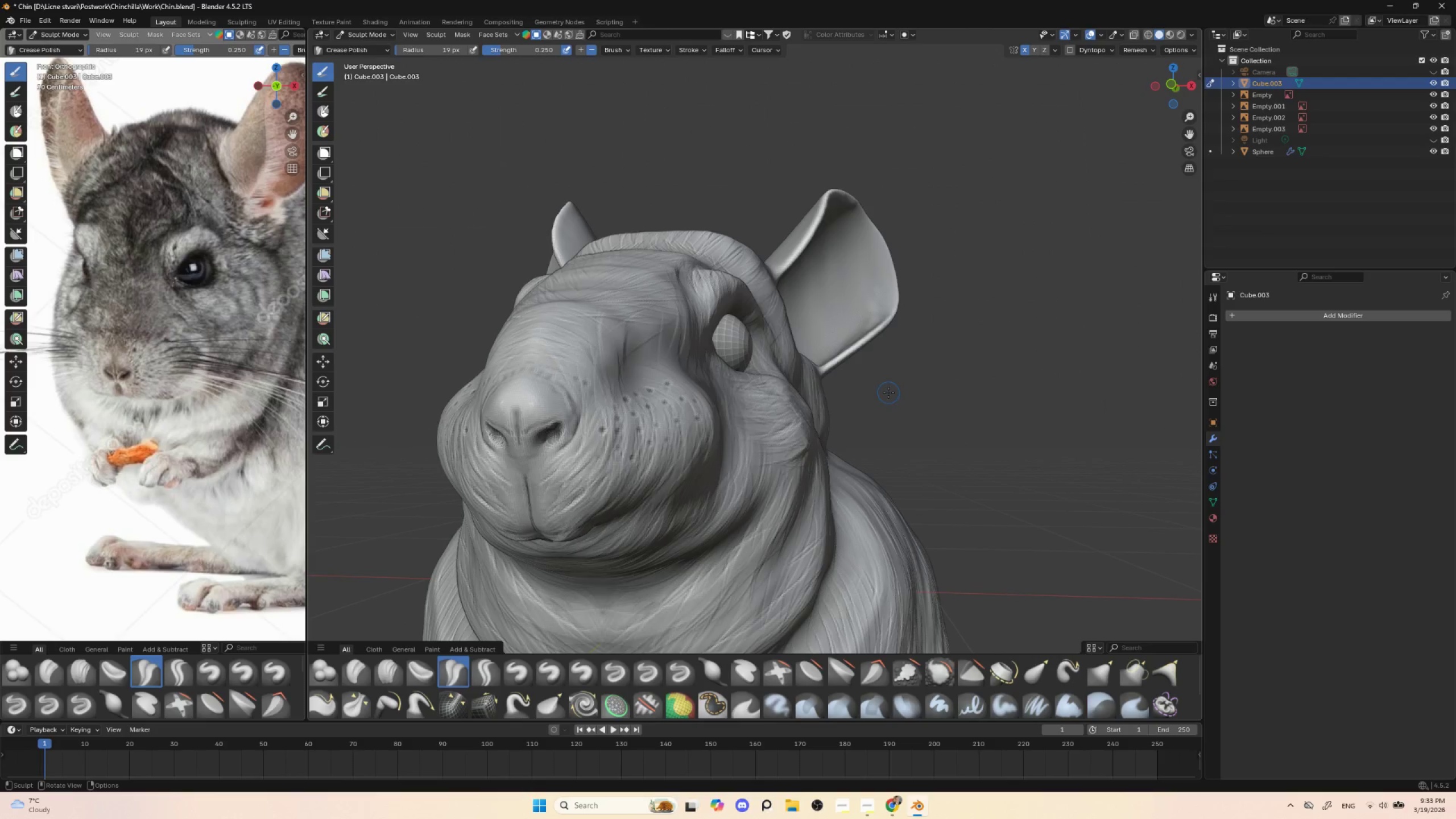 
key(Control+R)
 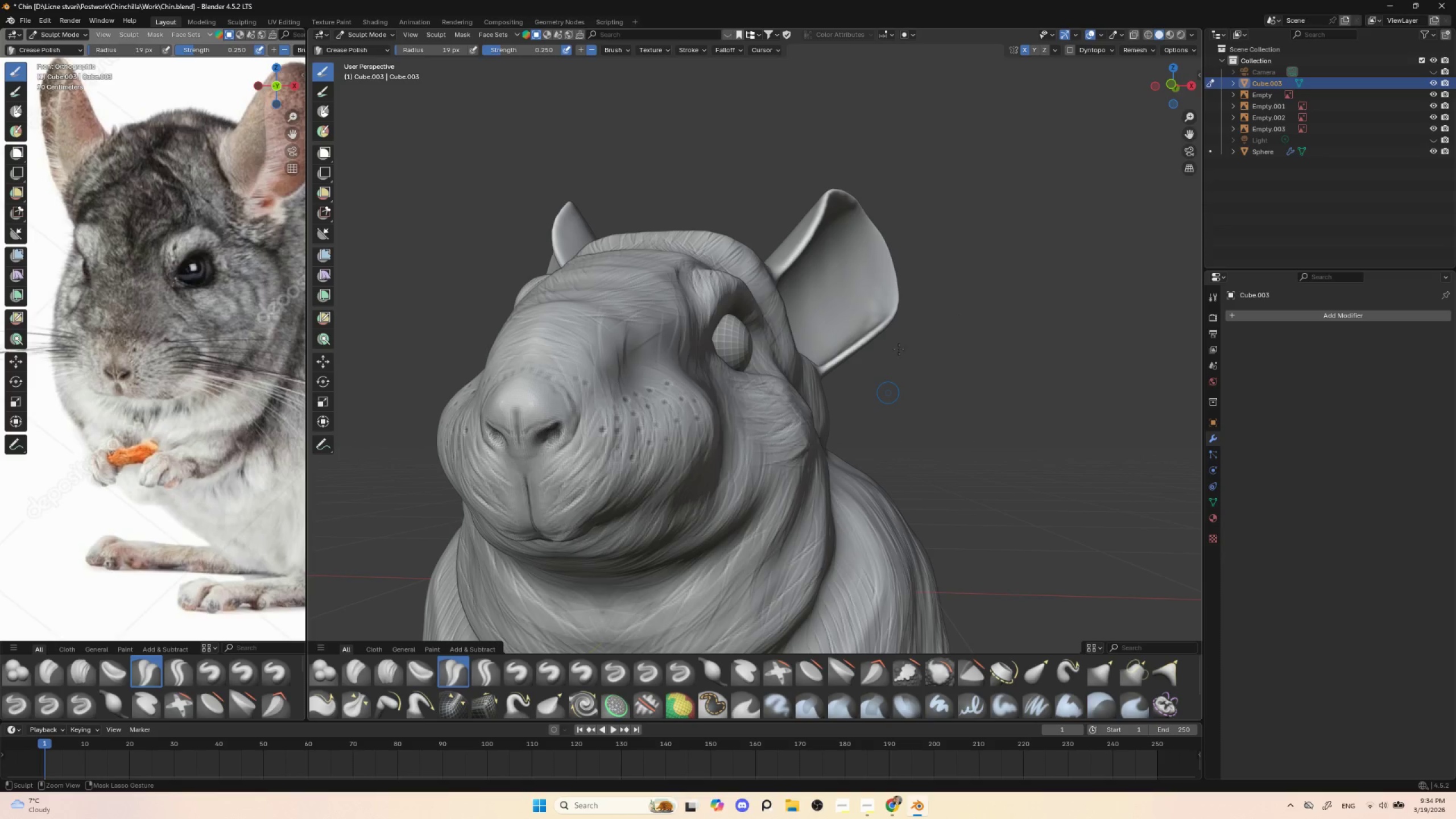 
hold_key(key=ShiftLeft, duration=1.52)
left_click_drag(start_coordinate=[551, 440], to_coordinate=[555, 434])
 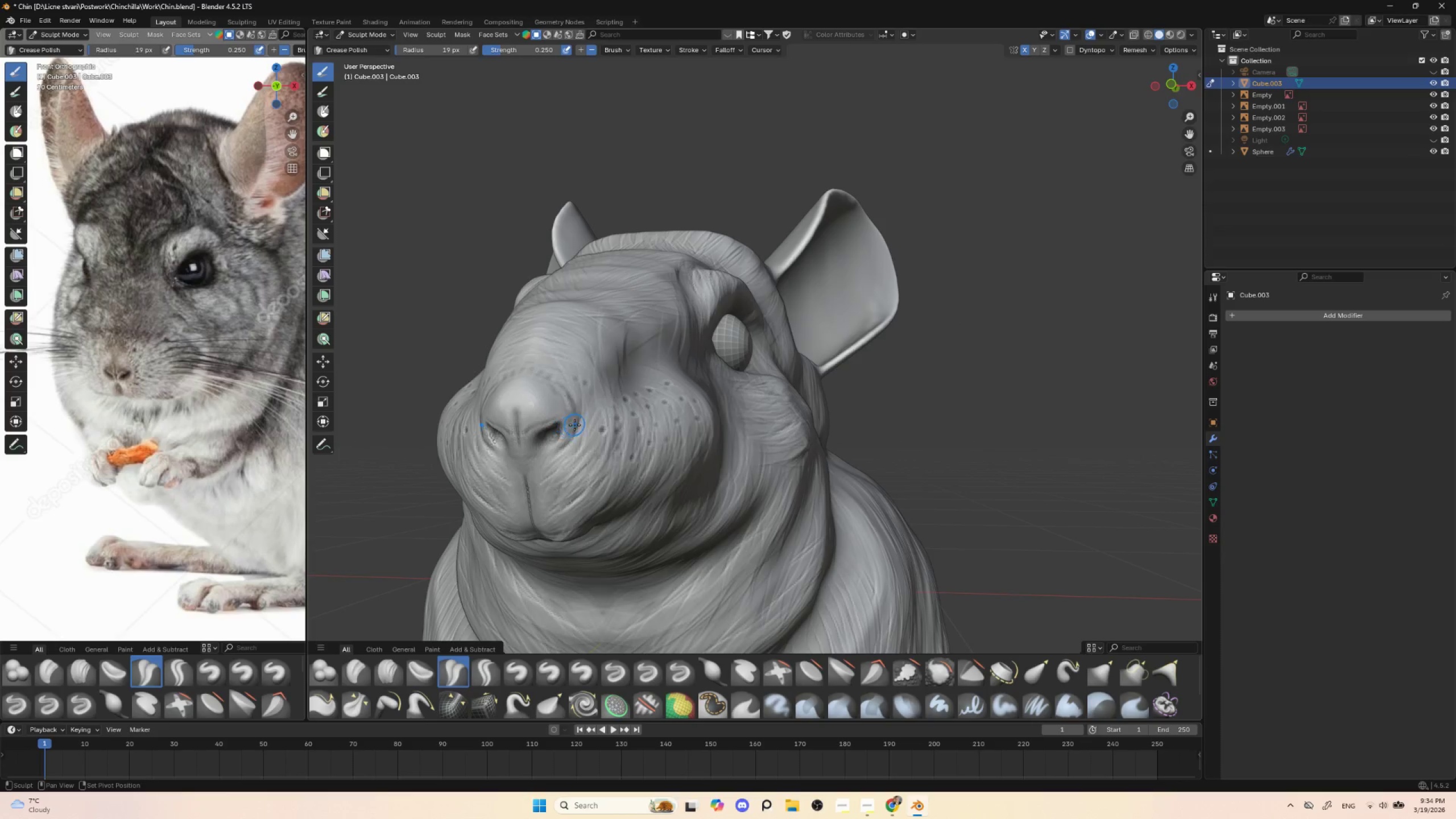 
left_click_drag(start_coordinate=[546, 445], to_coordinate=[560, 428])
 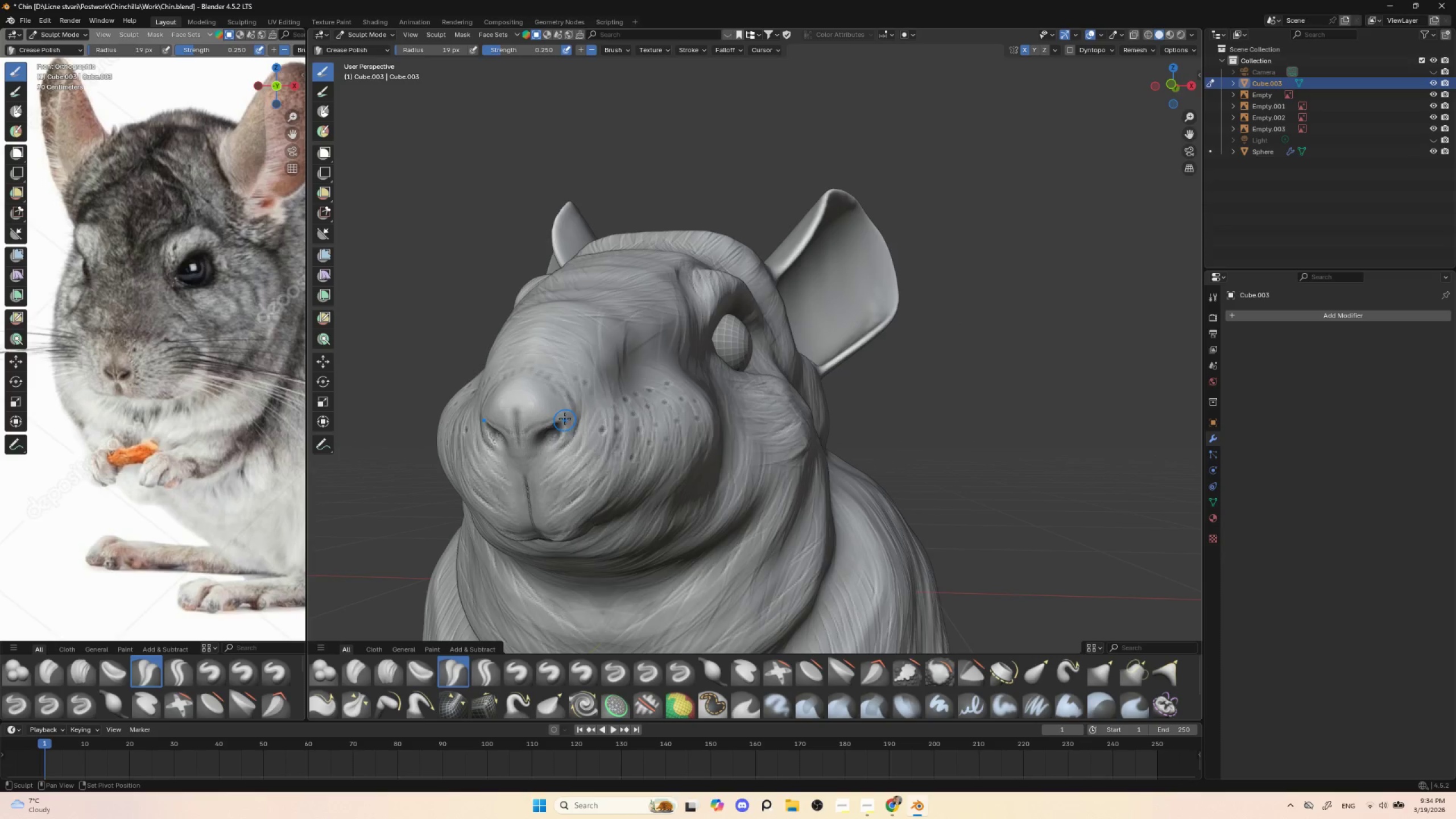 
key(Shift+ShiftLeft)
 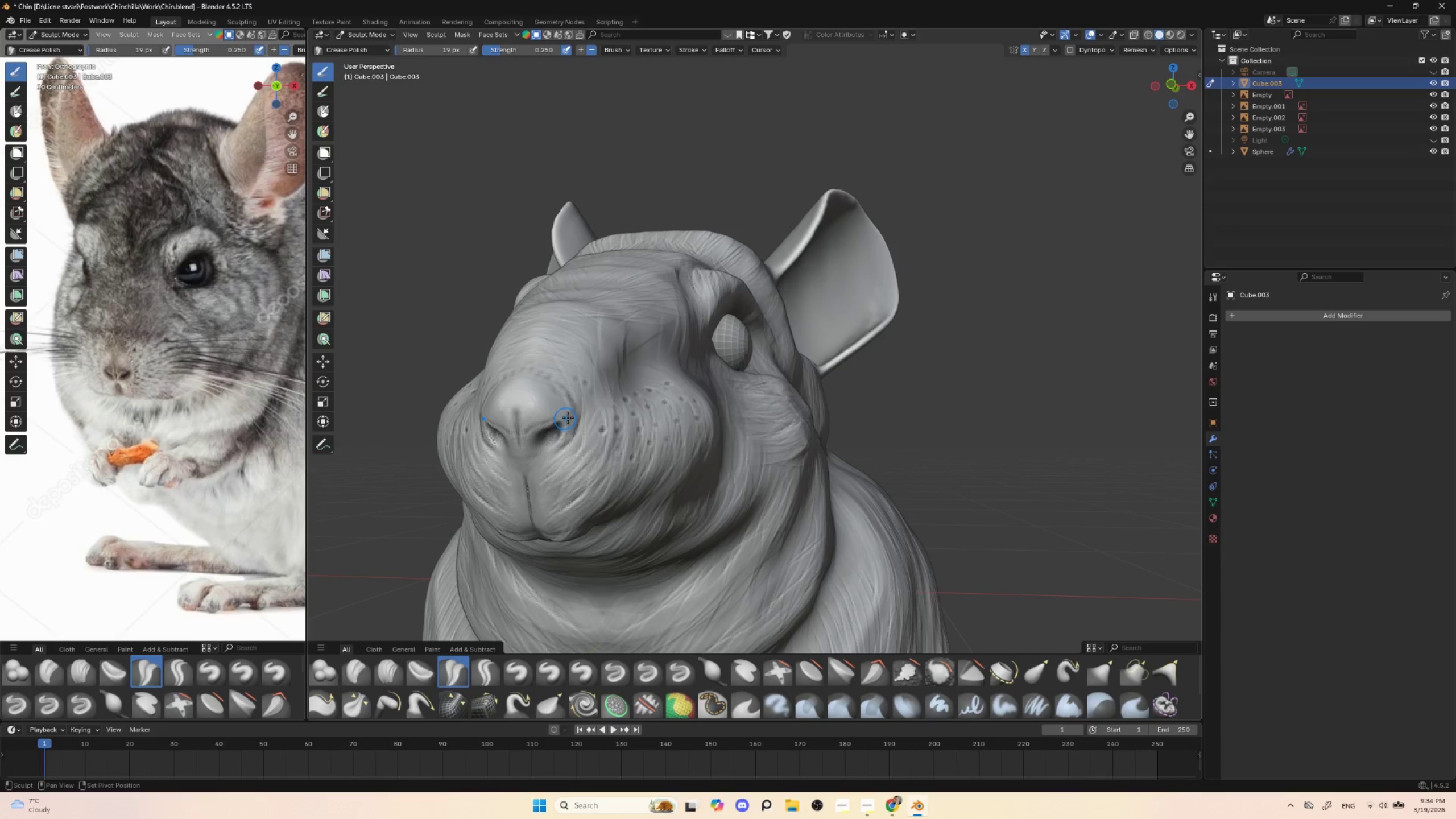 
key(Shift+ShiftLeft)
 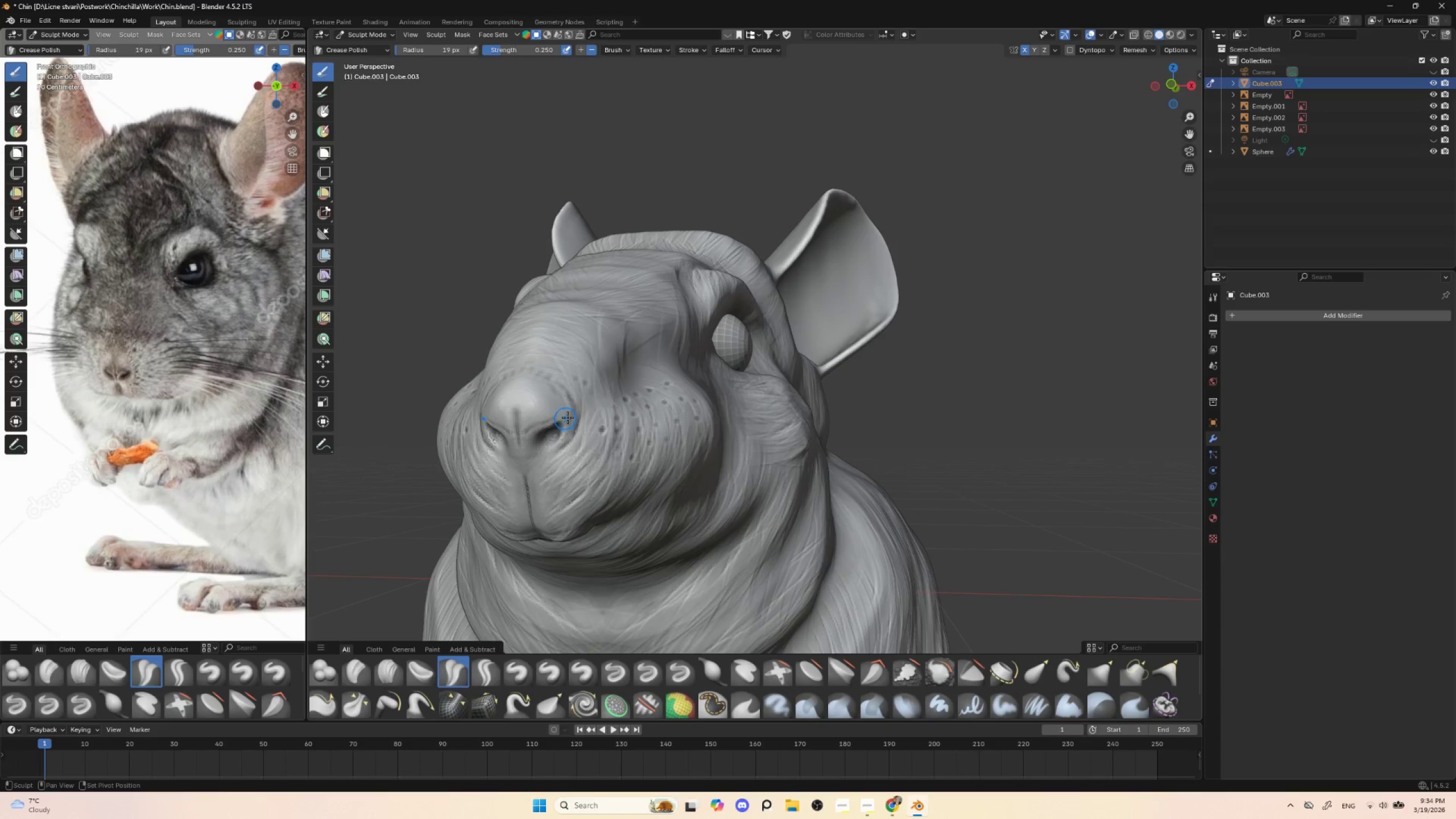 
key(Shift+ShiftLeft)
 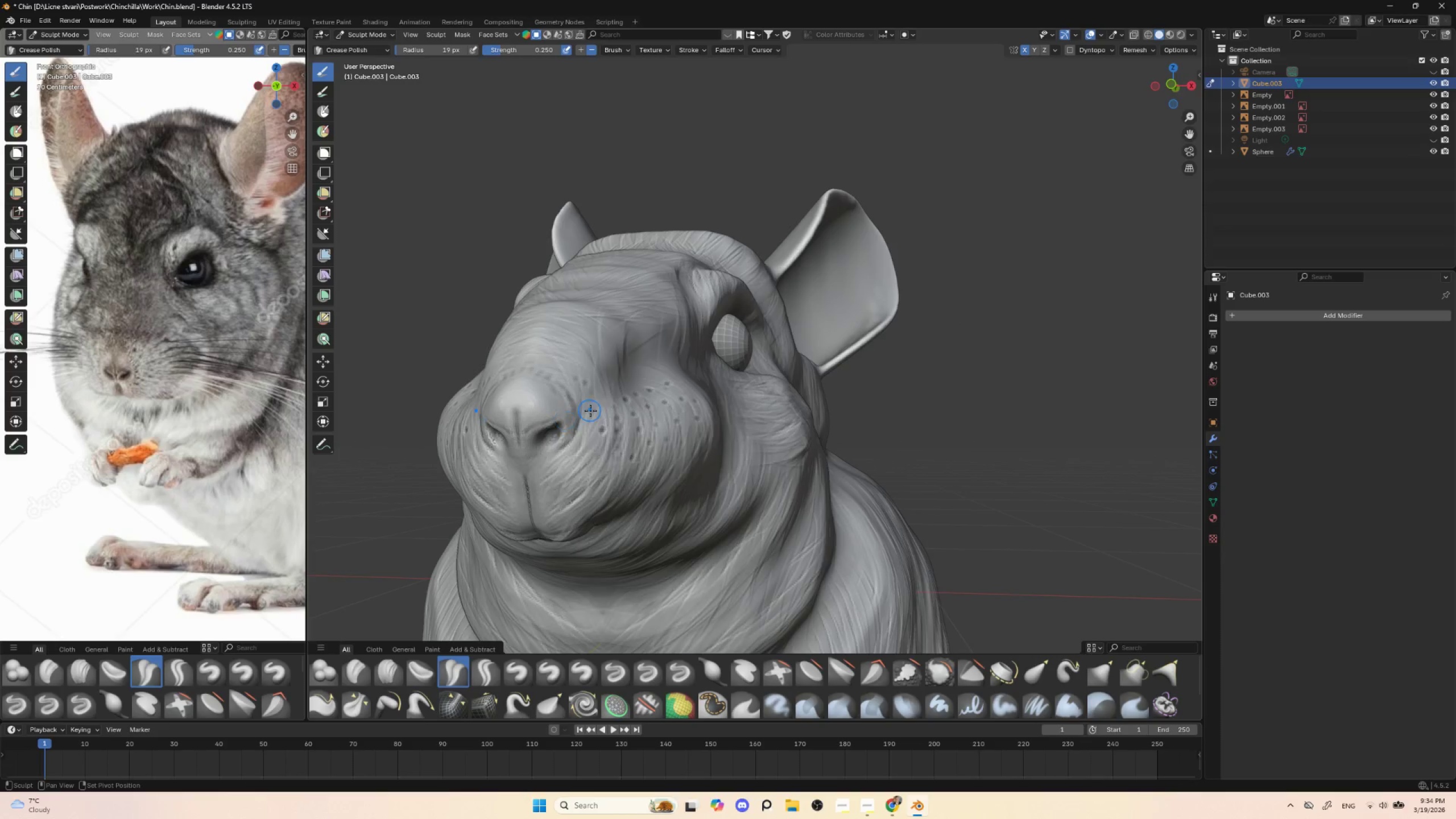 
key(Shift+ShiftLeft)
 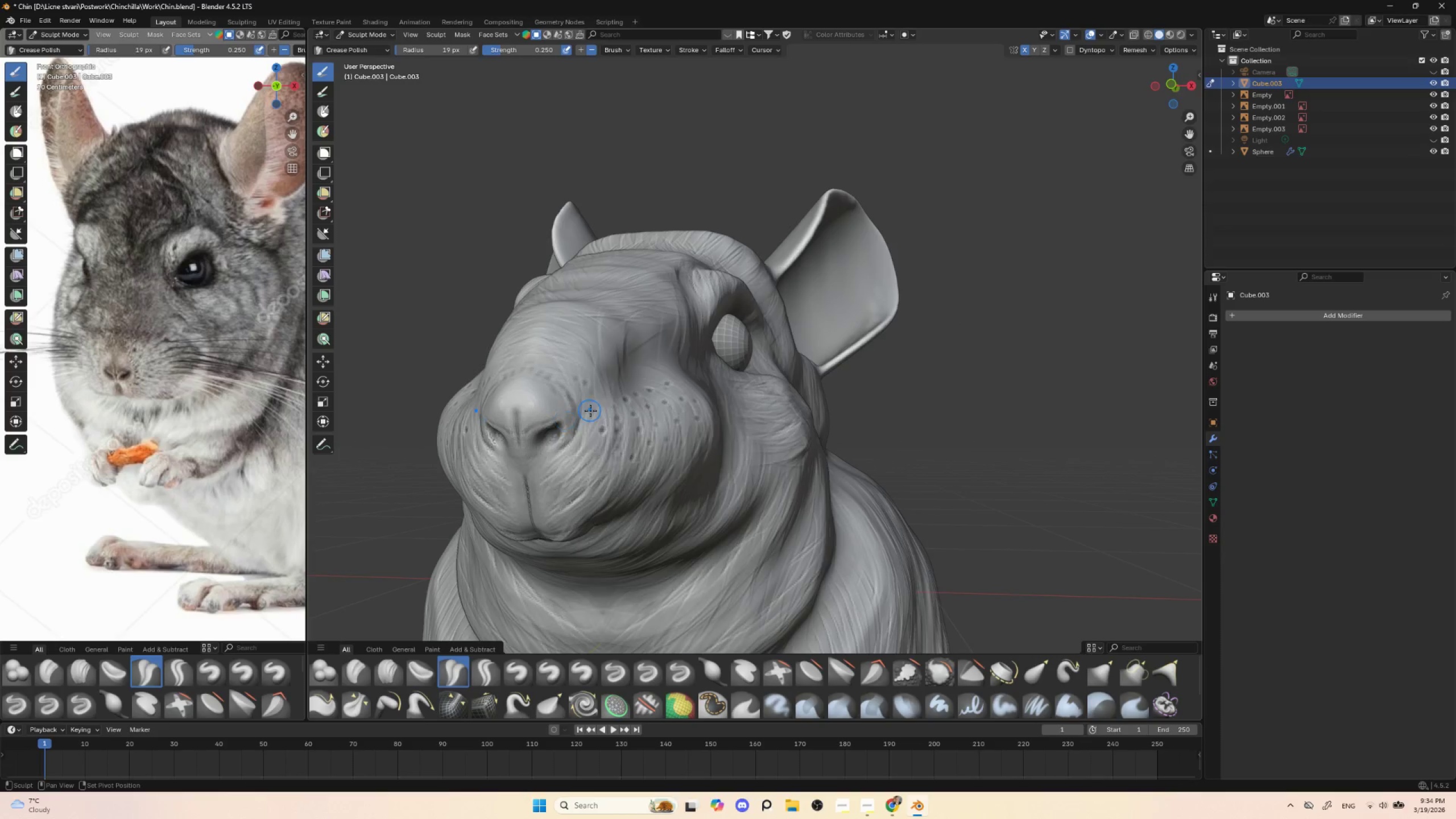 
key(Shift+ShiftLeft)
 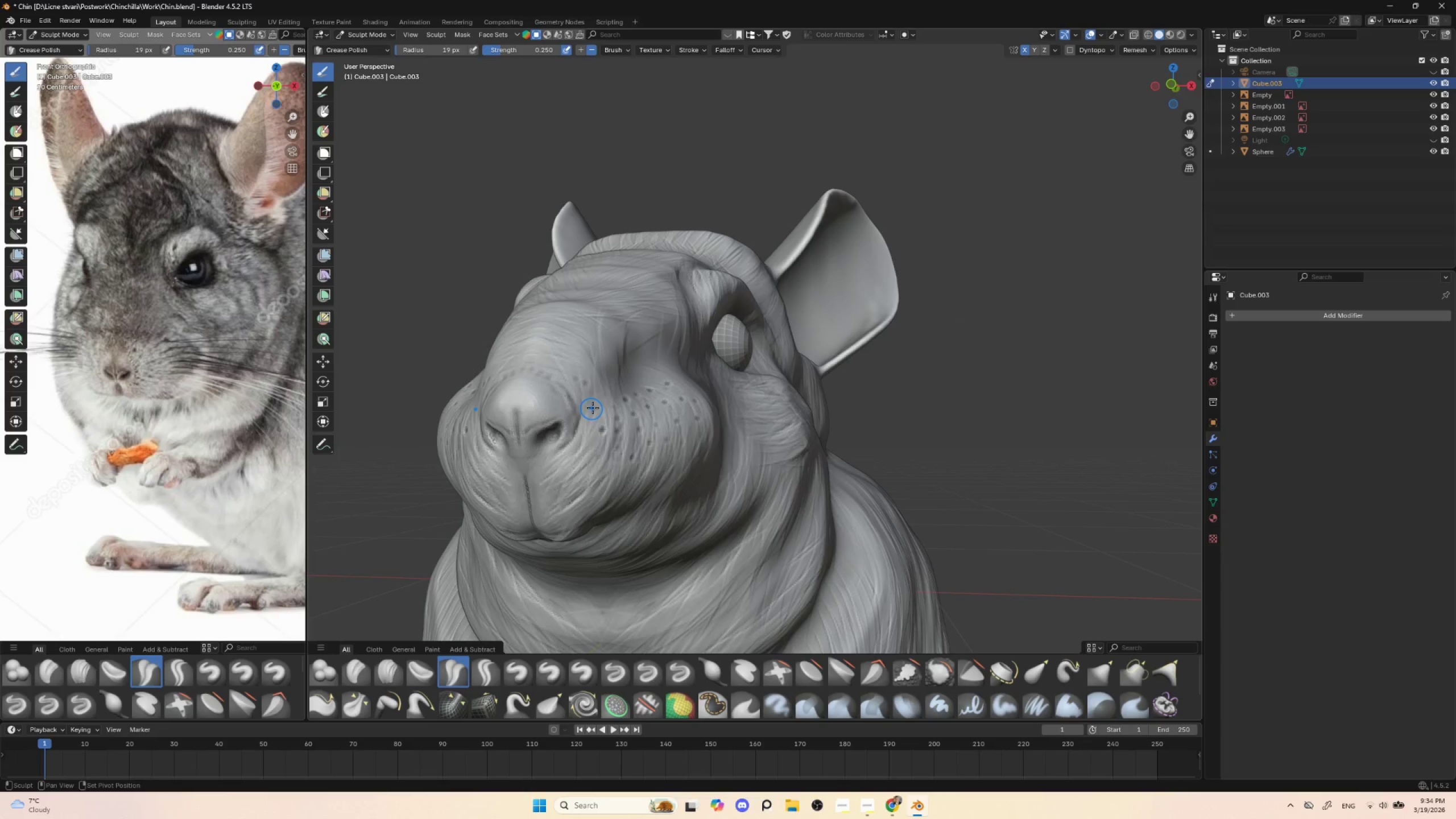 
key(Shift+ShiftLeft)
 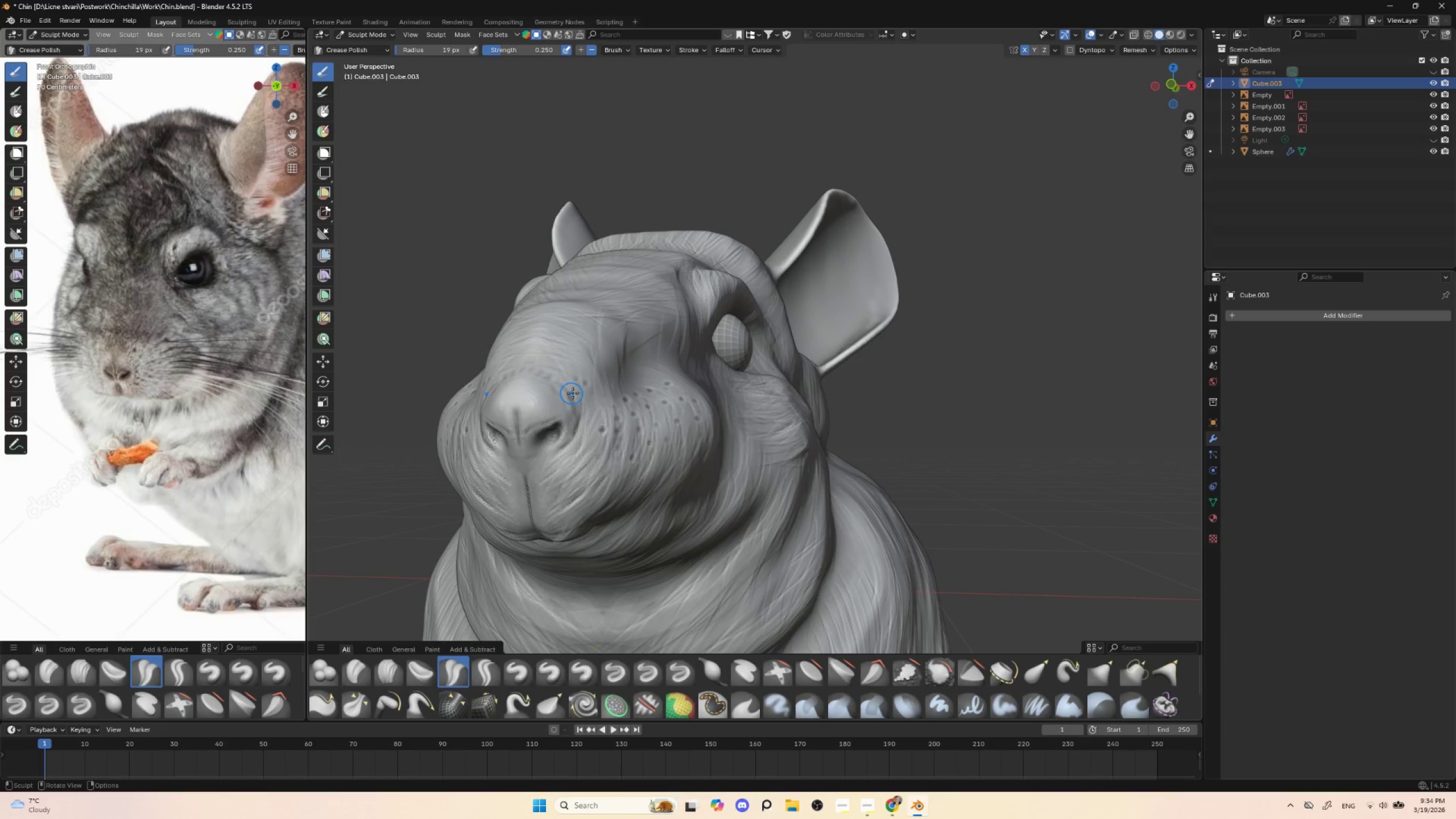 
key(BracketLeft)
 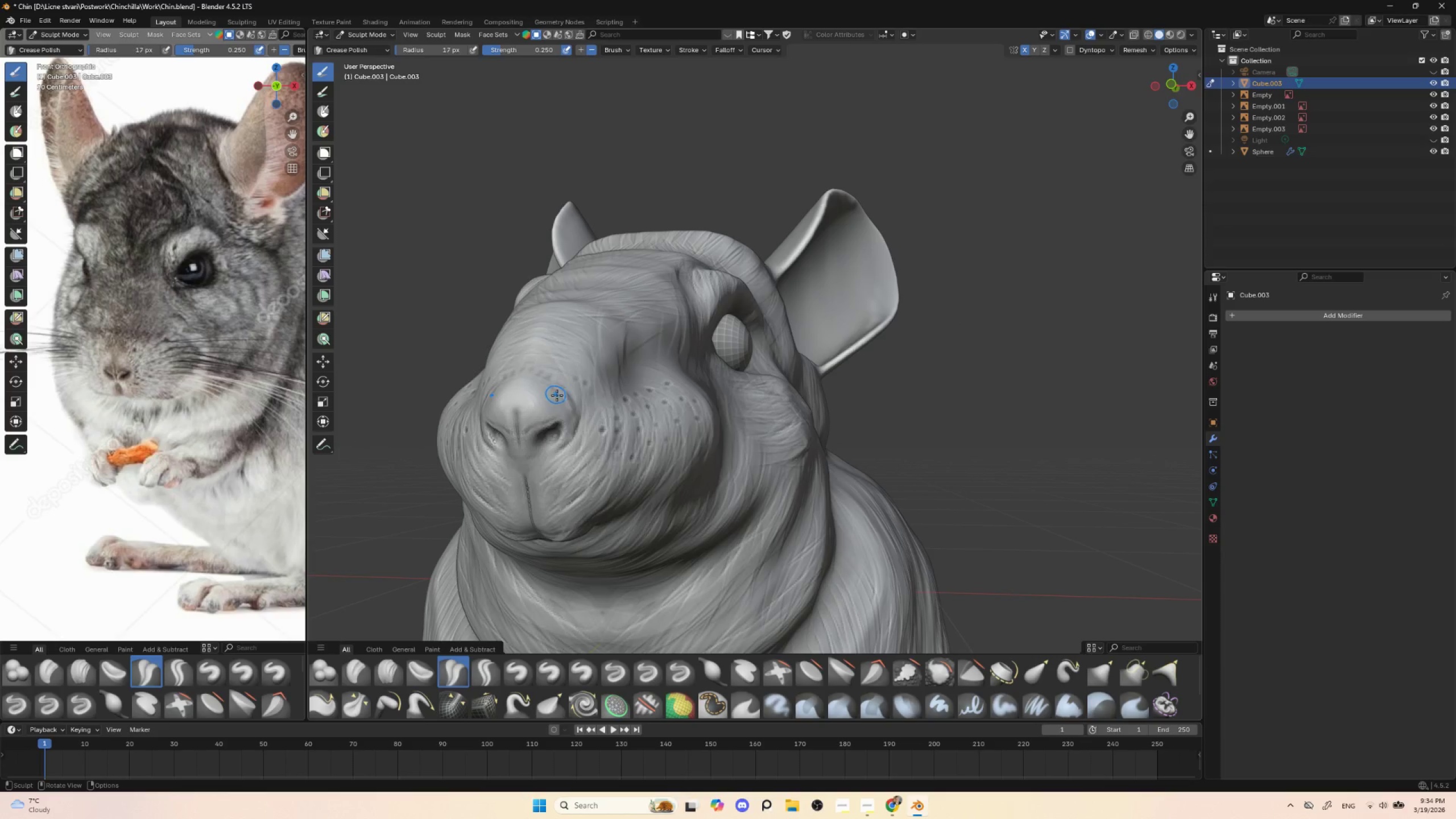 
key(BracketLeft)
 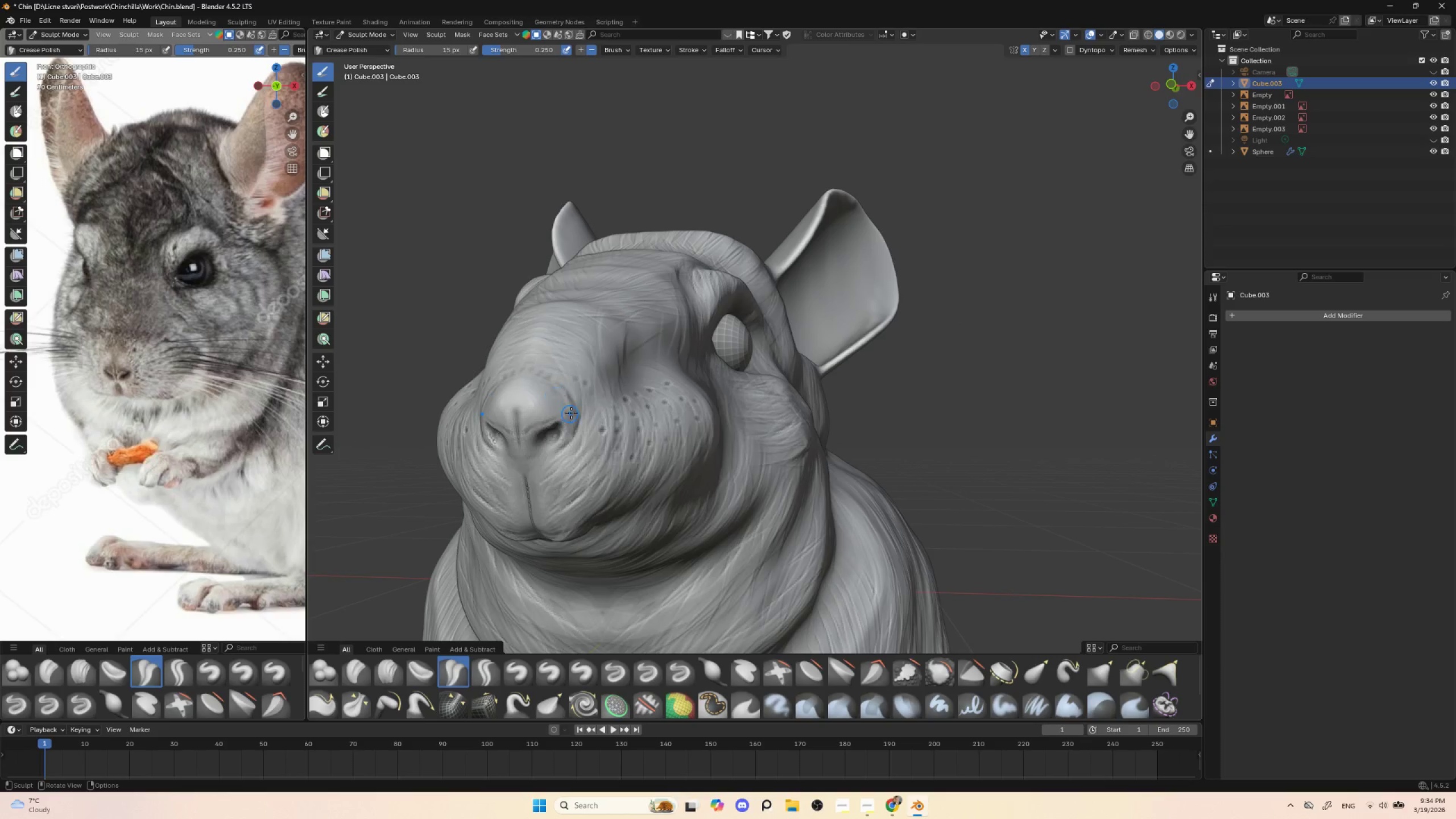 
key(BracketLeft)
 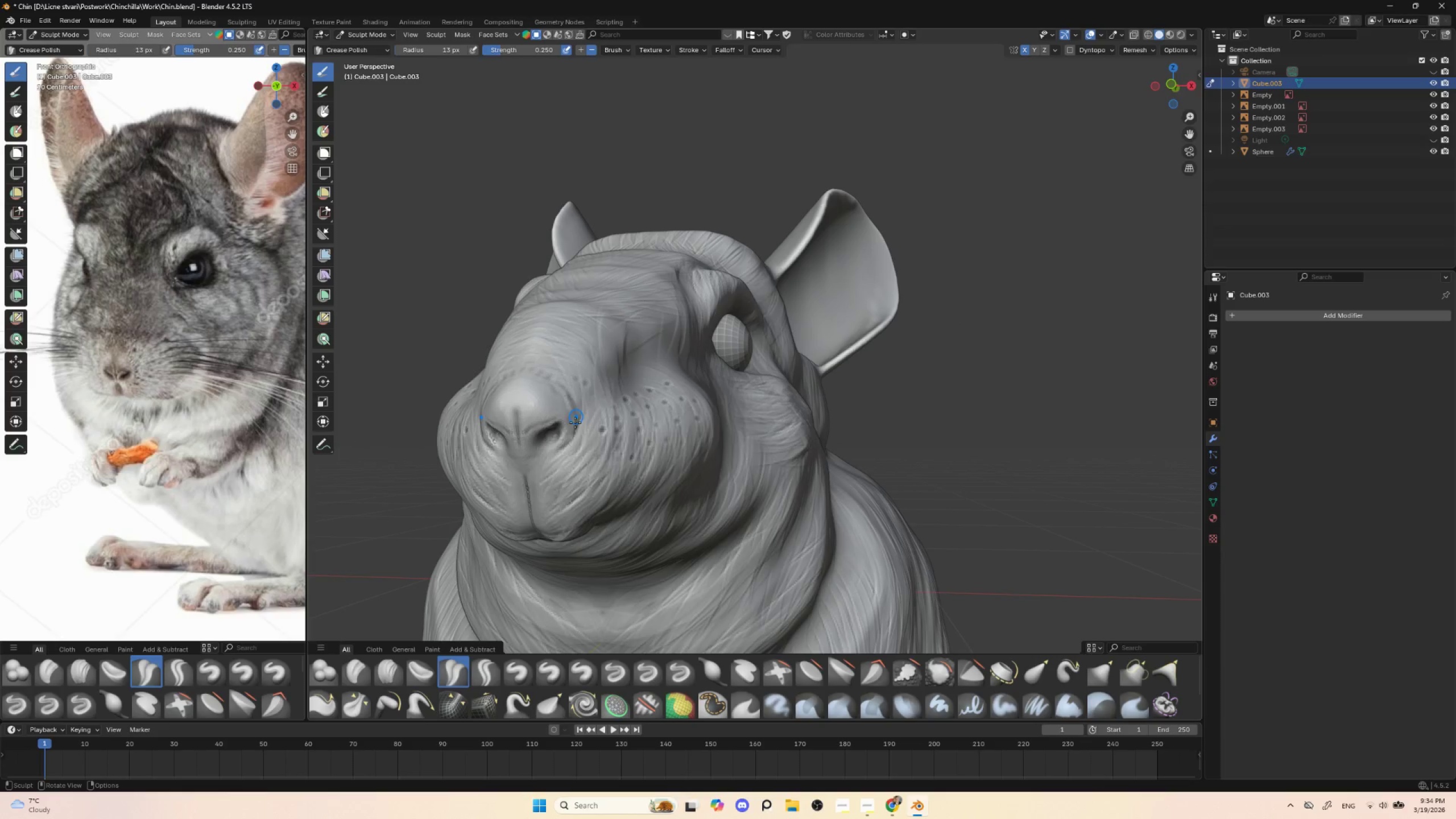 
key(BracketLeft)
 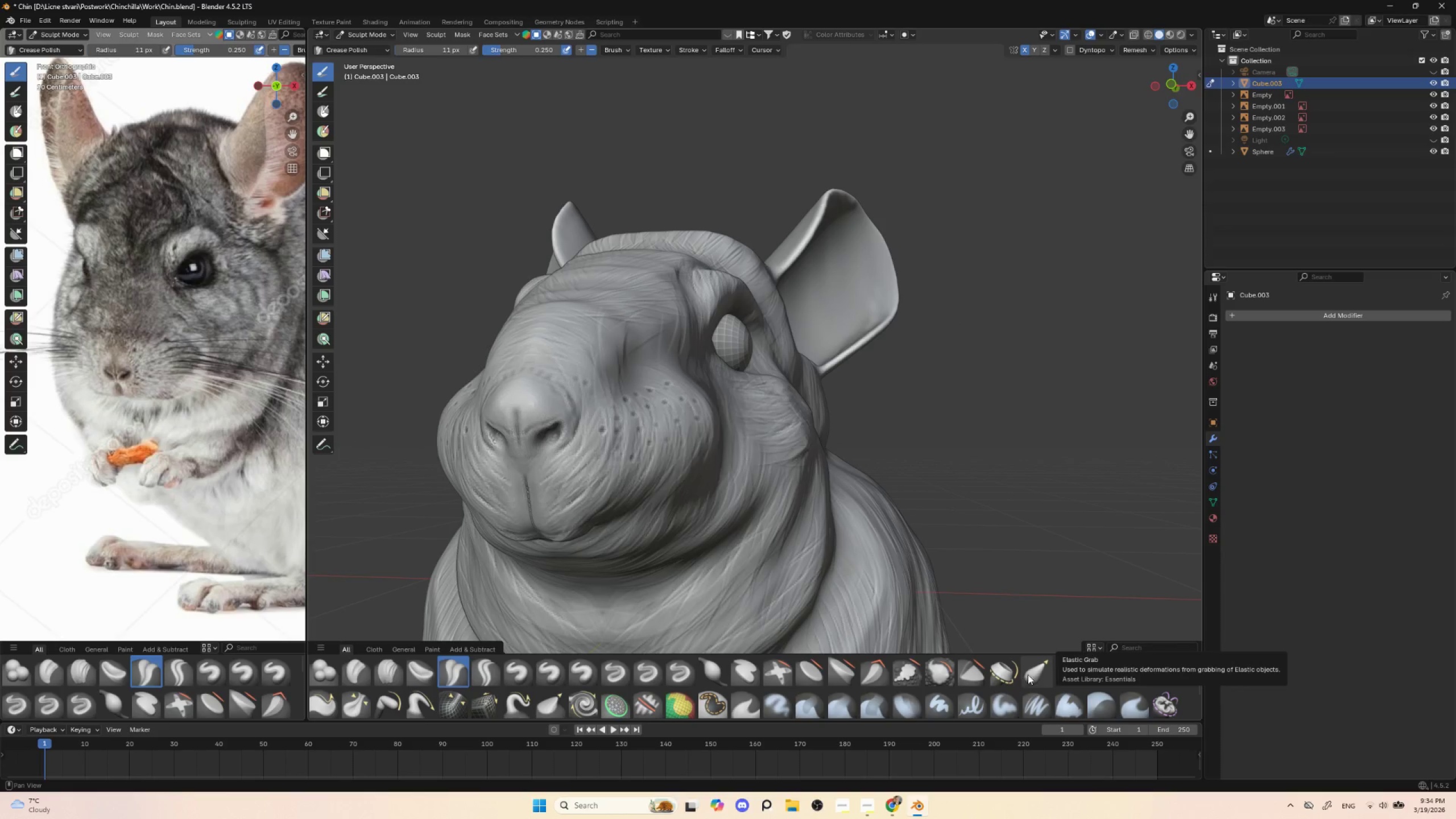 
wait(5.23)
 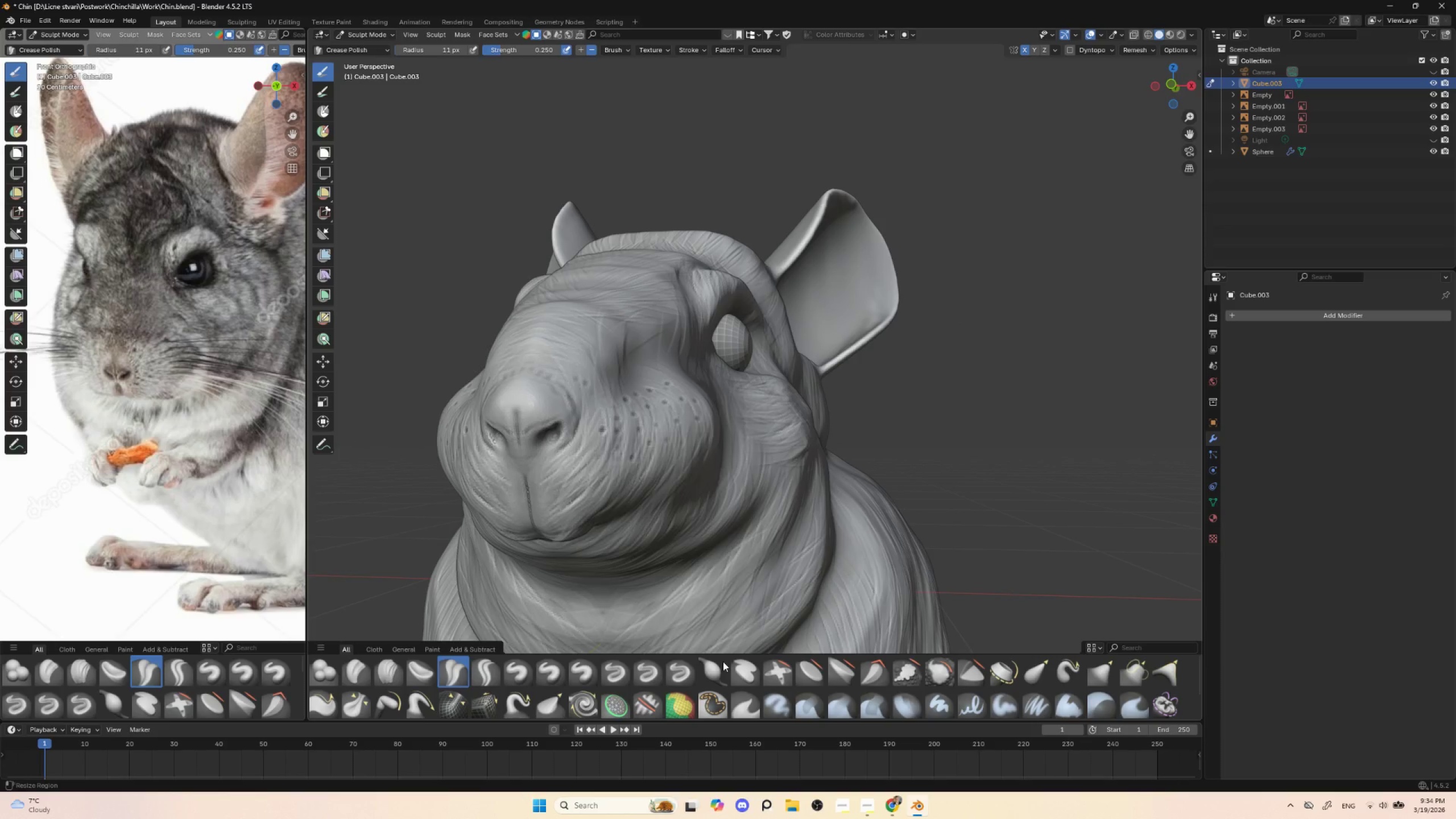 
key(BracketRight)
 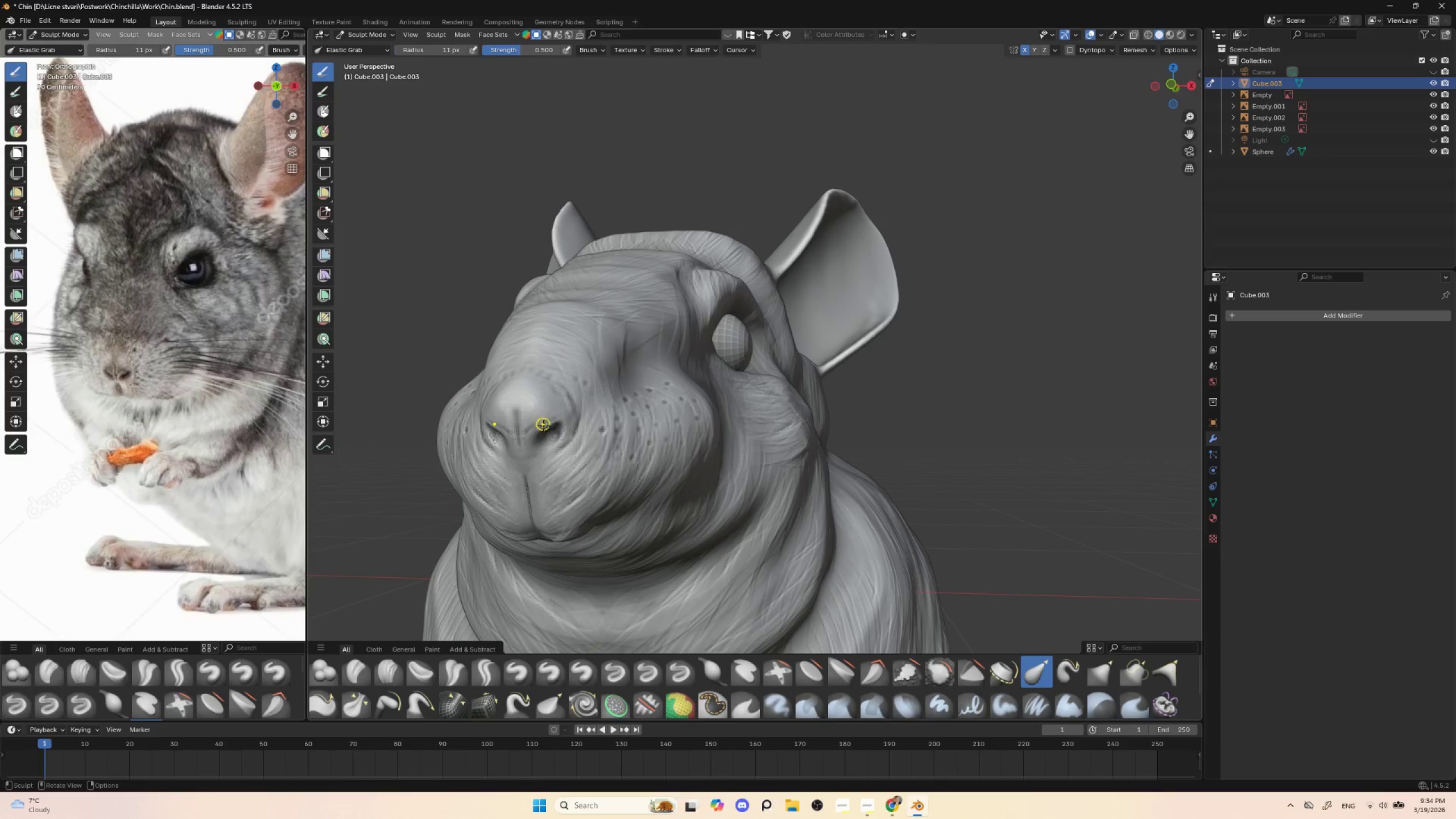 
key(BracketRight)
 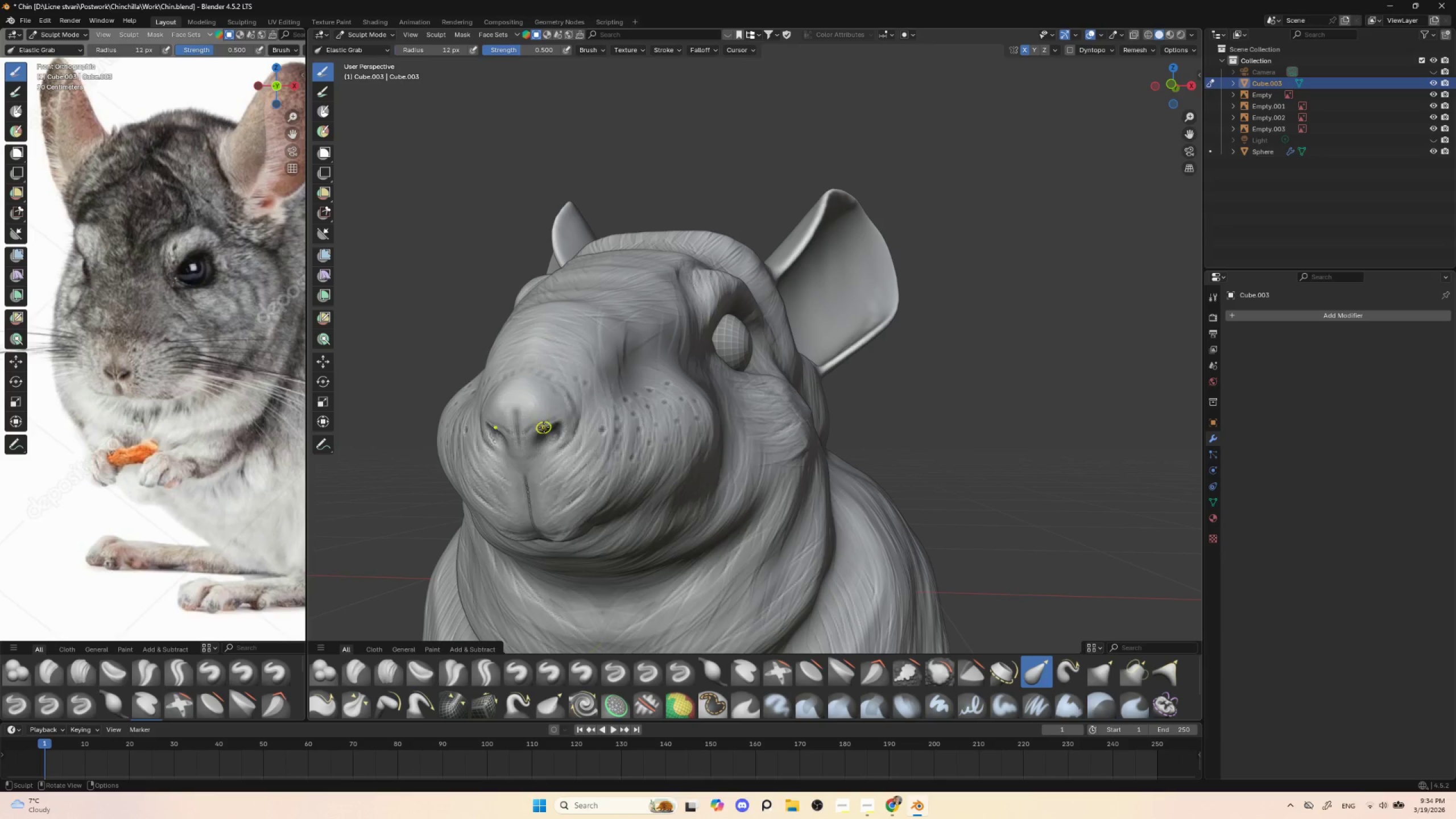 
key(BracketRight)
 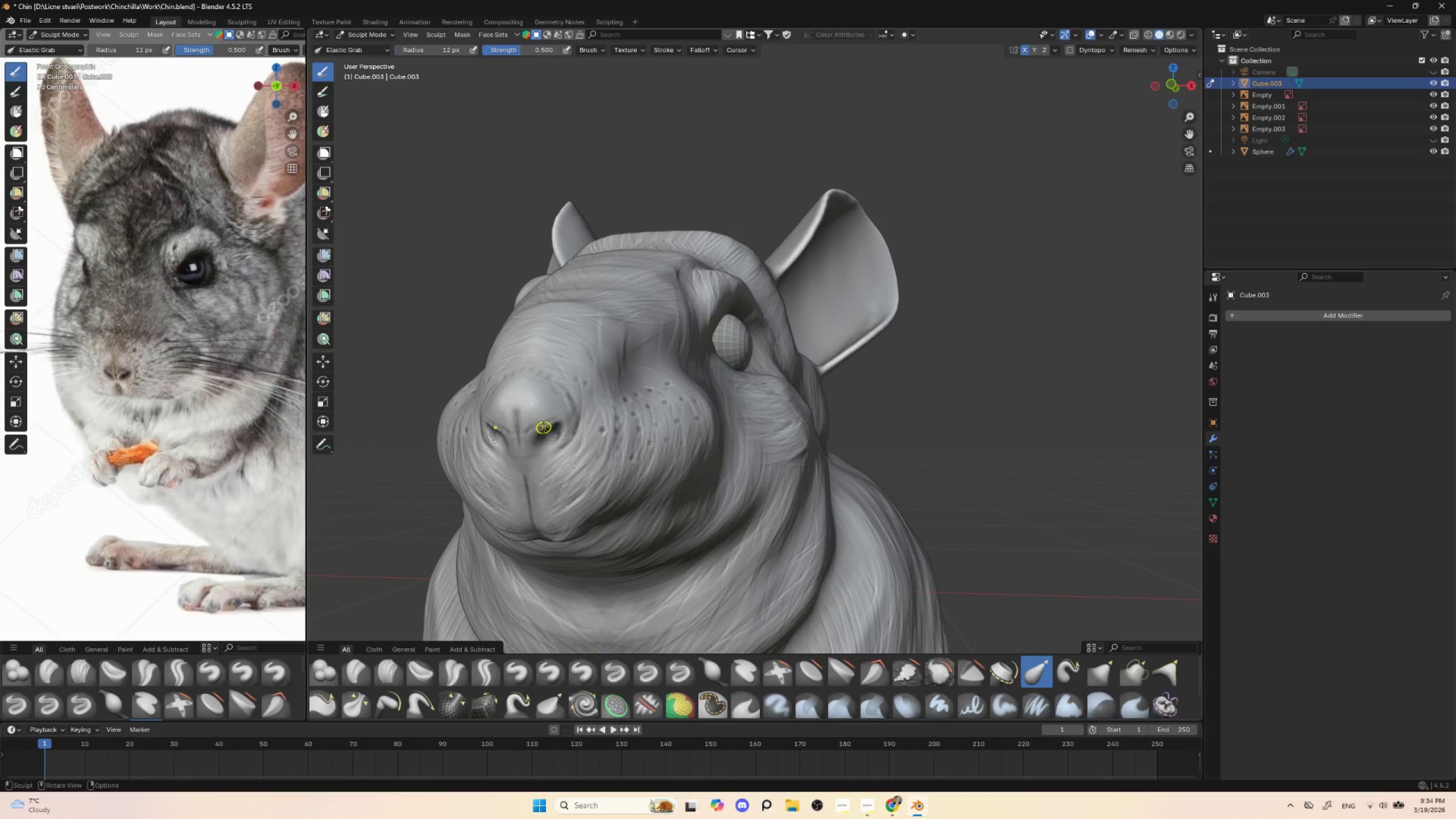 
key(BracketRight)
 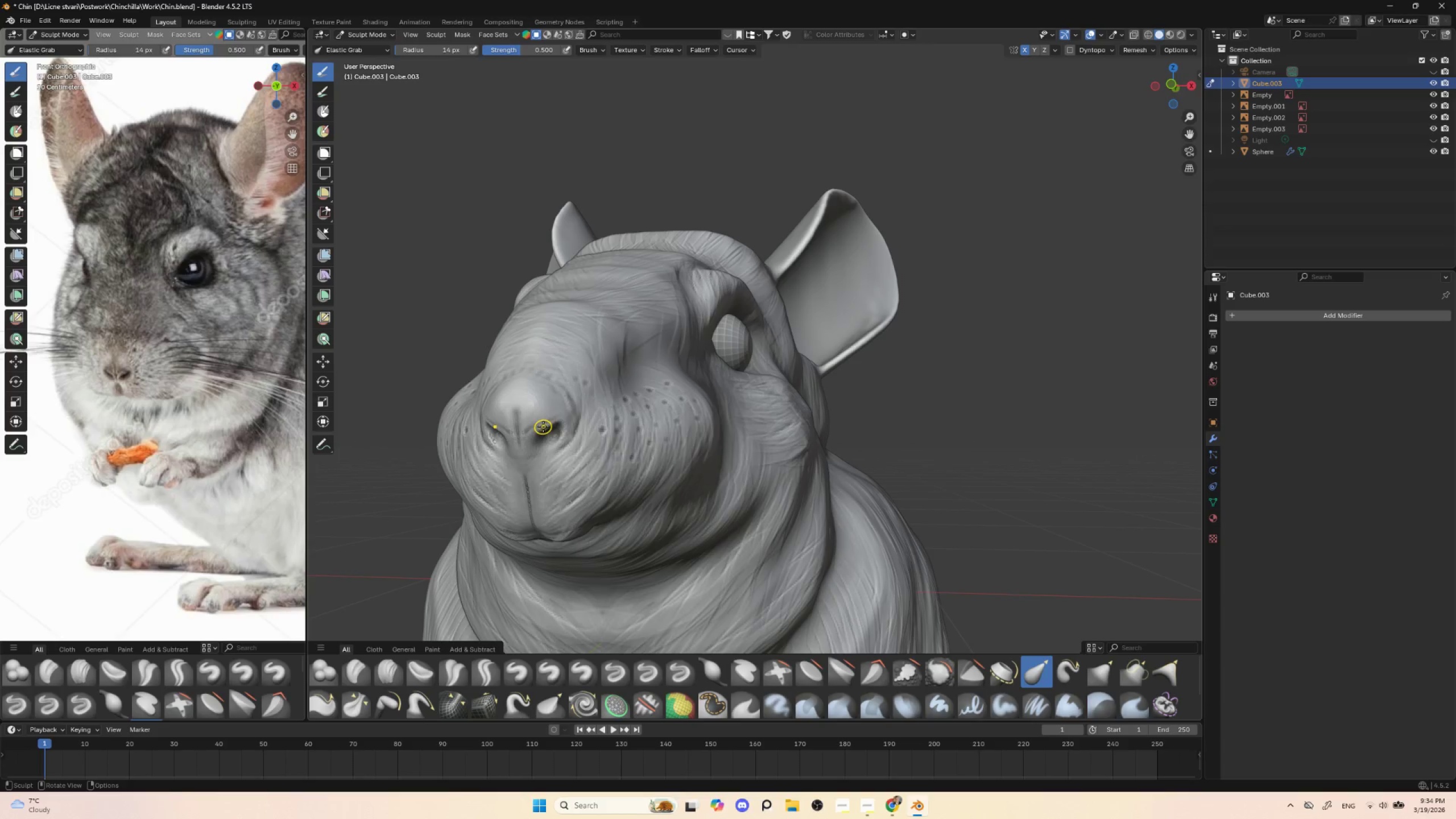 
key(BracketRight)
 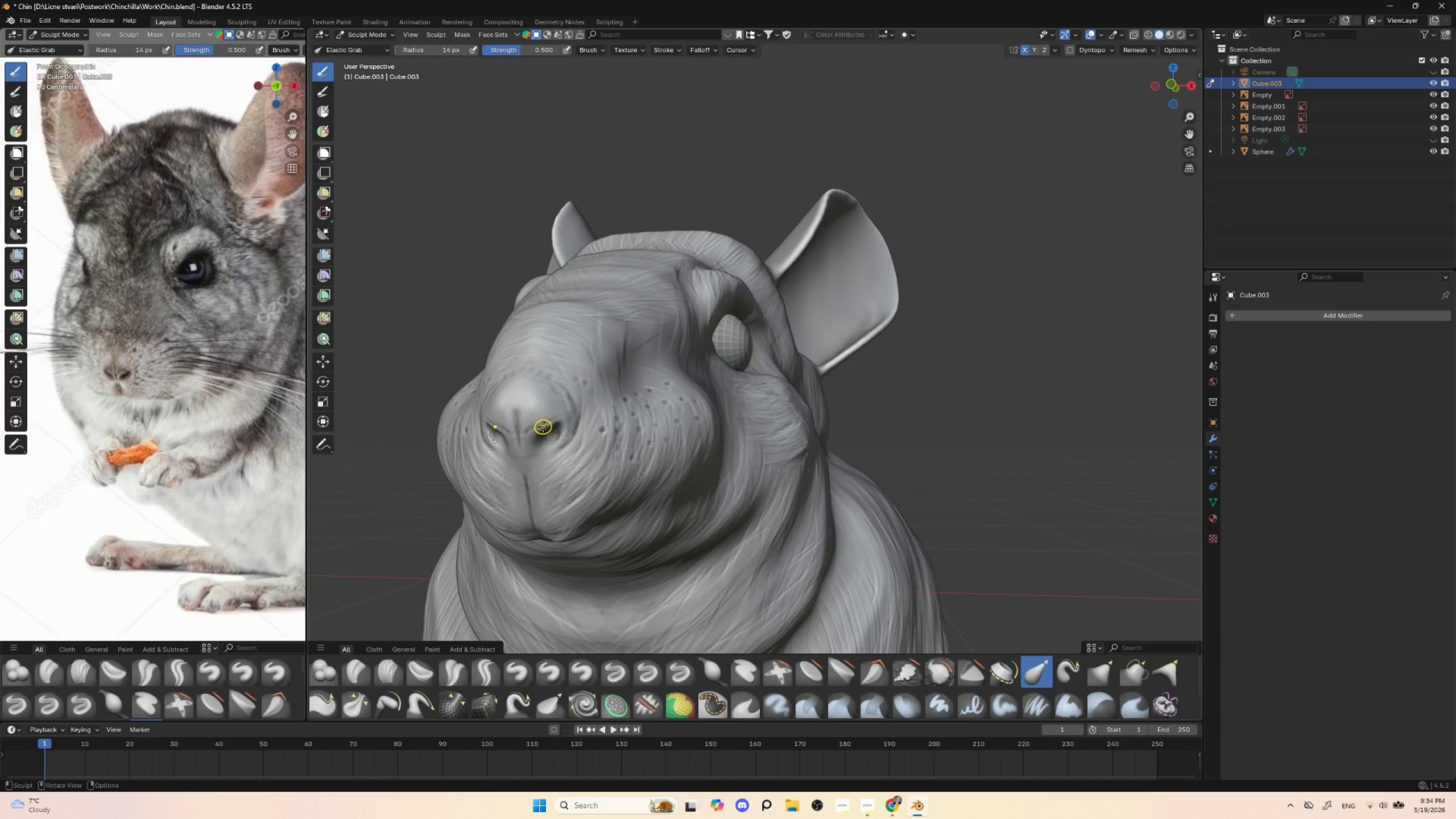 
key(BracketRight)
 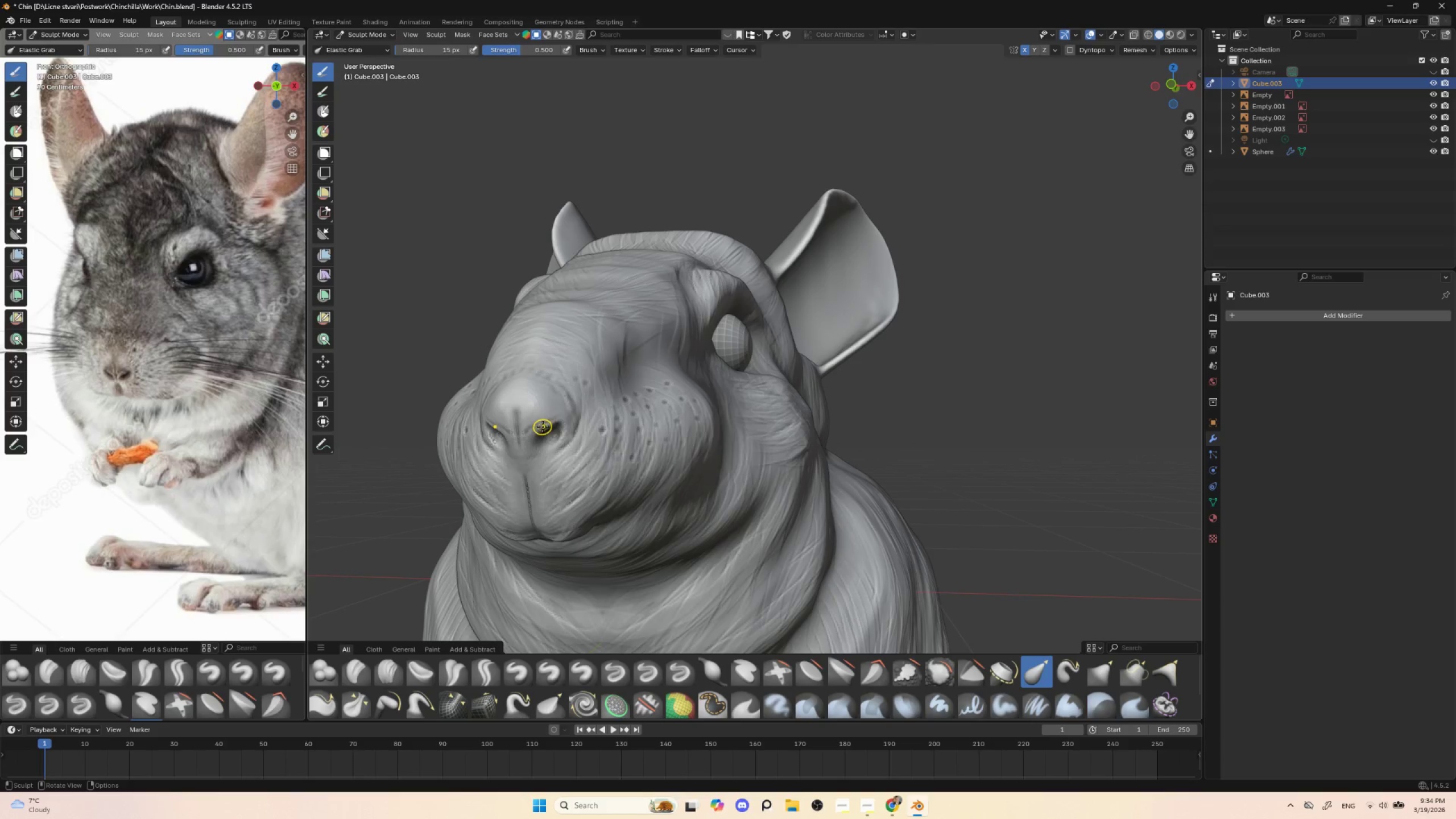 
key(BracketRight)
 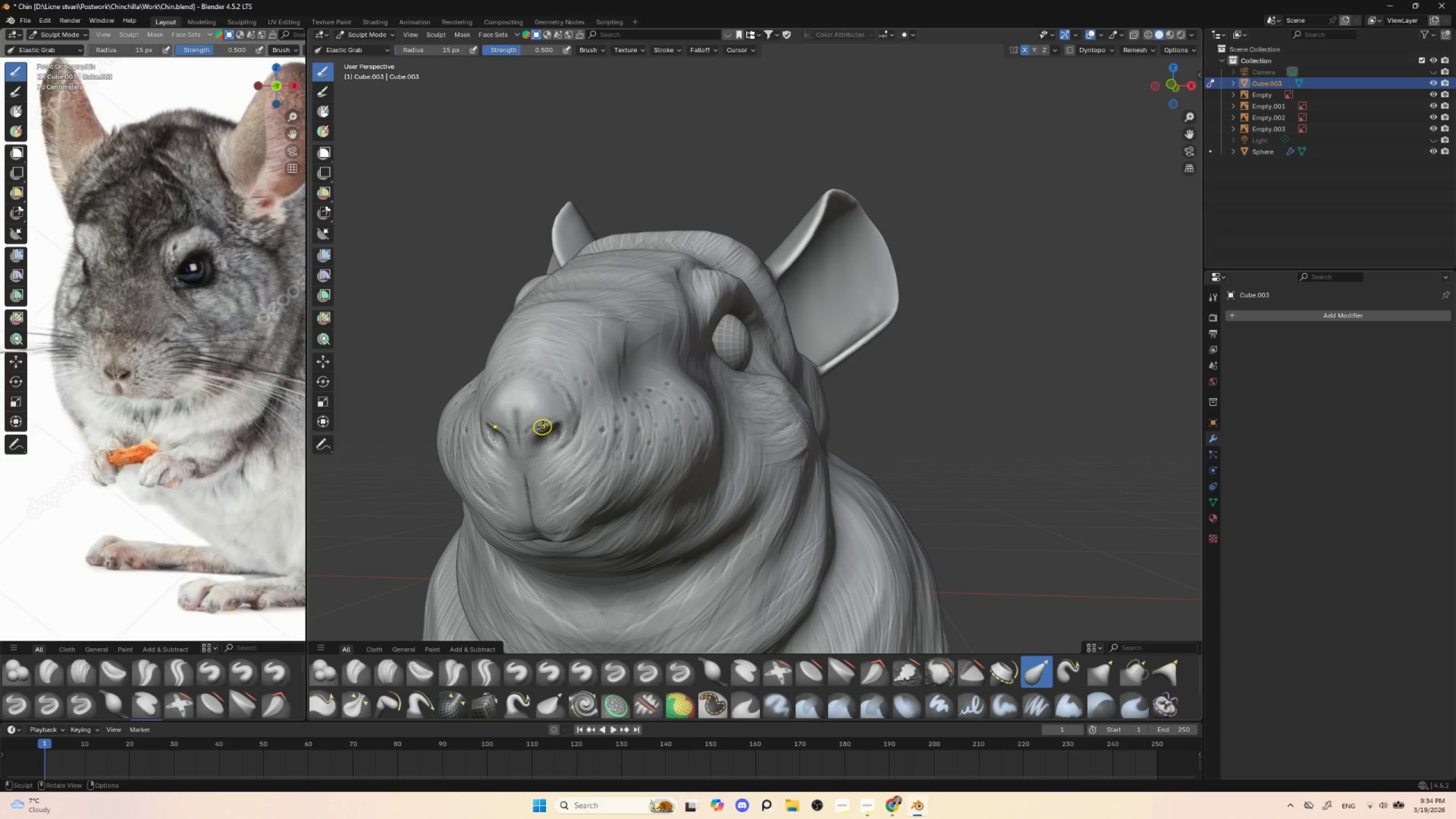 
key(BracketRight)
 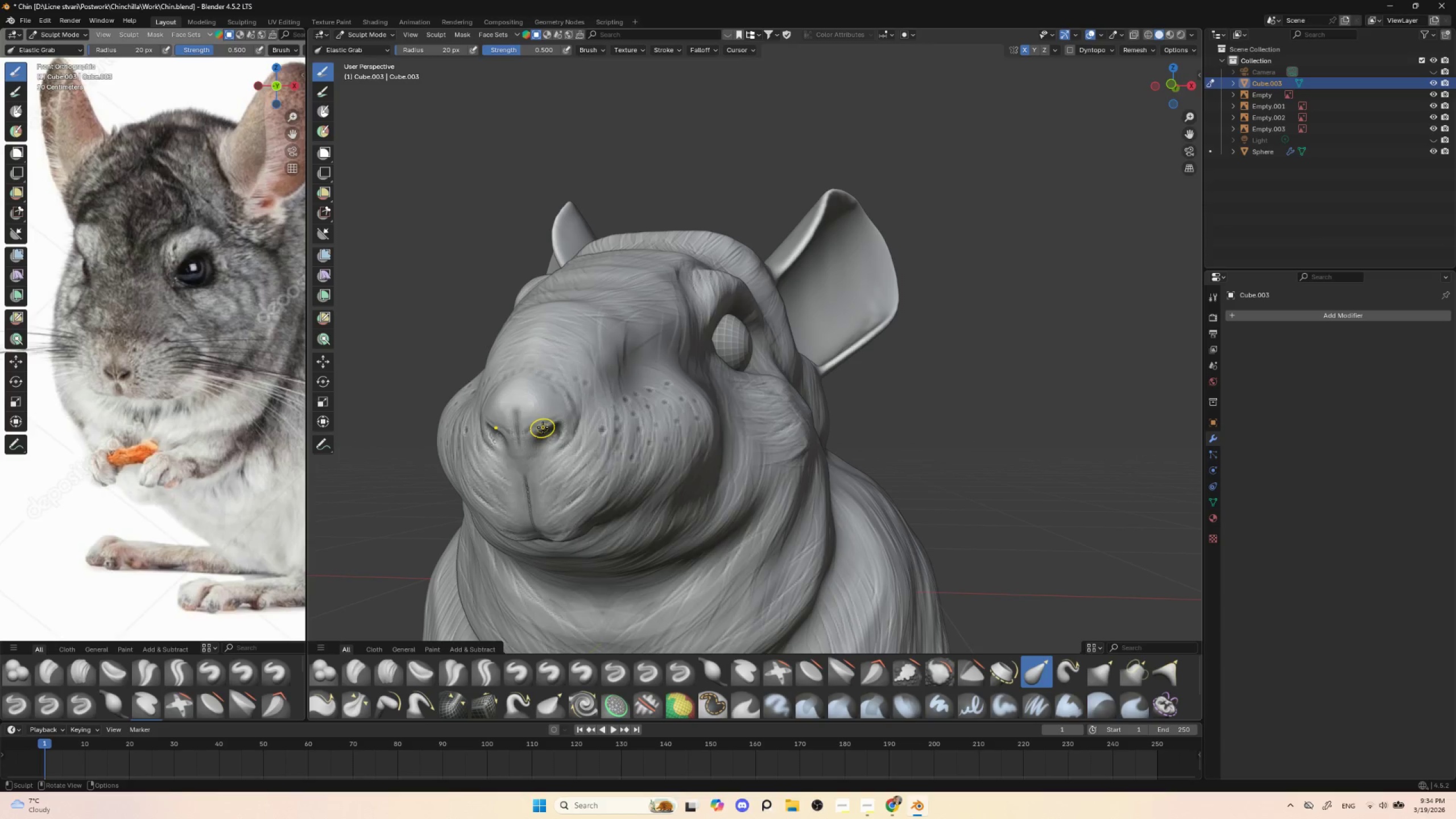 
left_click_drag(start_coordinate=[543, 427], to_coordinate=[551, 442])
 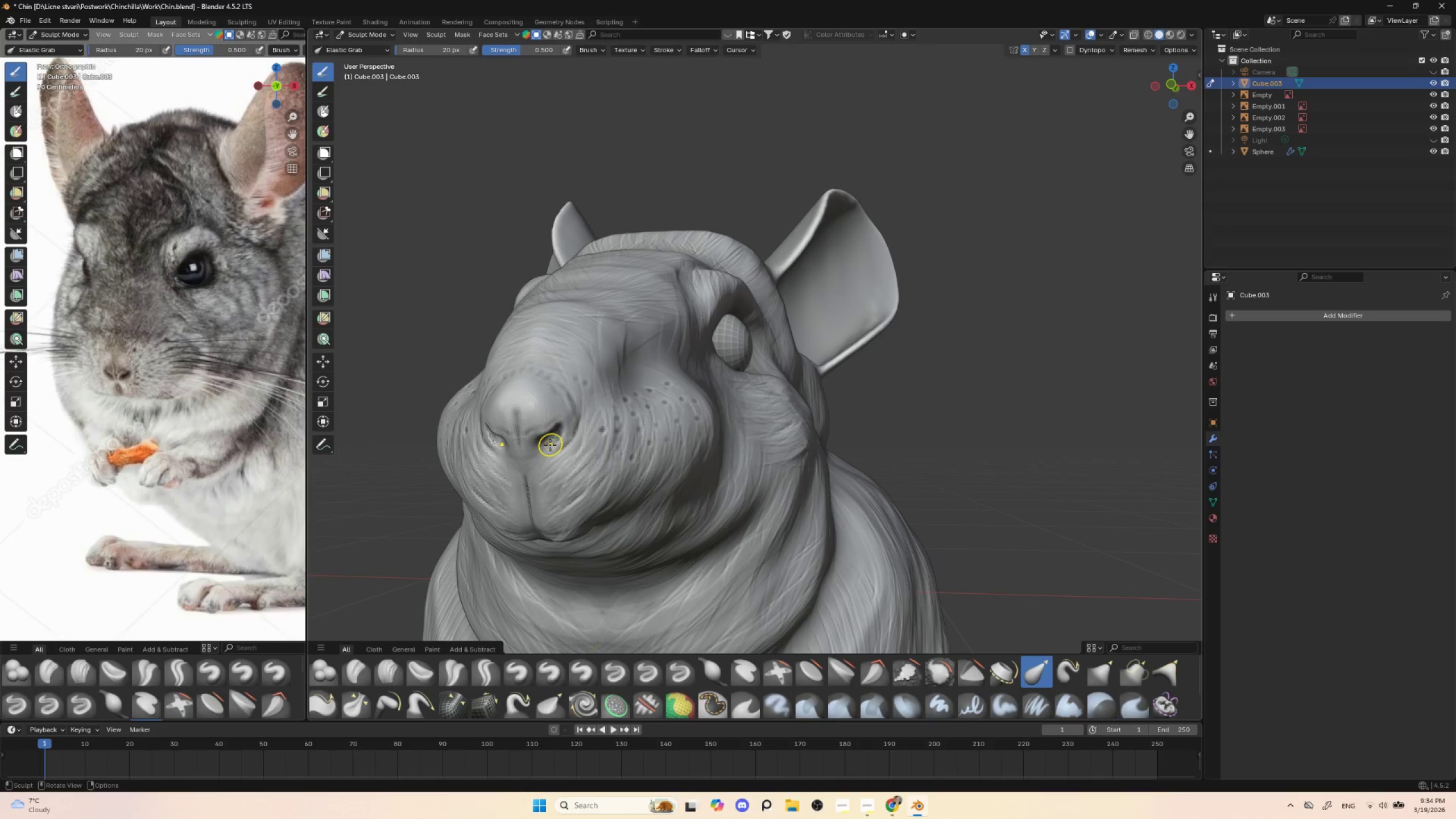 
left_click_drag(start_coordinate=[552, 442], to_coordinate=[549, 442])
 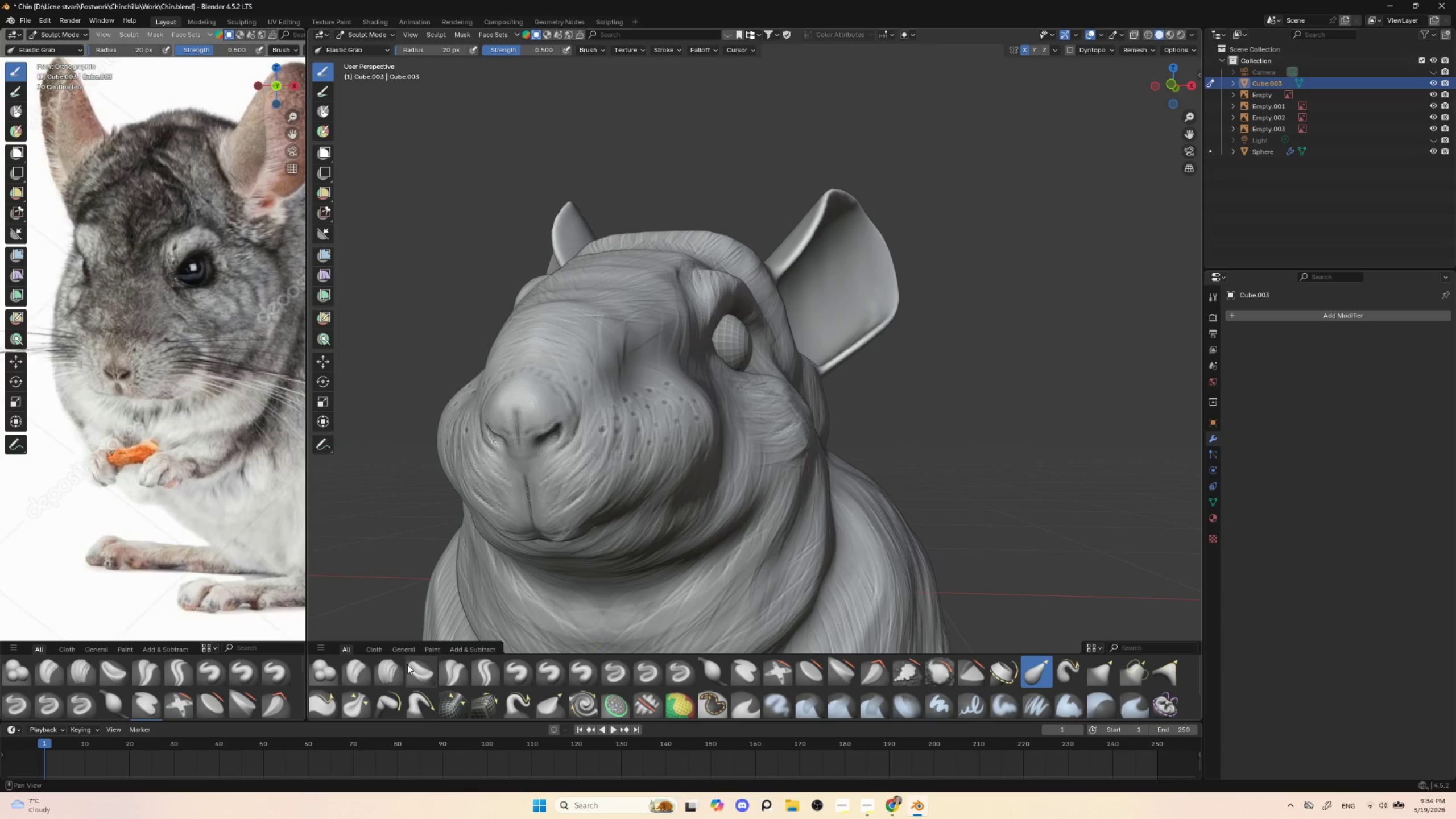 
key(BracketLeft)
 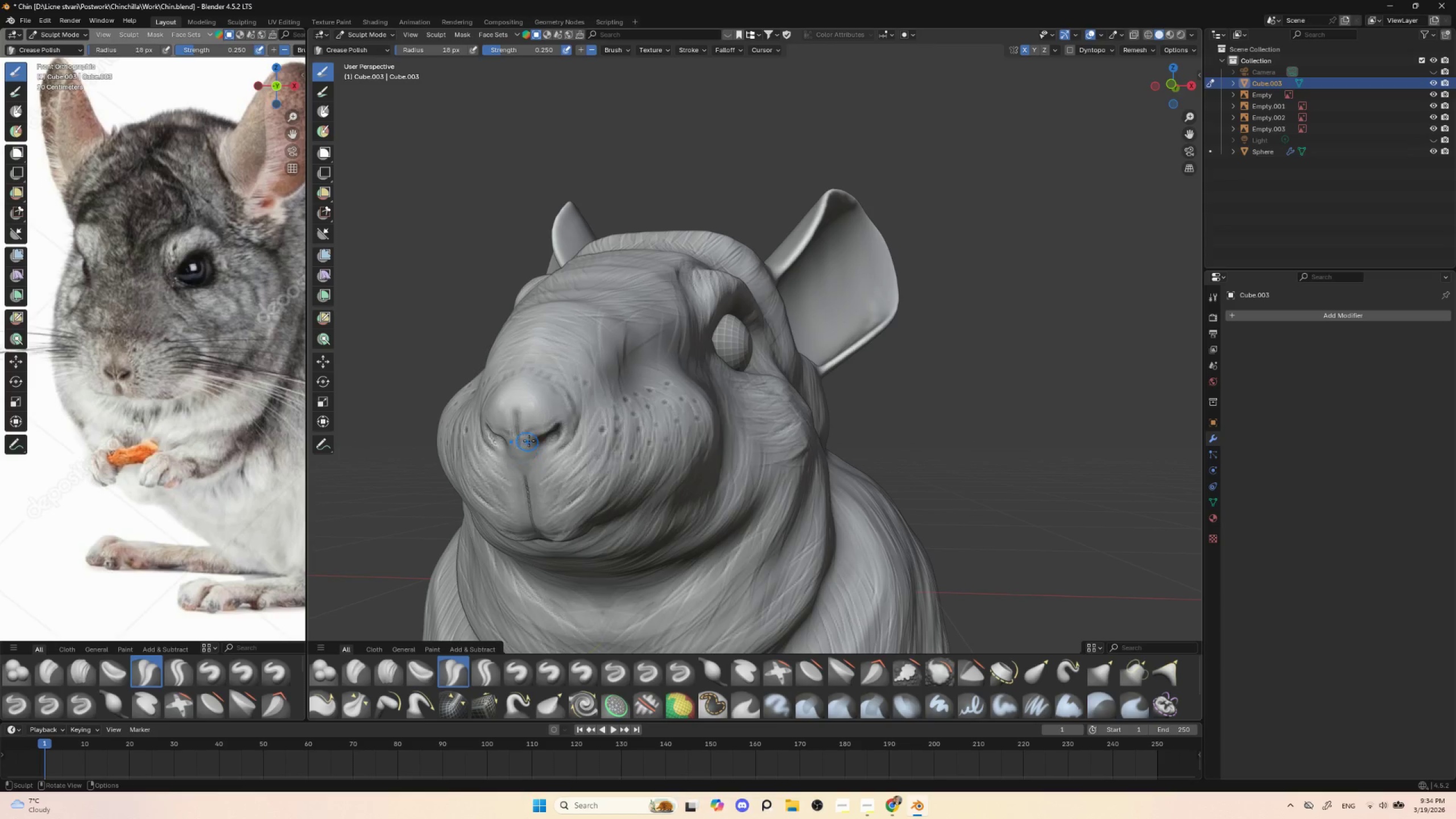 
key(BracketLeft)
 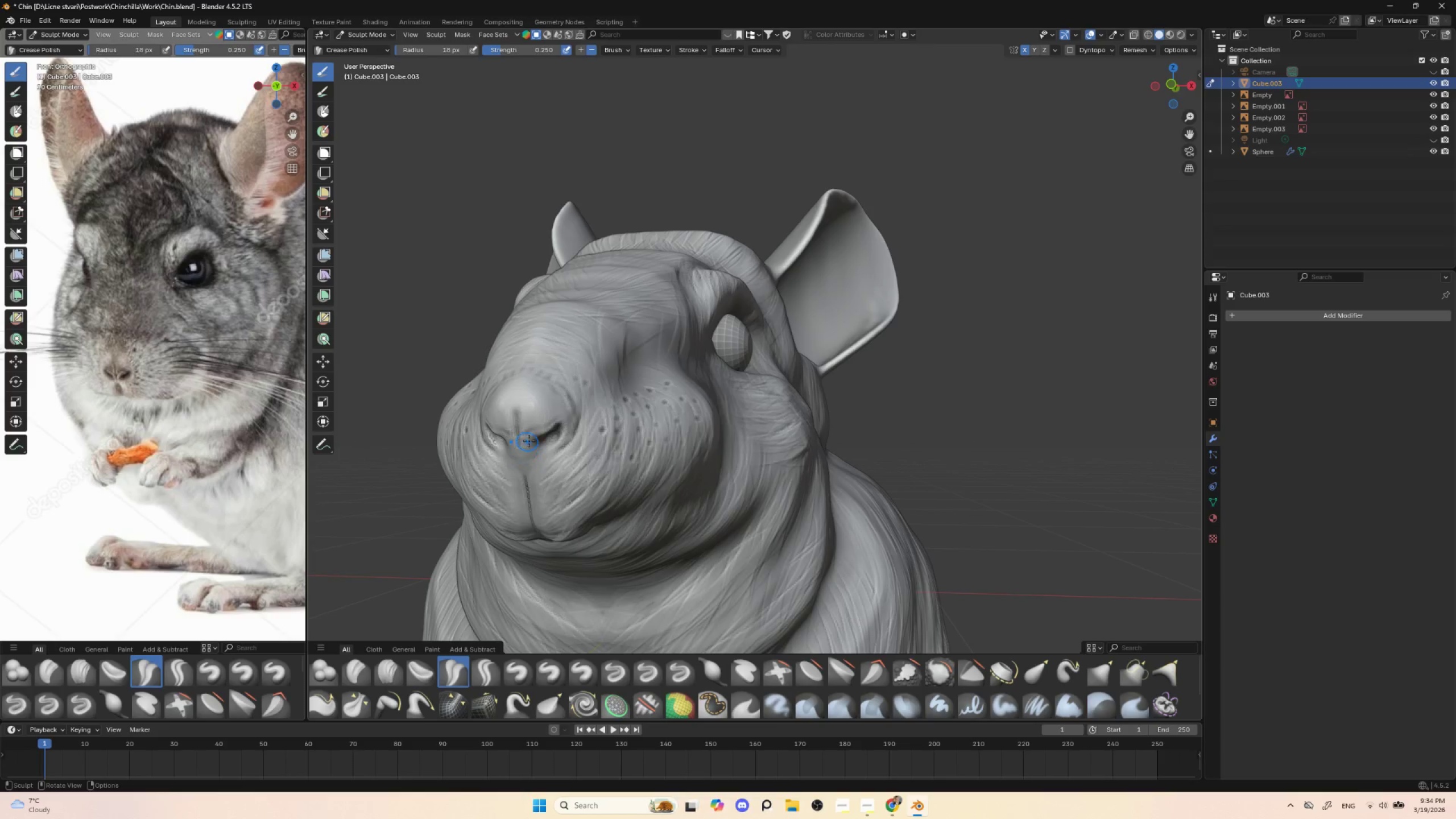 
key(BracketLeft)
 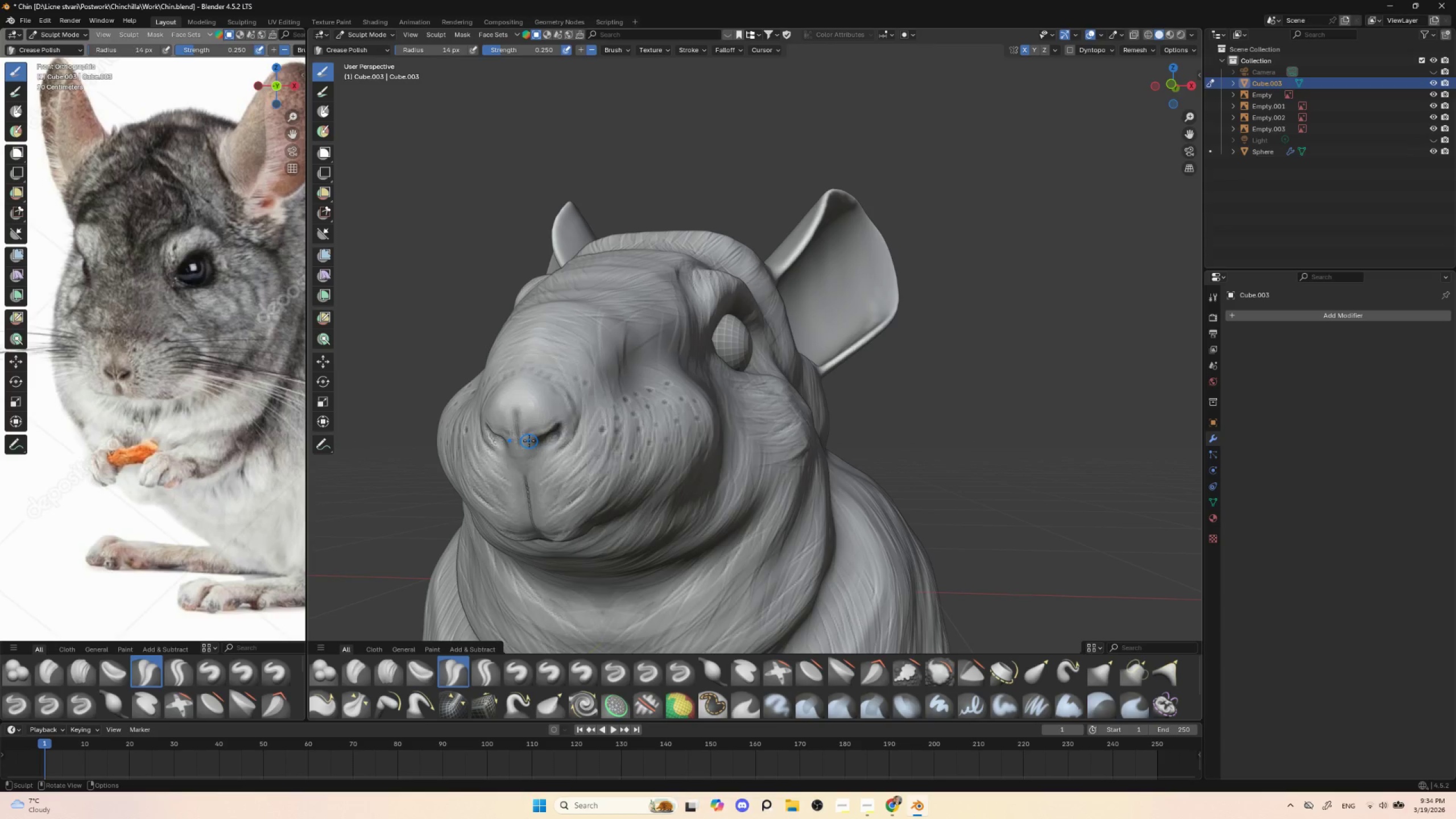 
key(BracketLeft)
 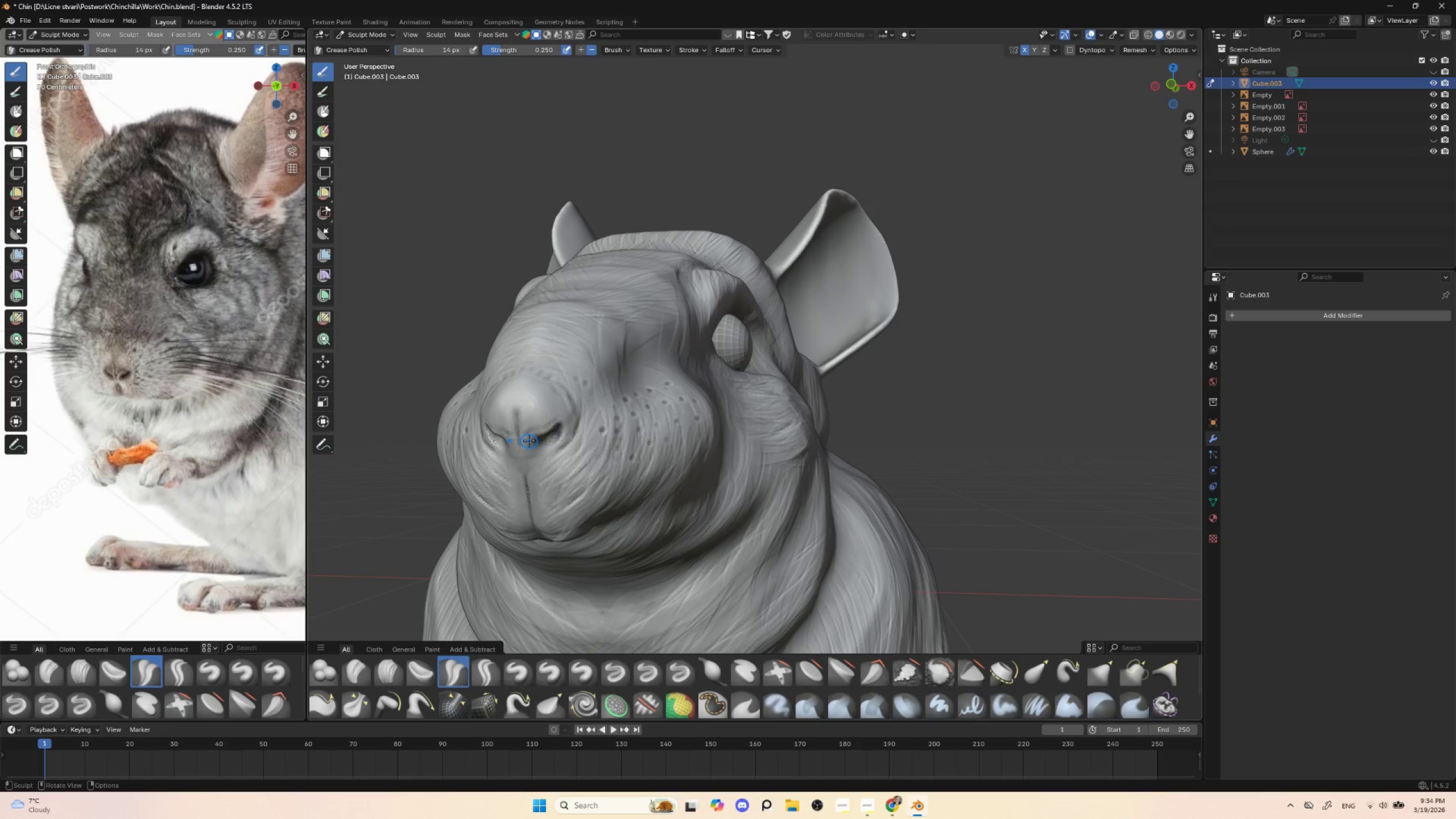 
key(BracketLeft)
 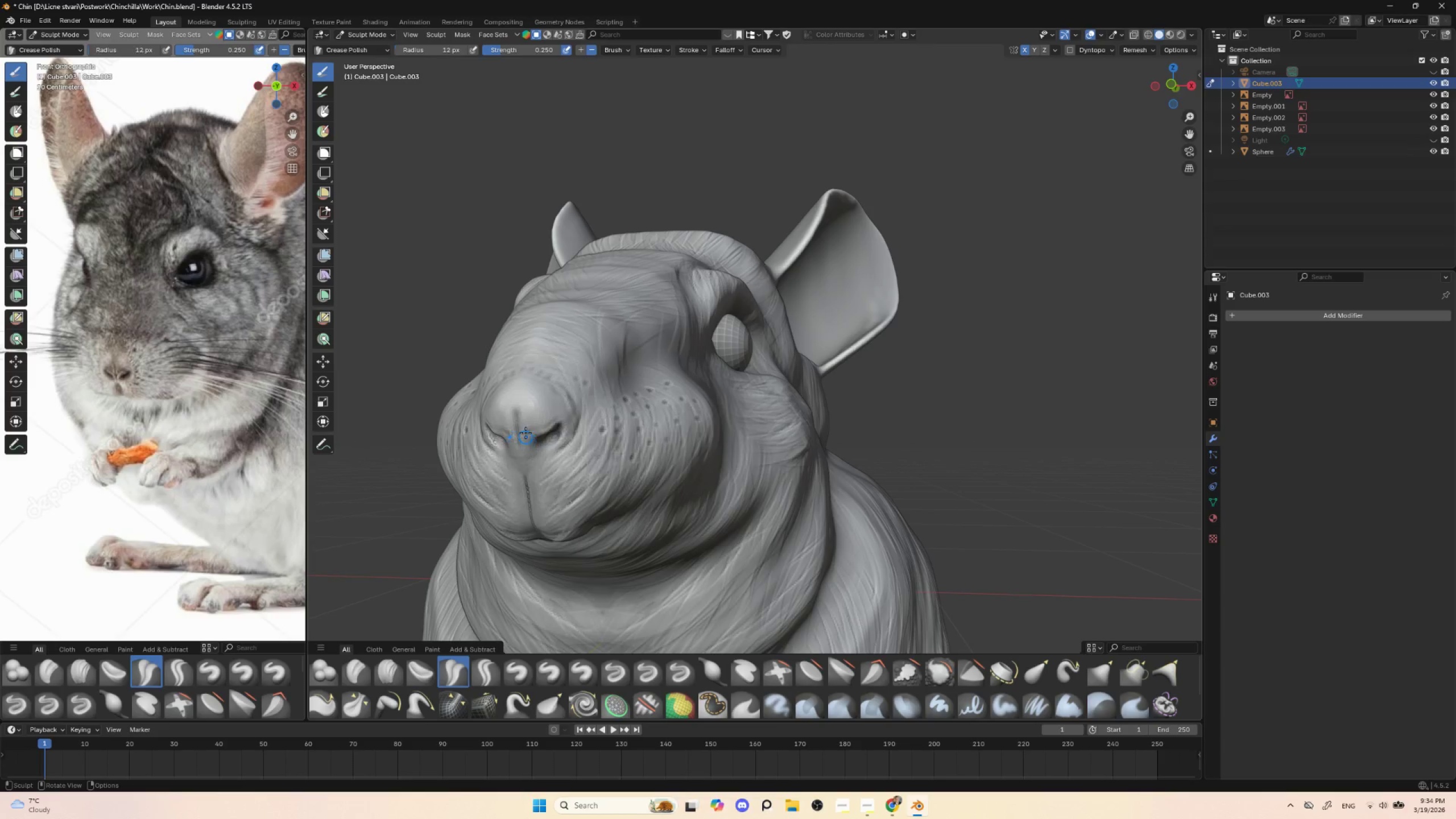 
key(BracketLeft)
 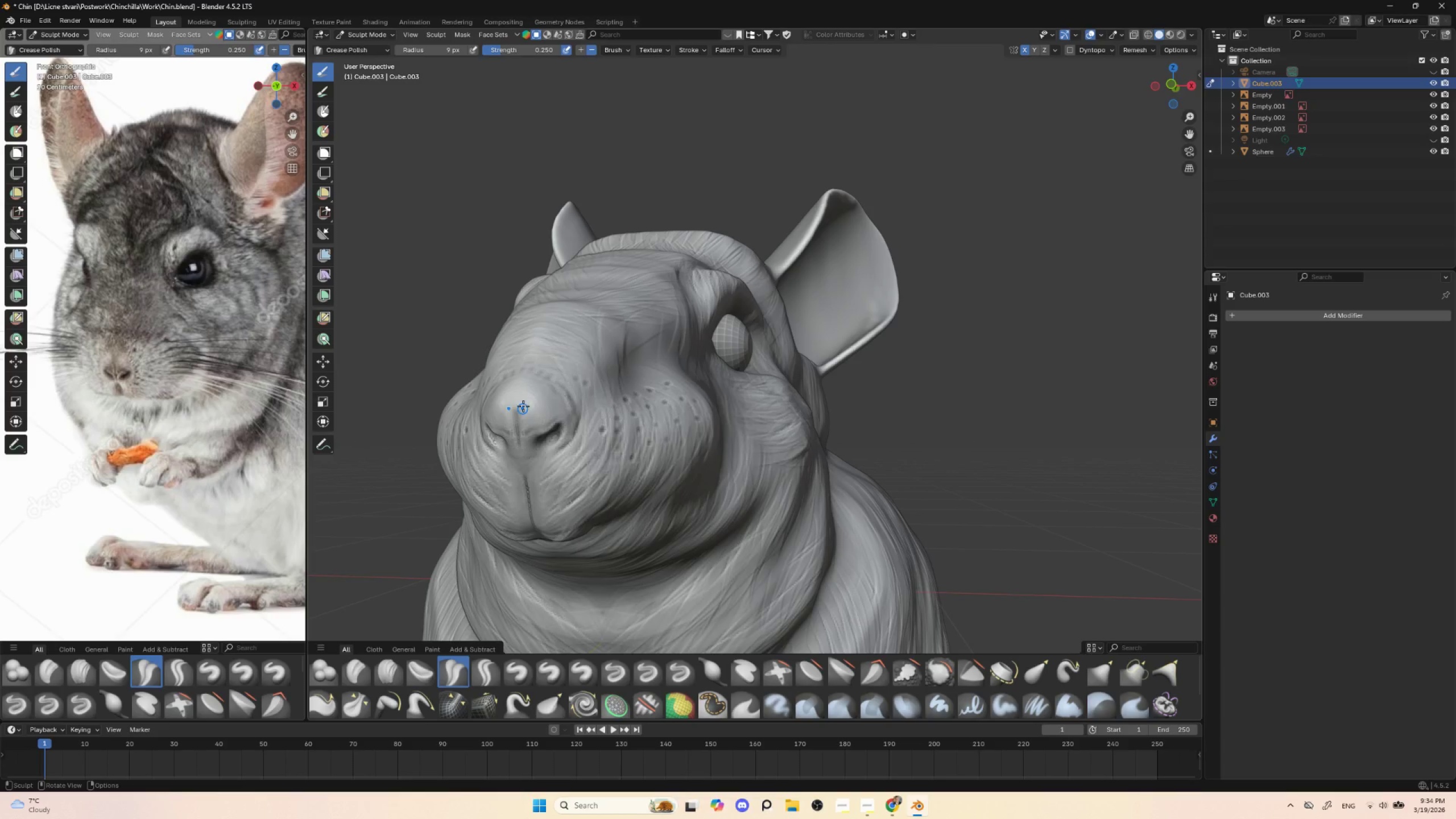 
key(BracketLeft)
 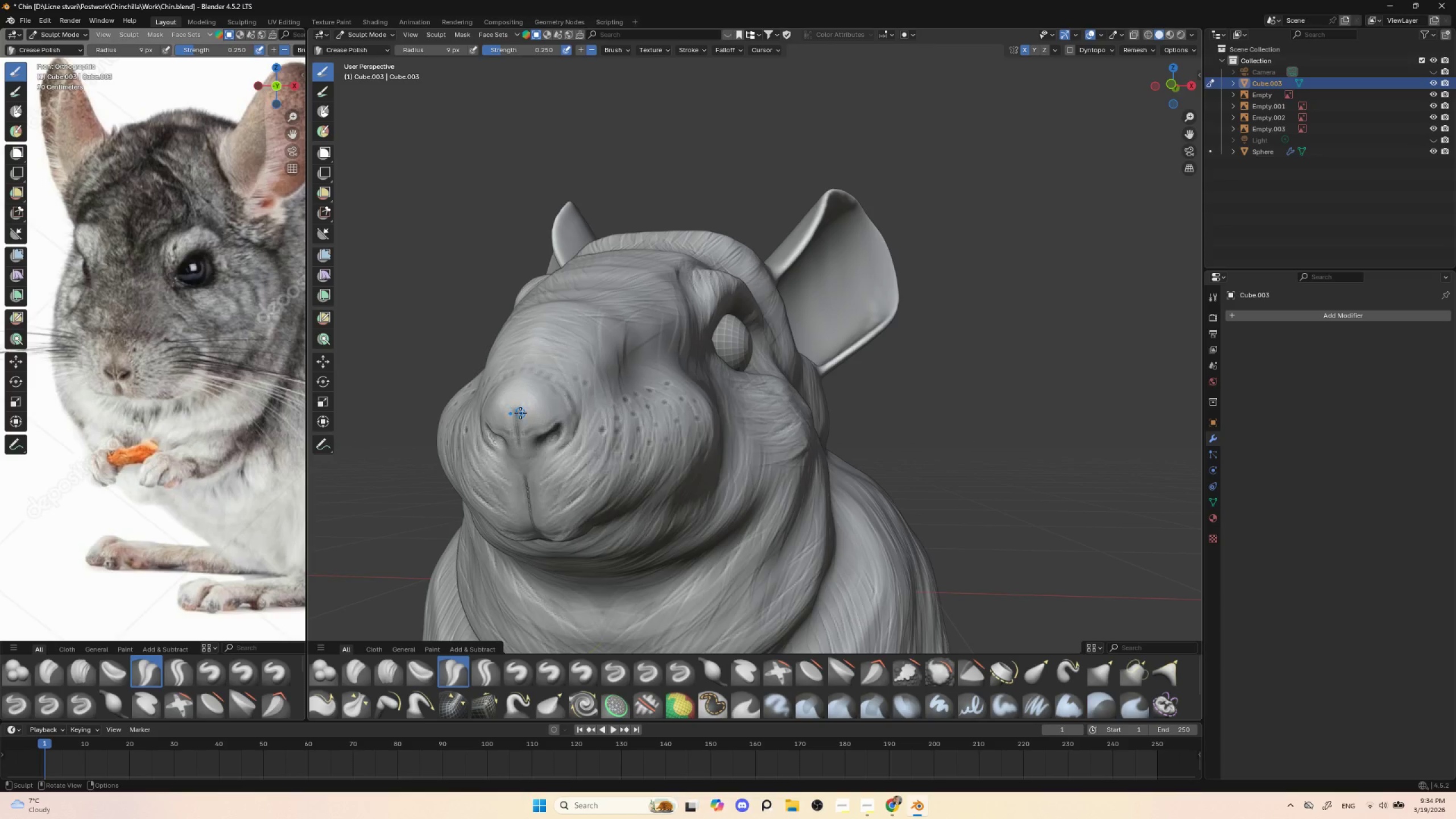 
key(BracketLeft)
 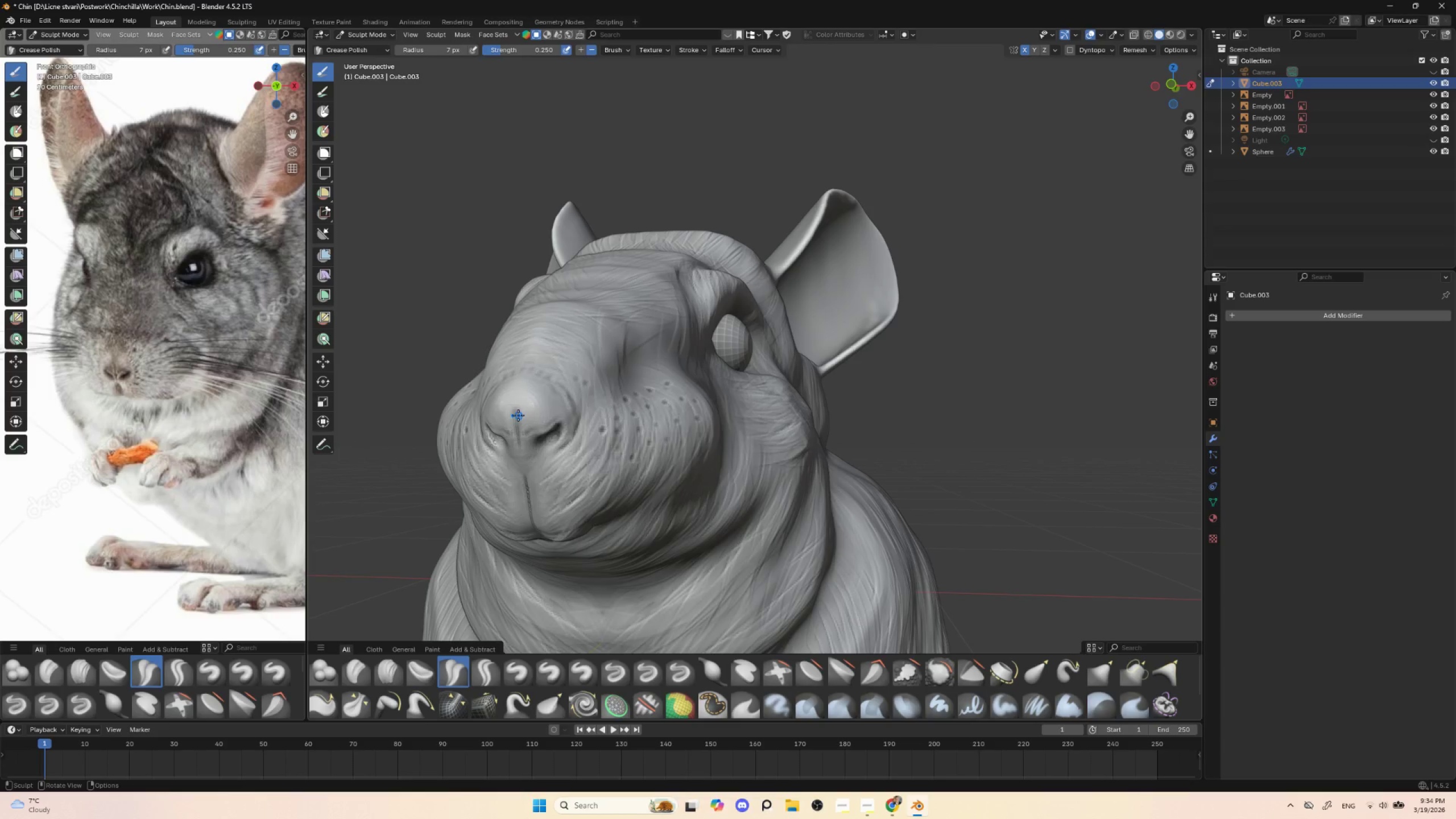 
key(BracketLeft)
 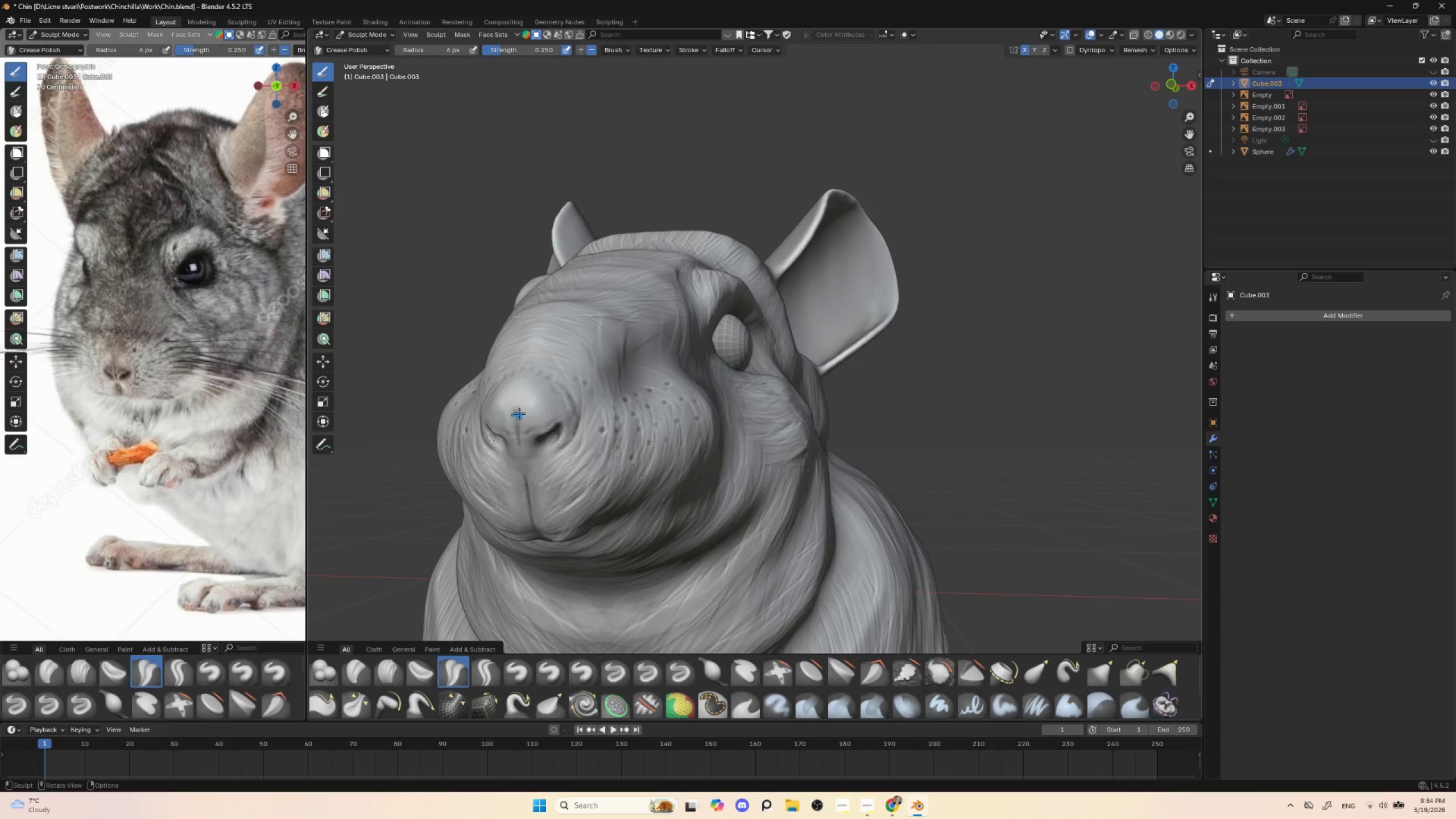 
key(BracketLeft)
 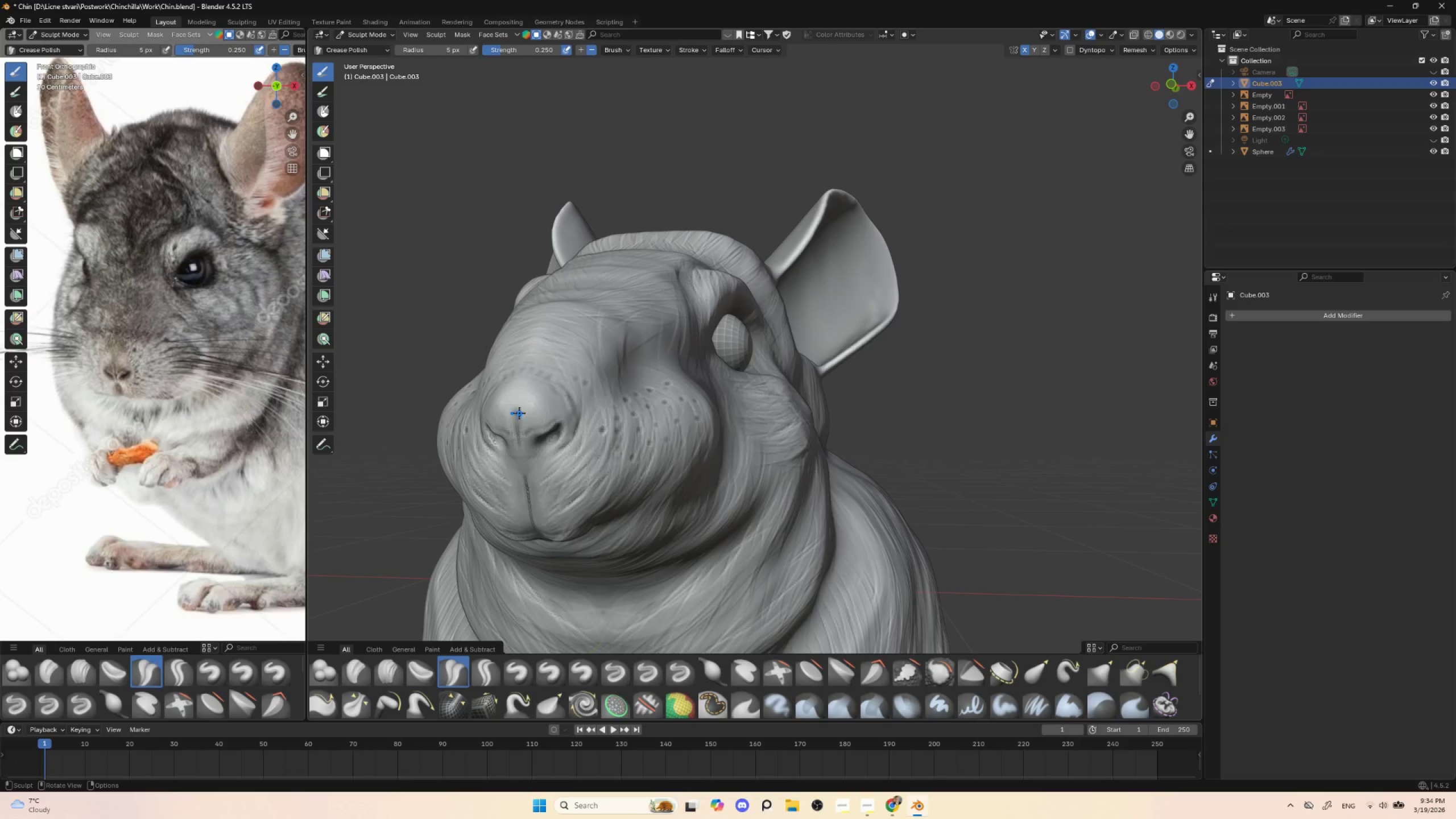 
key(BracketLeft)
 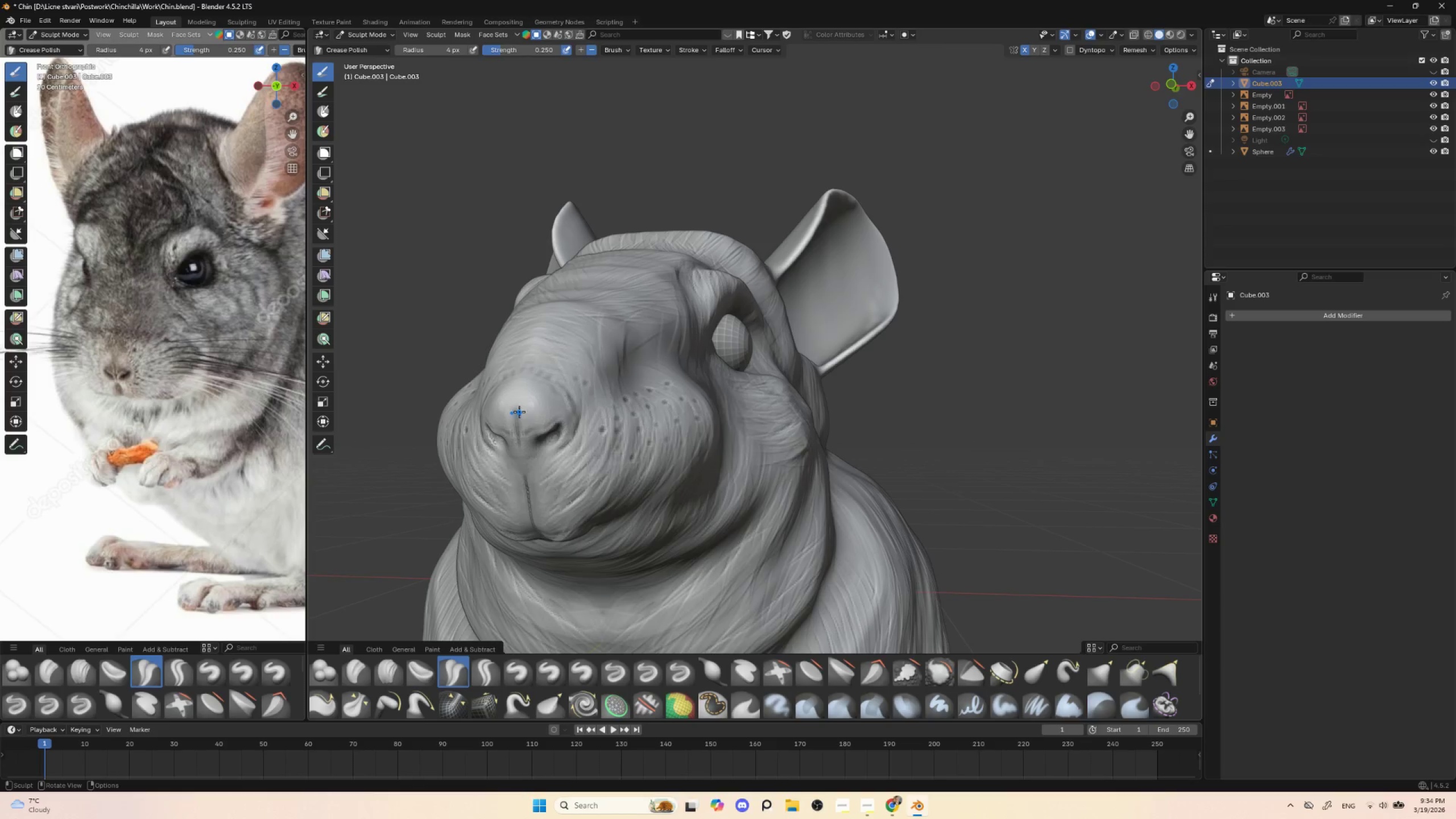 
left_click_drag(start_coordinate=[518, 406], to_coordinate=[519, 416])
 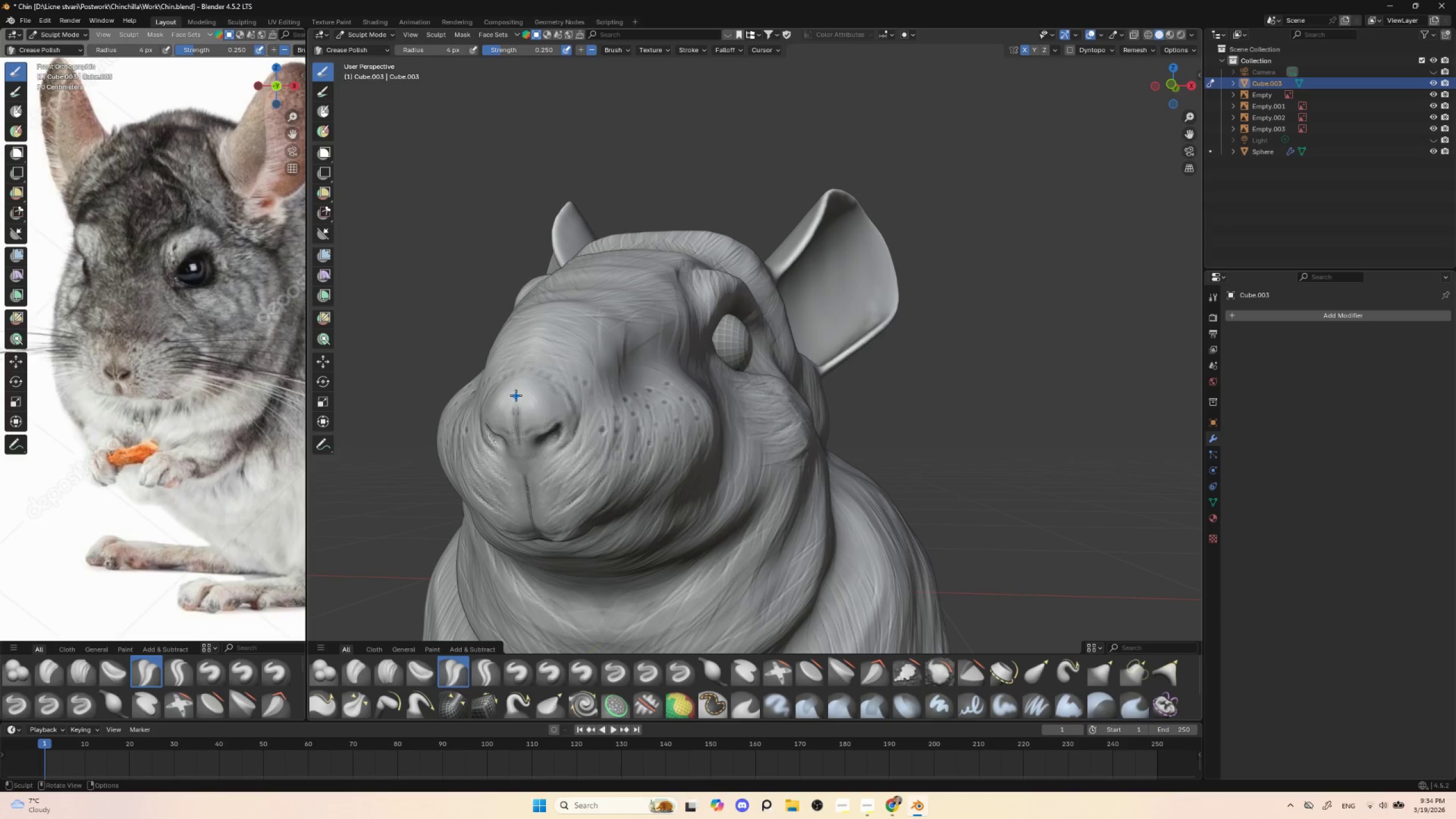 
key(BracketRight)
 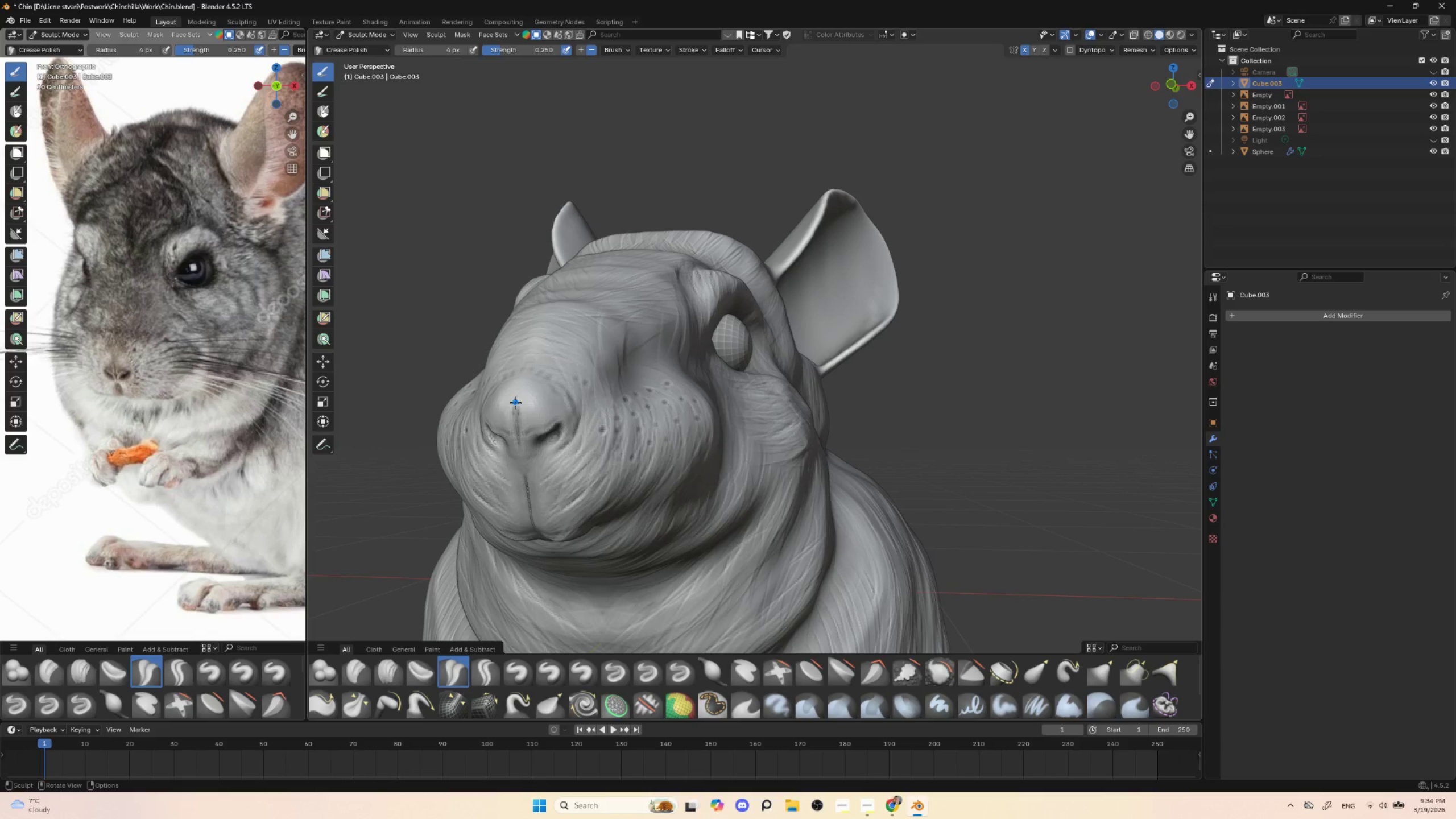 
key(BracketRight)
 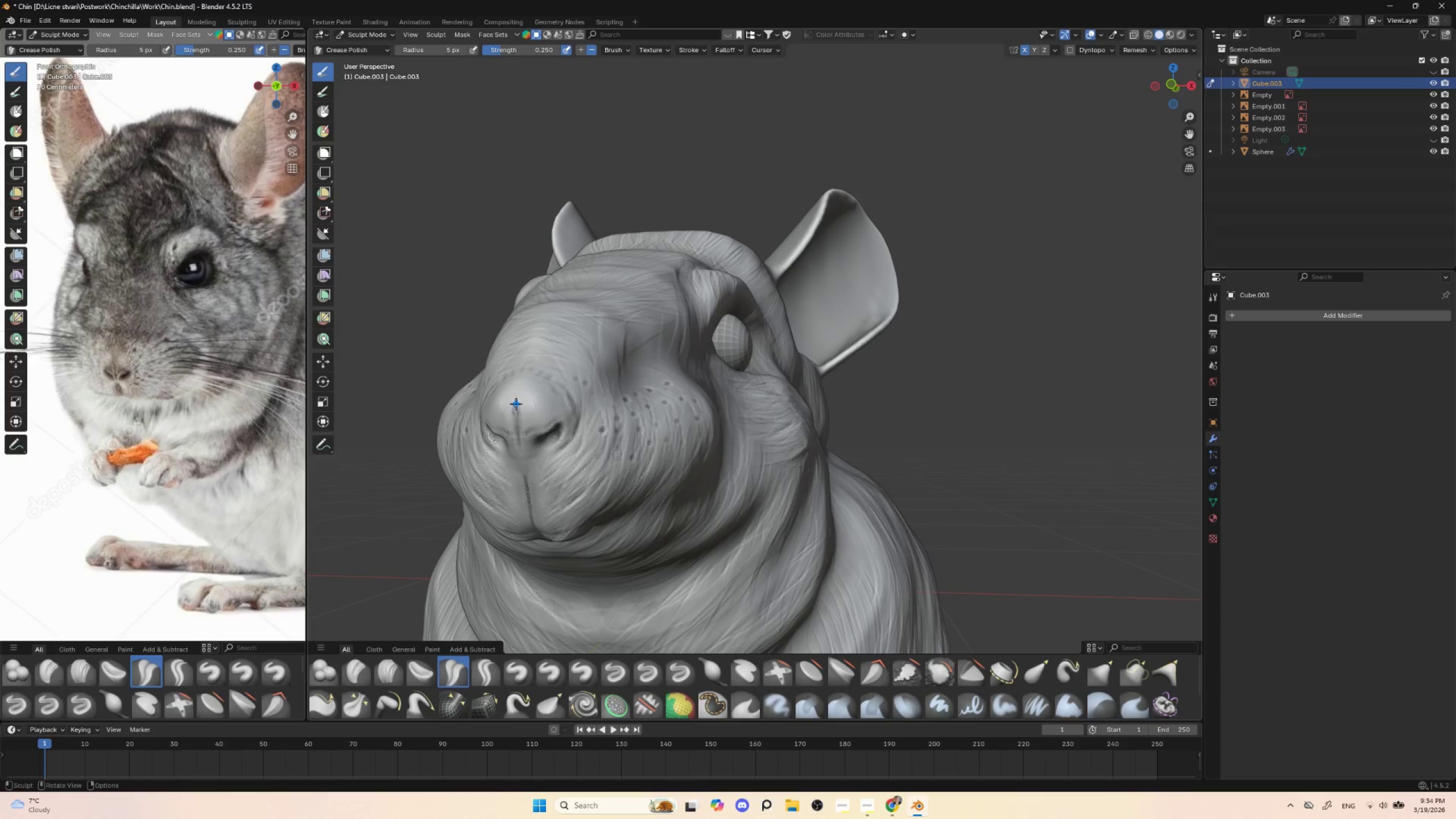 
key(BracketRight)
 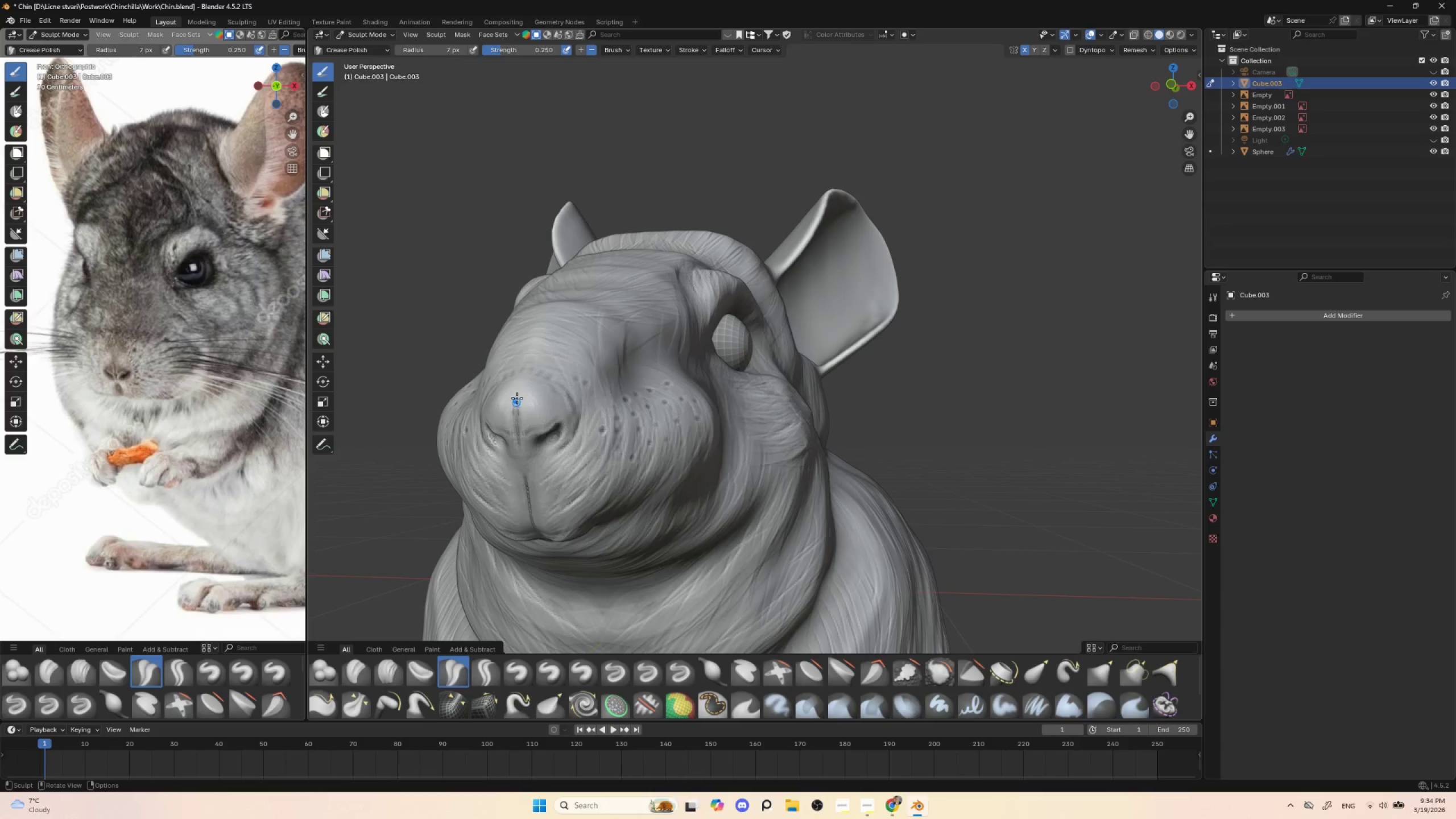 
key(BracketRight)
 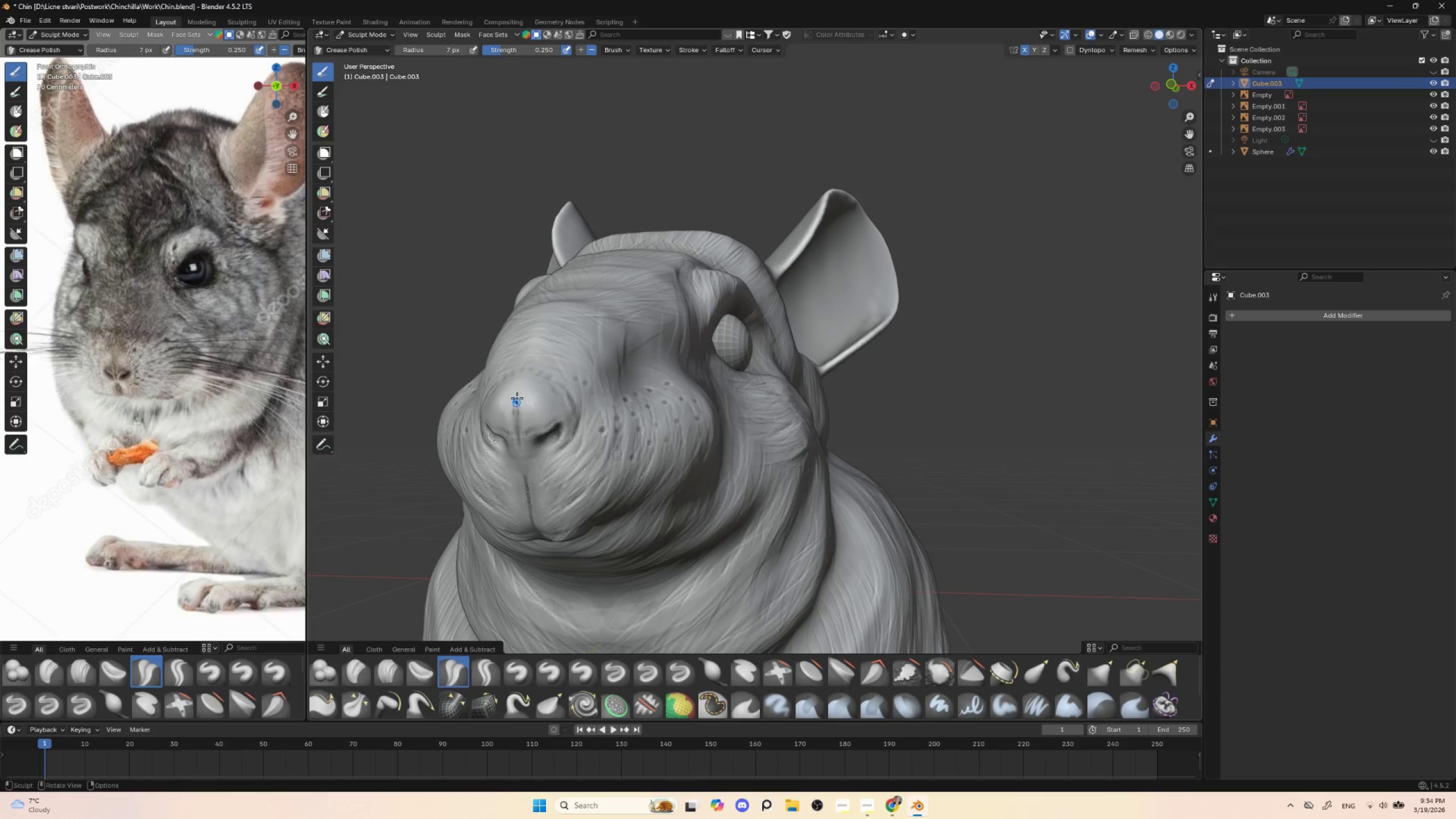 
key(BracketRight)
 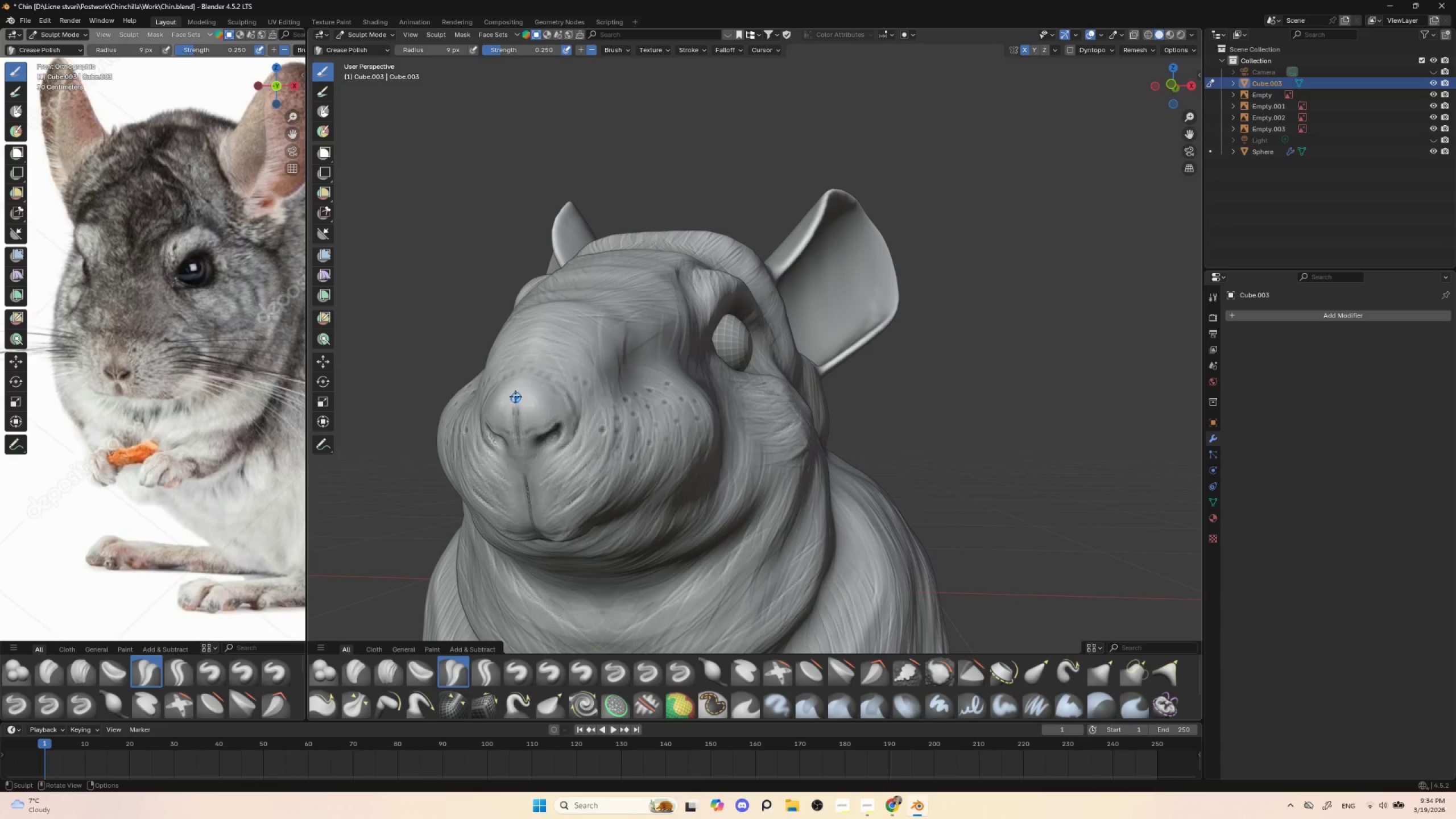 
left_click_drag(start_coordinate=[515, 398], to_coordinate=[519, 425])
 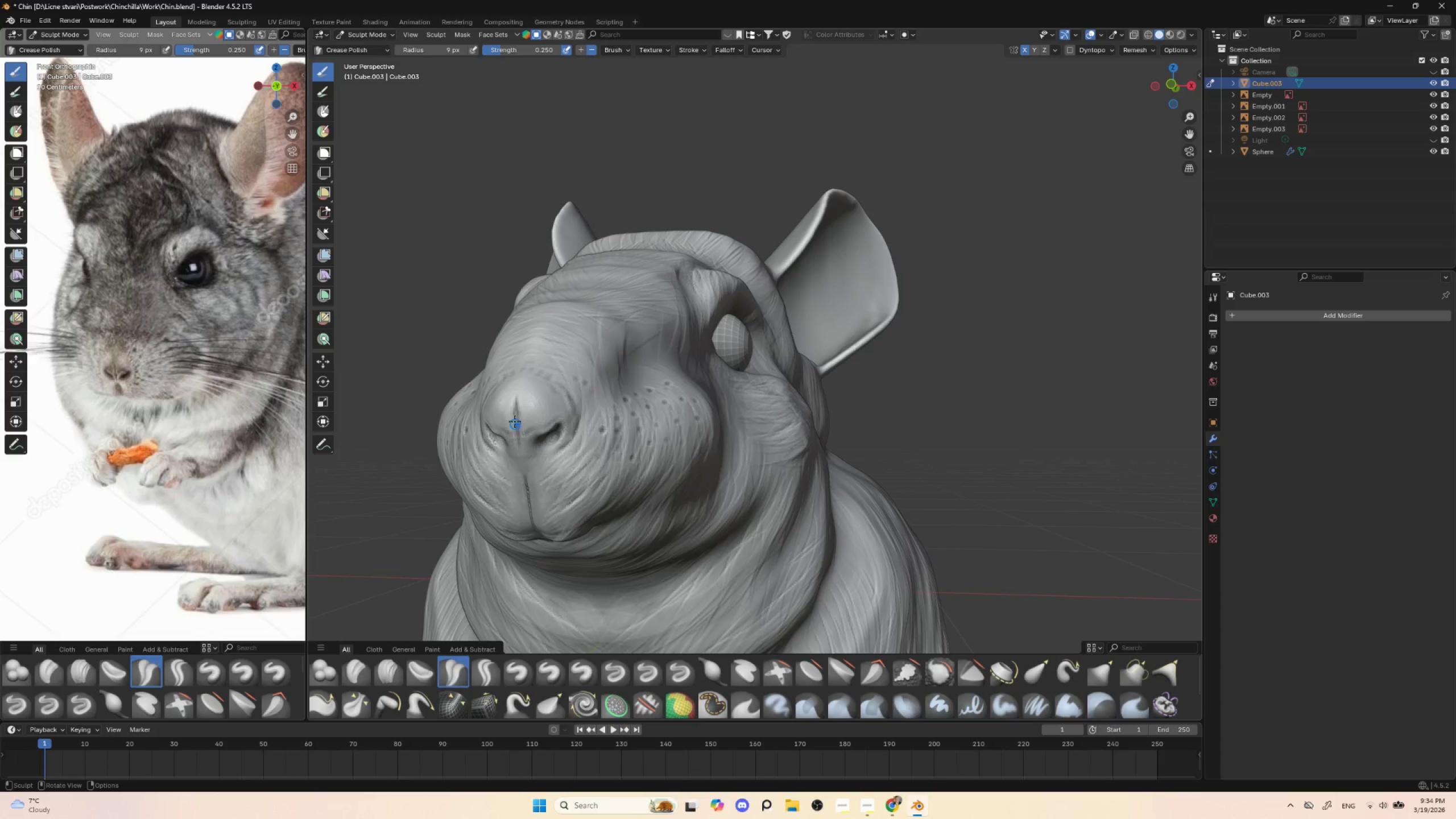 
left_click_drag(start_coordinate=[517, 425], to_coordinate=[519, 439])
 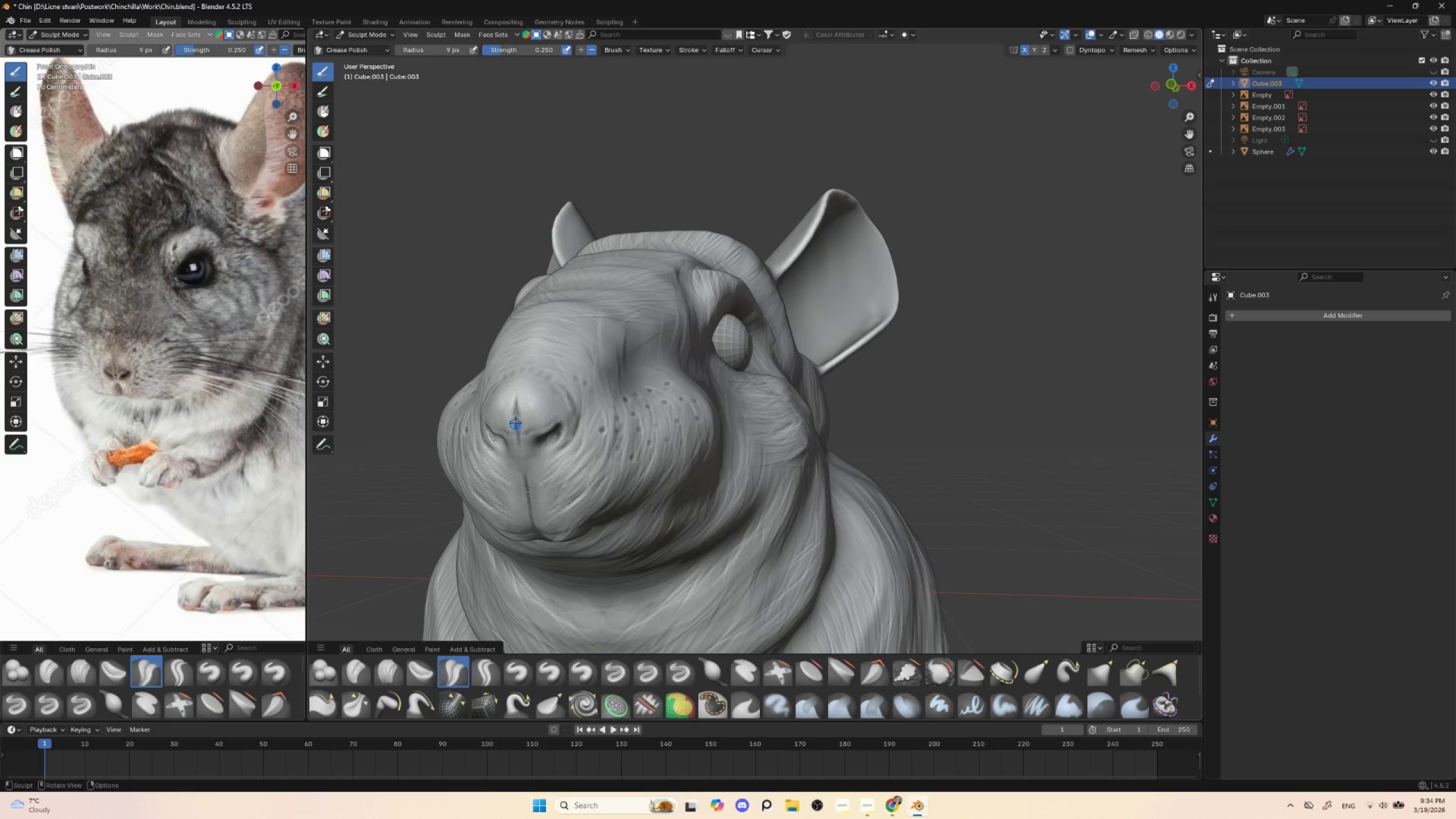 
left_click_drag(start_coordinate=[515, 423], to_coordinate=[519, 453])
 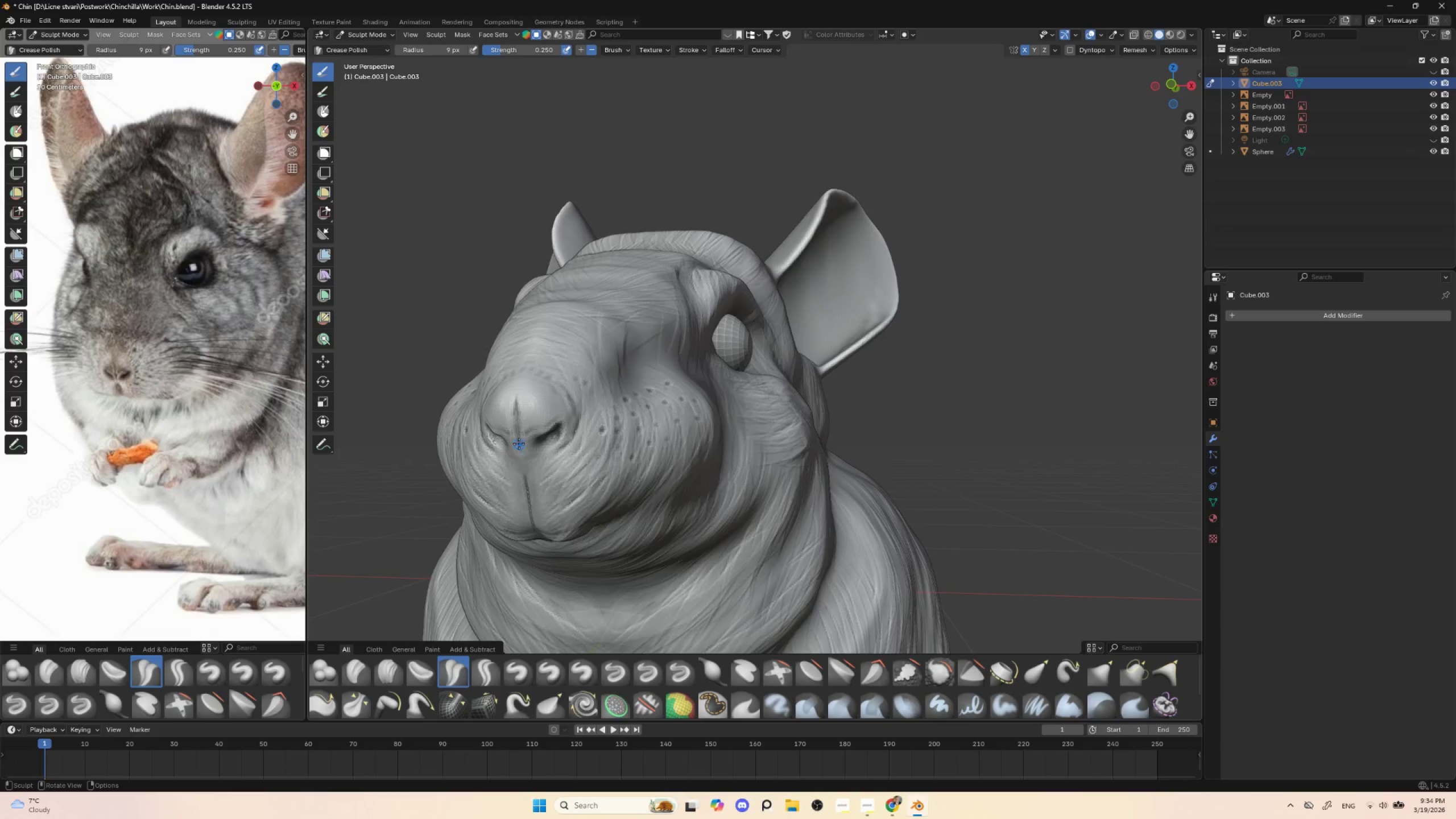 
left_click_drag(start_coordinate=[516, 437], to_coordinate=[520, 456])
 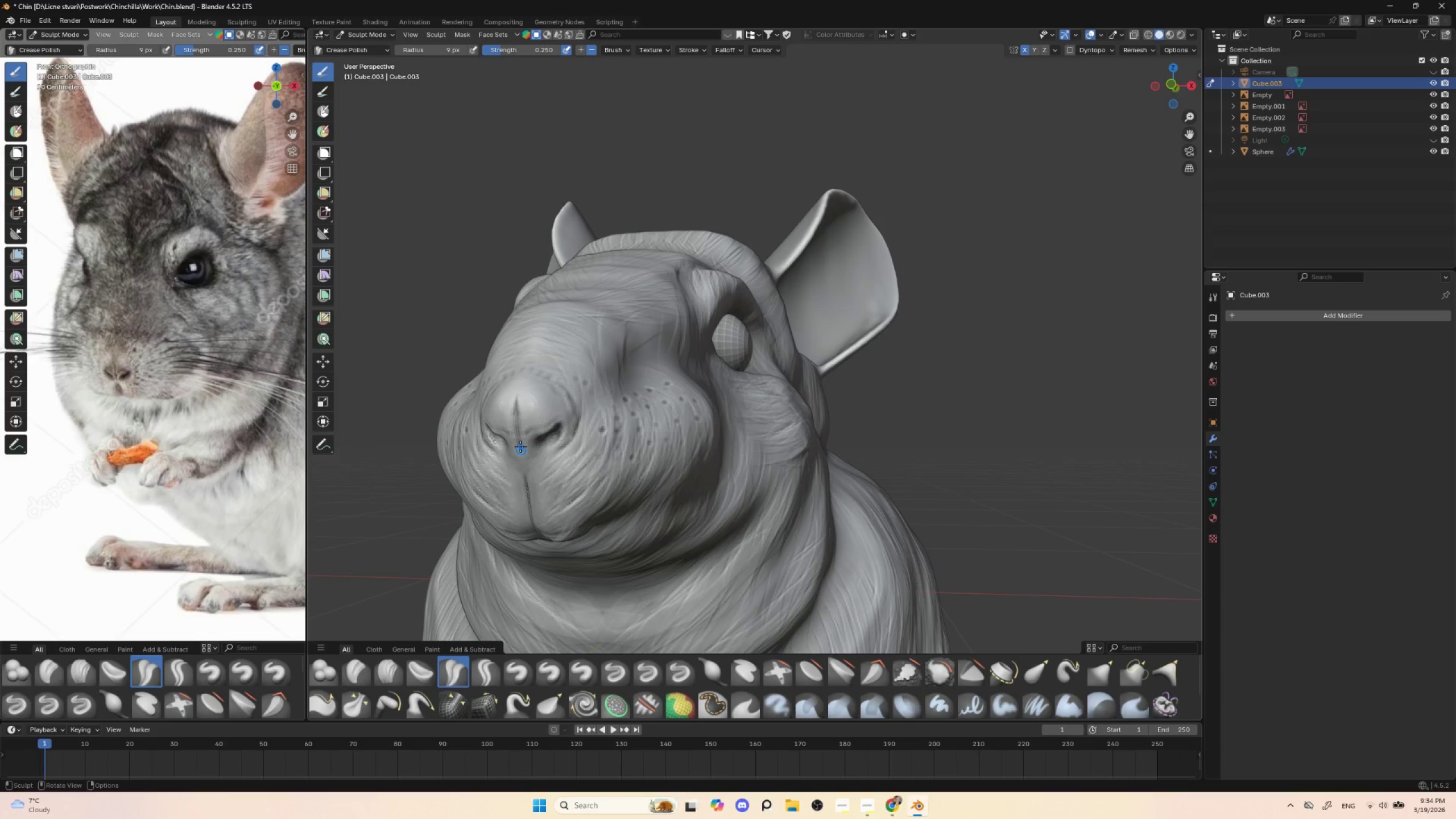 
left_click_drag(start_coordinate=[520, 446], to_coordinate=[518, 437])
 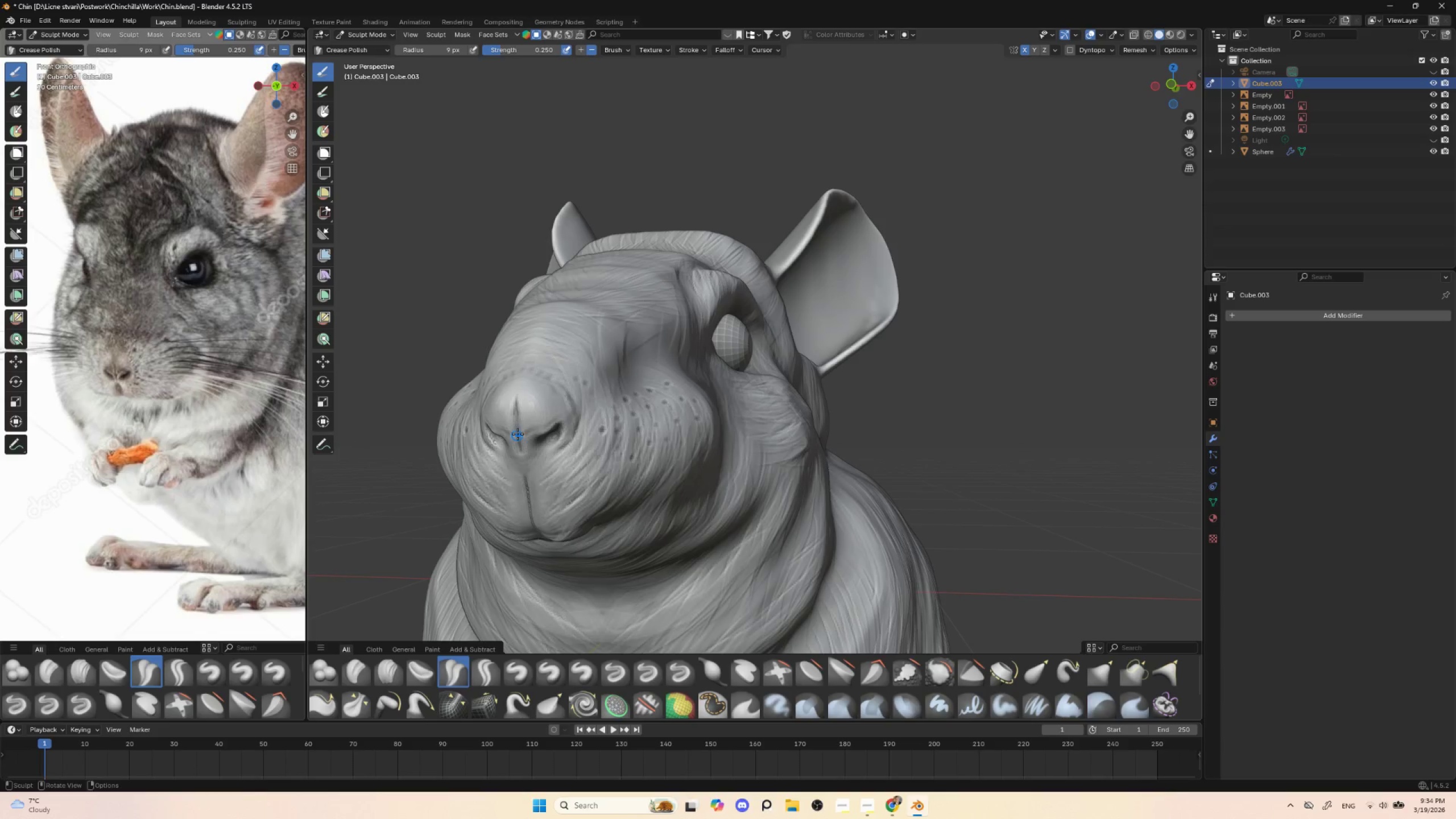 
left_click_drag(start_coordinate=[518, 434], to_coordinate=[520, 442])
 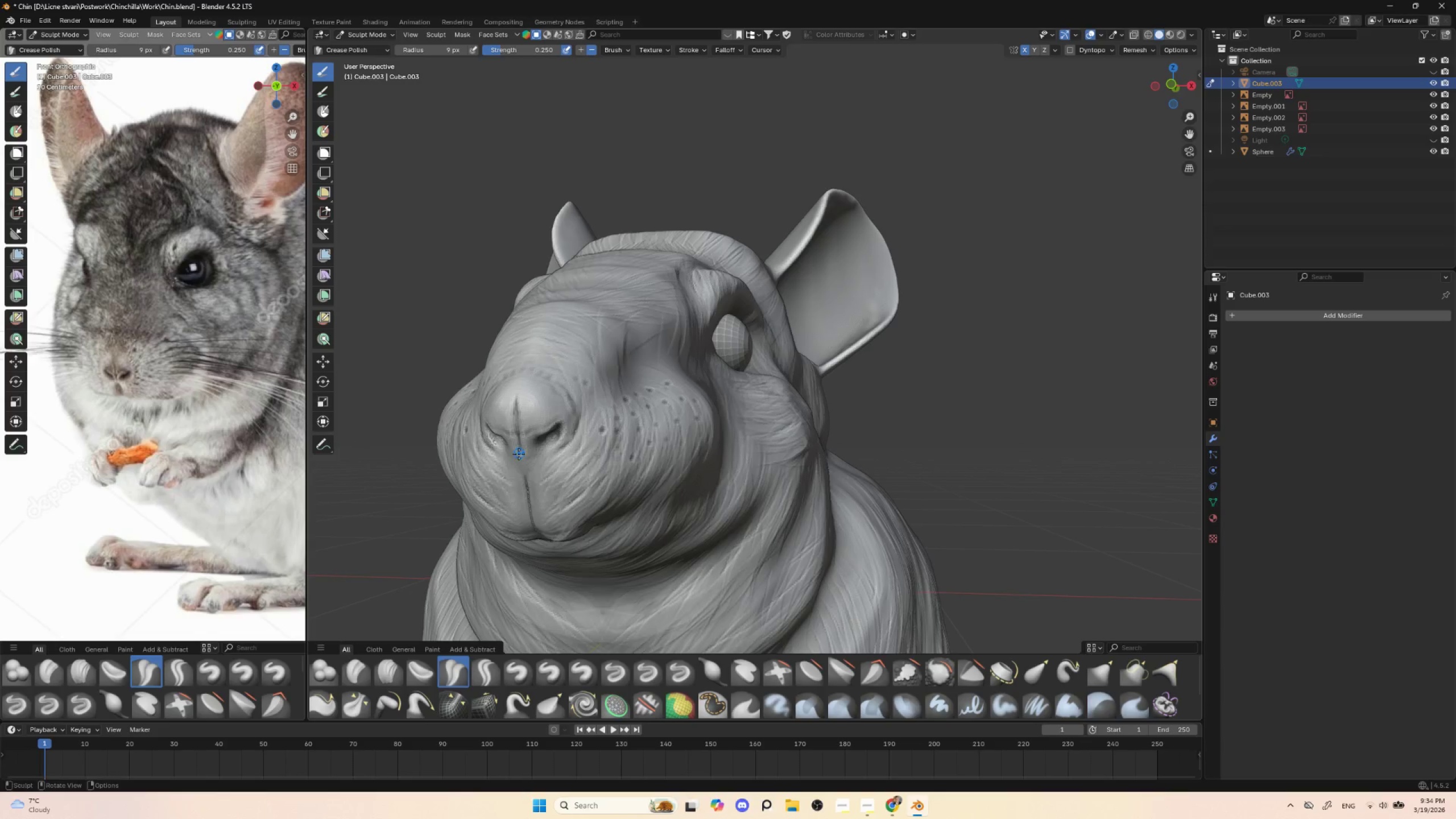 
left_click_drag(start_coordinate=[520, 441], to_coordinate=[522, 461])
 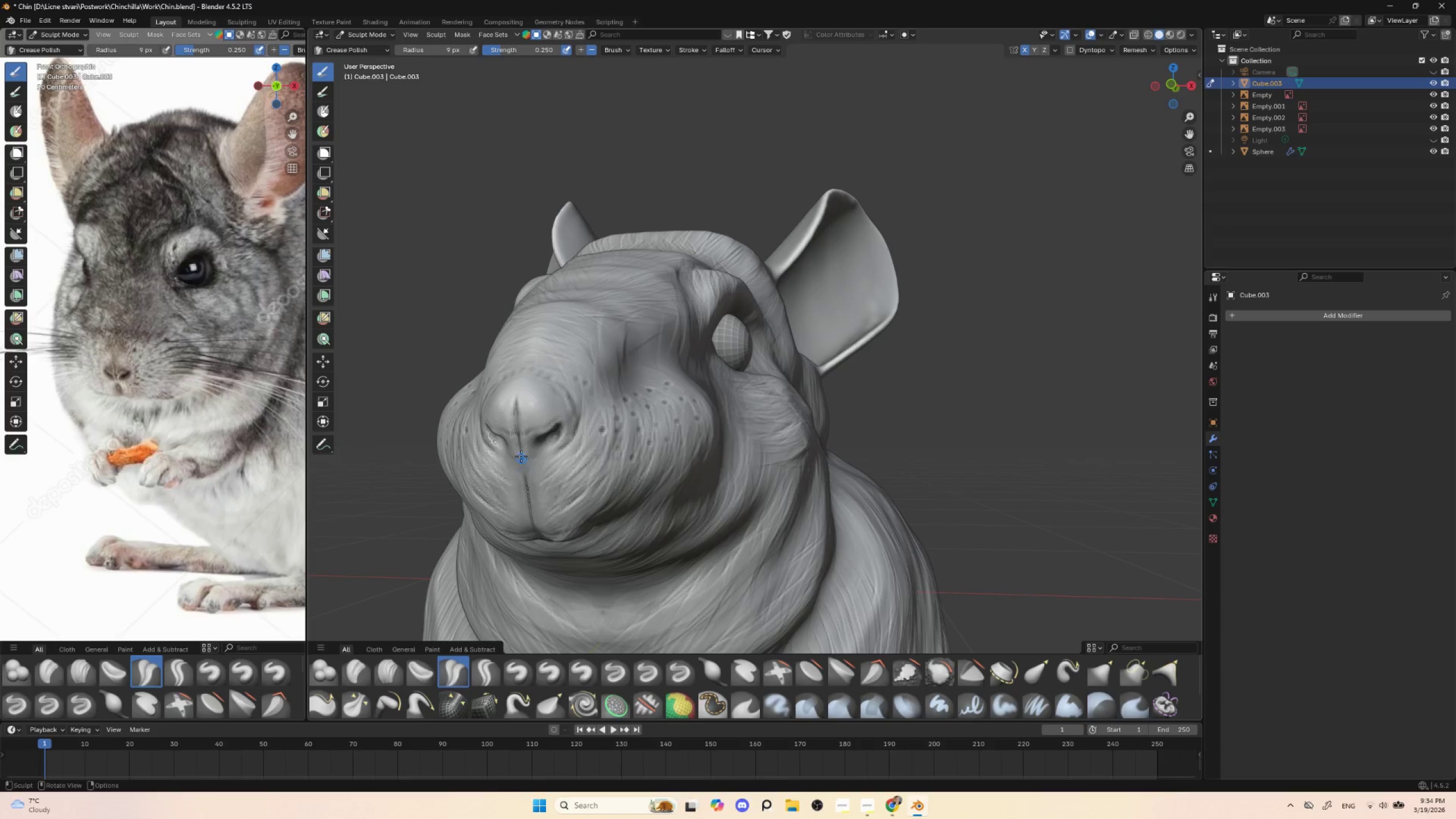 
left_click_drag(start_coordinate=[522, 444], to_coordinate=[523, 458])
 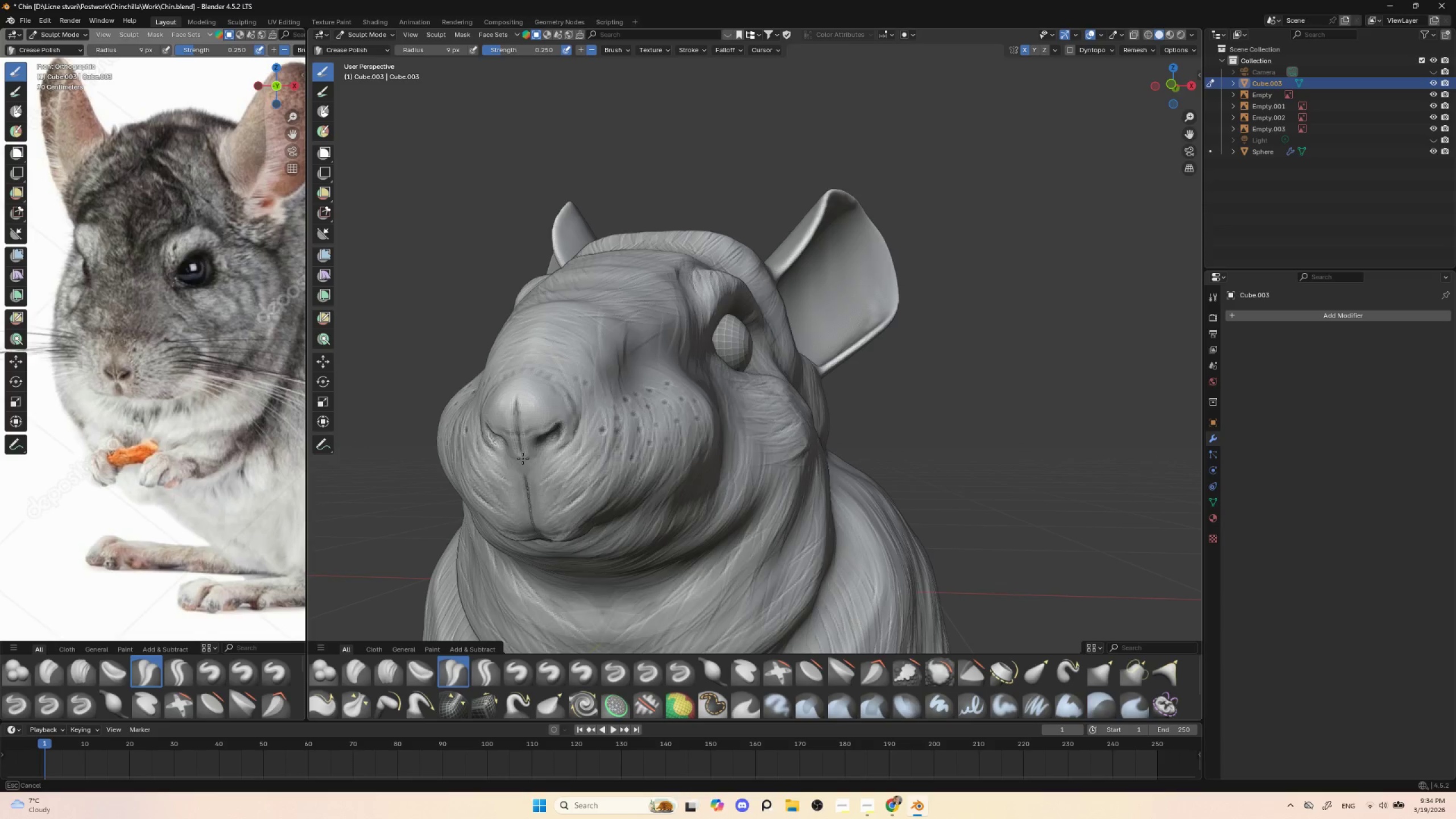 
left_click_drag(start_coordinate=[523, 452], to_coordinate=[524, 461])
 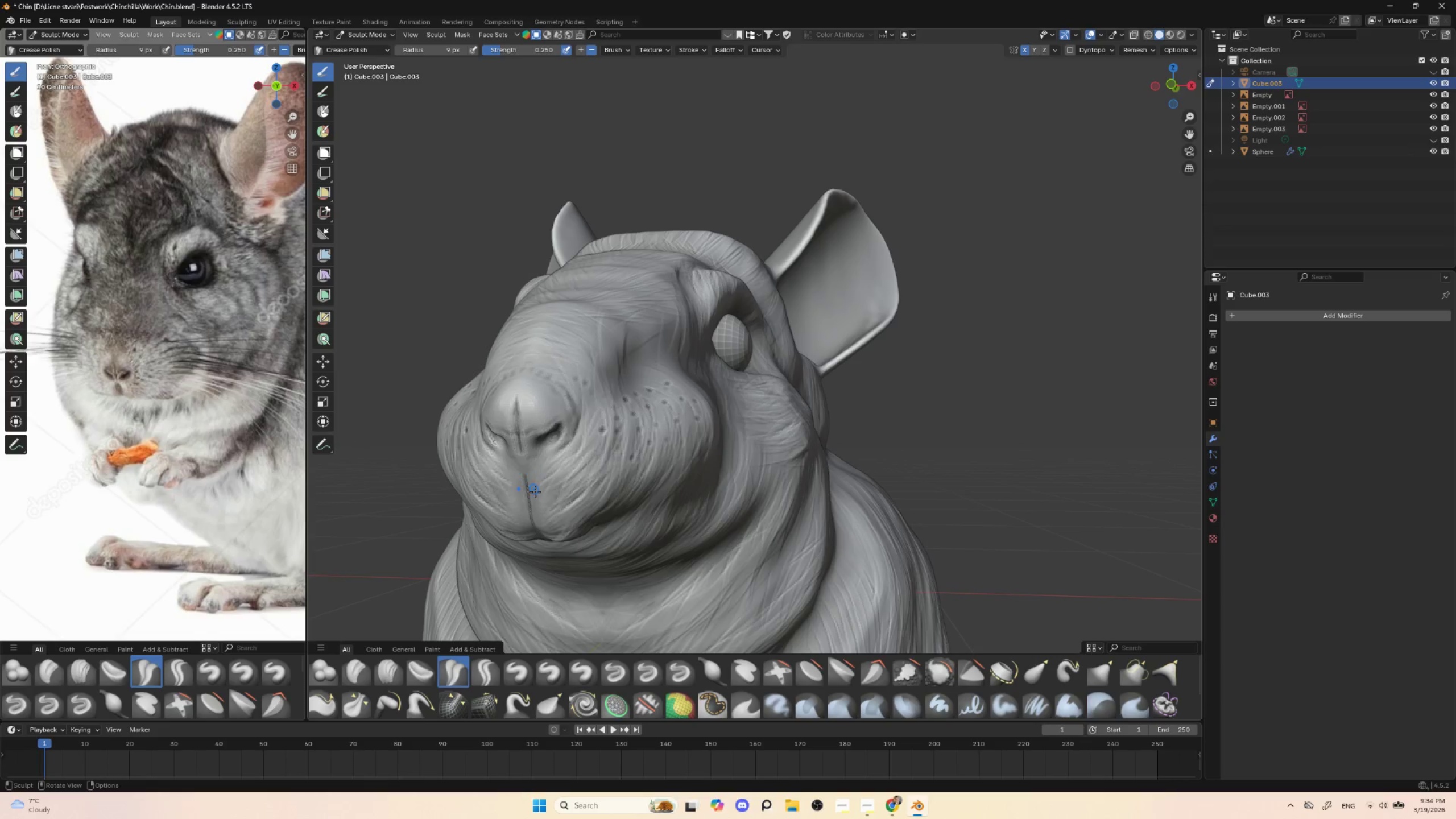 
key(BracketRight)
 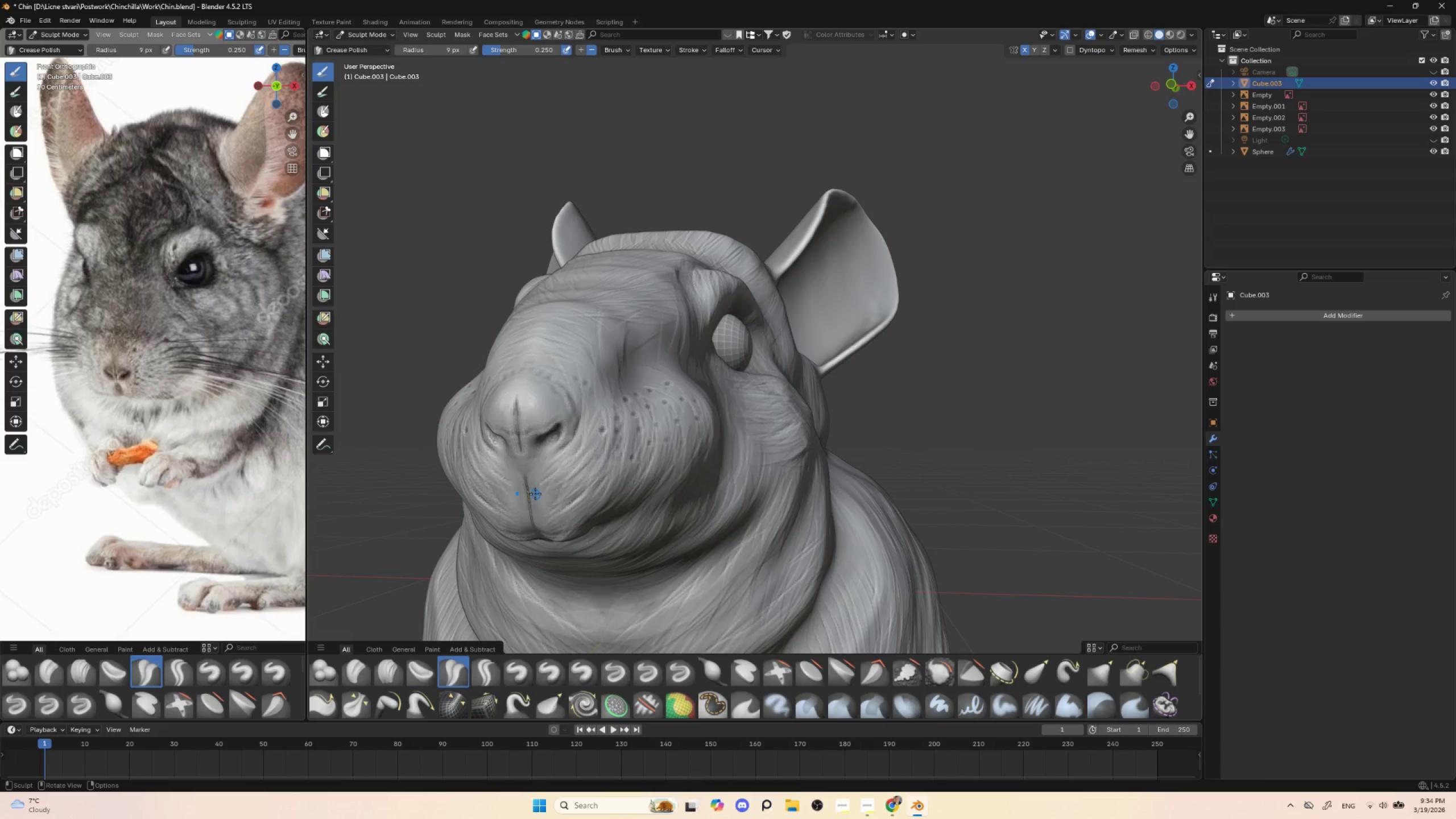 
key(BracketRight)
 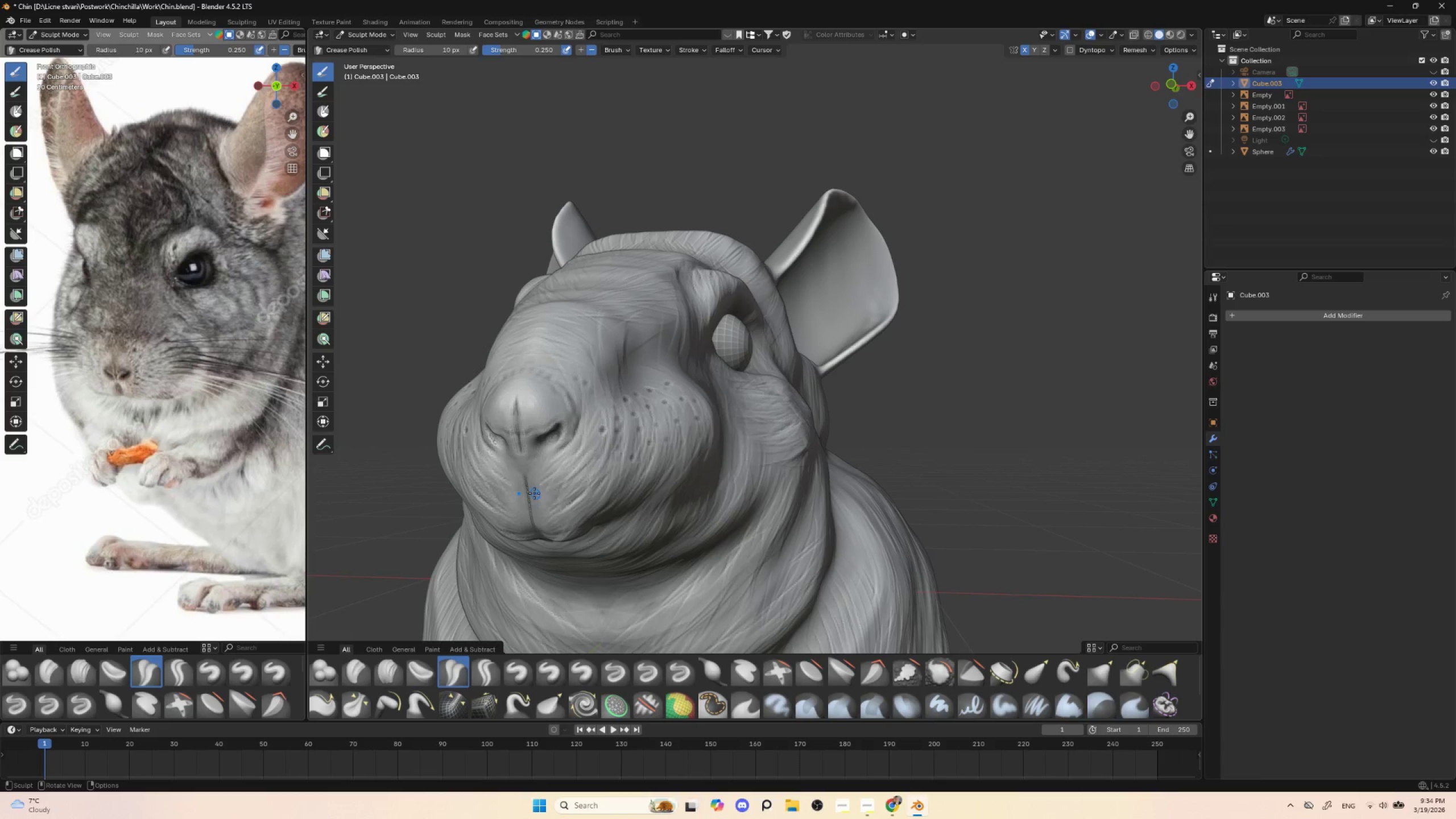 
key(BracketRight)
 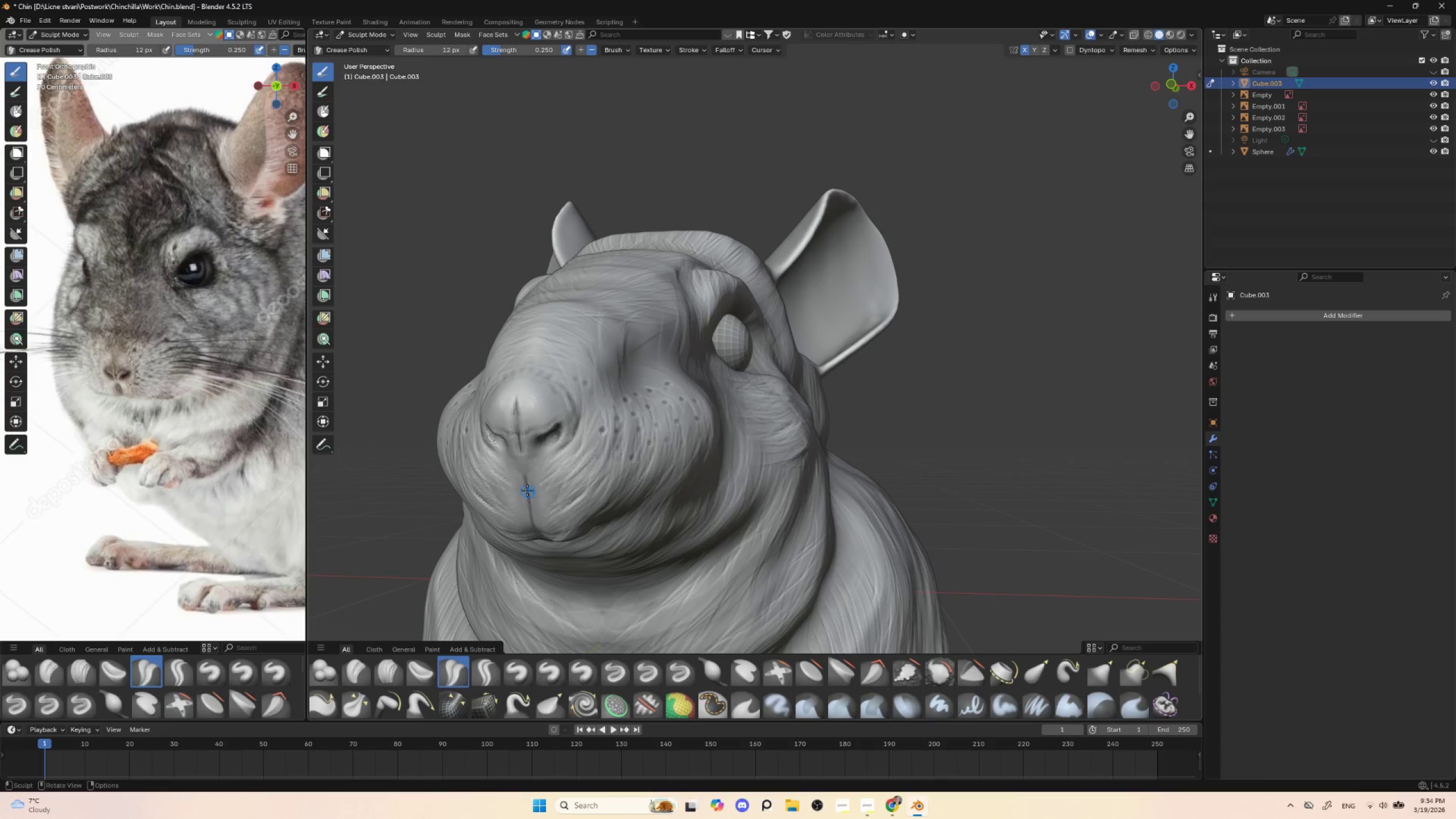 
key(BracketRight)
 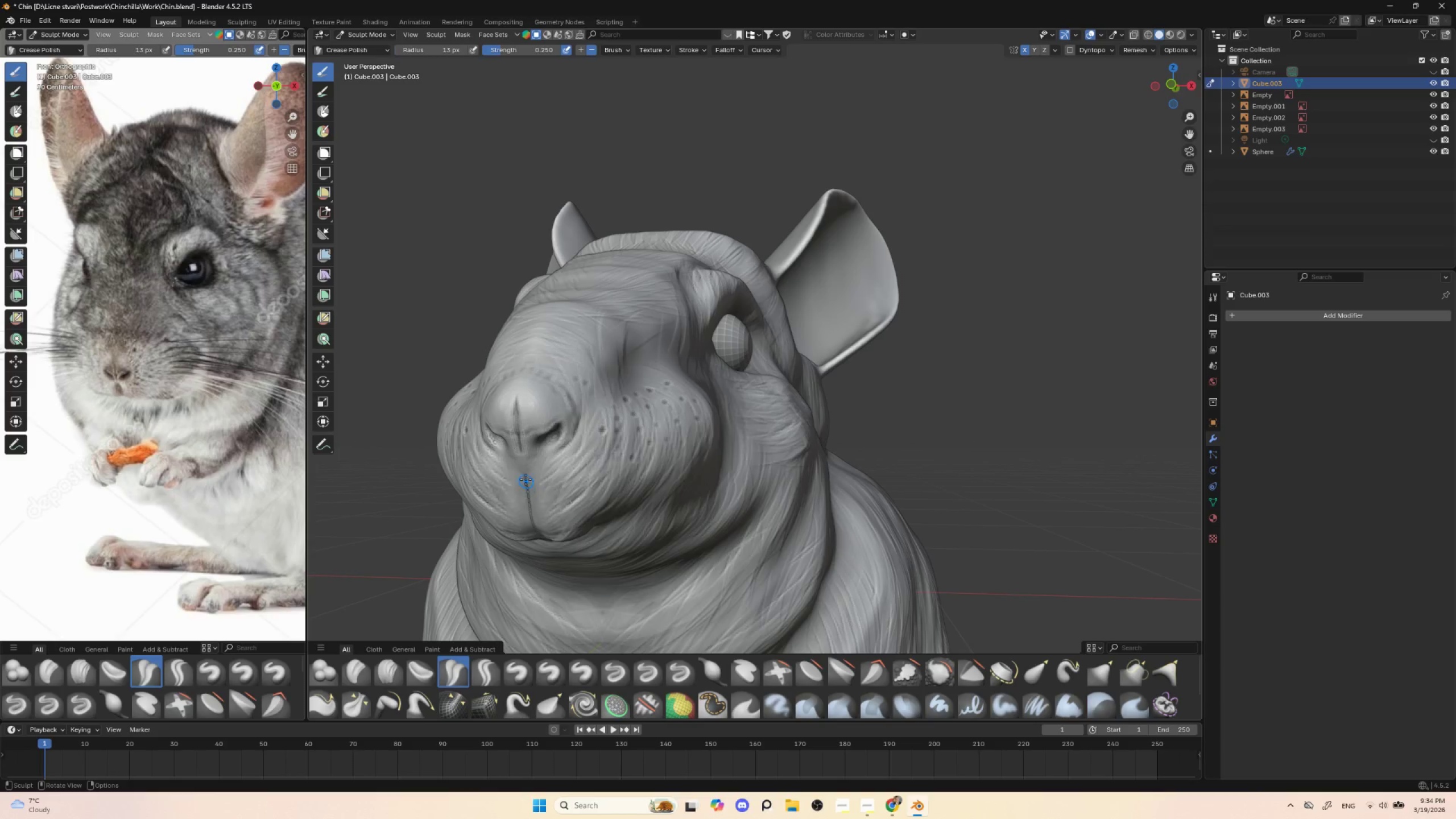 
key(BracketRight)
 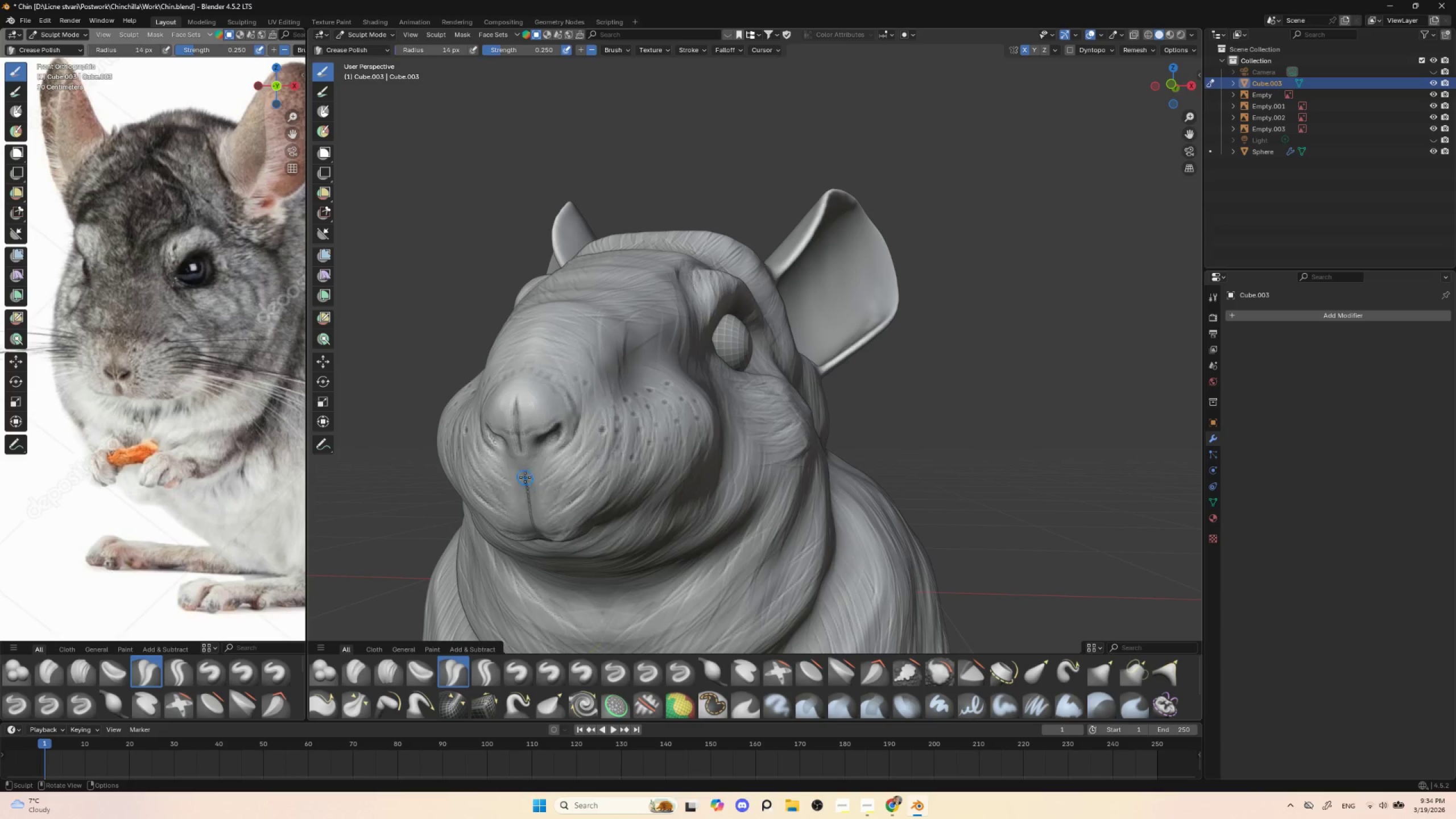 
key(BracketRight)
 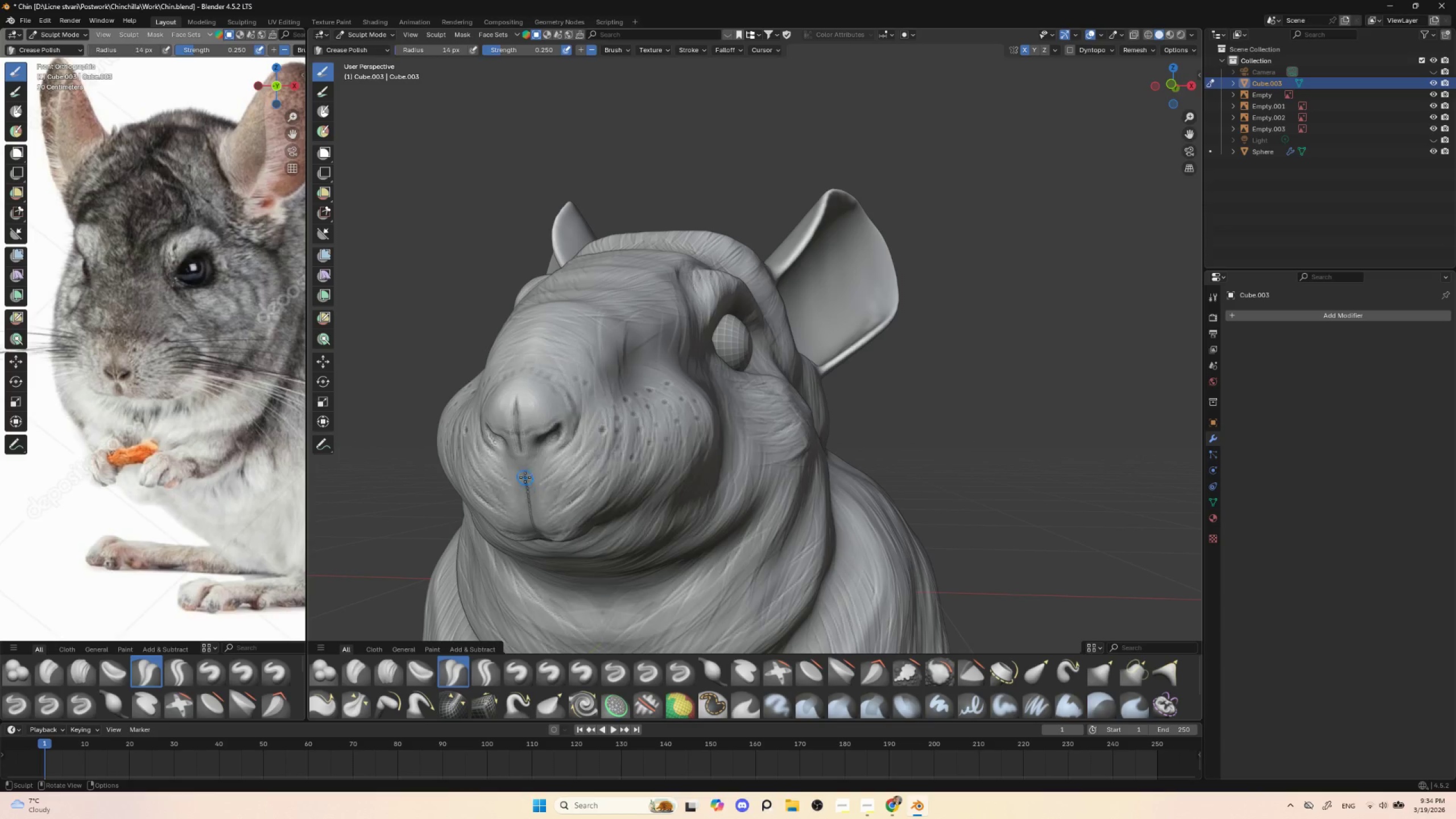 
left_click_drag(start_coordinate=[527, 478], to_coordinate=[531, 509])
 